 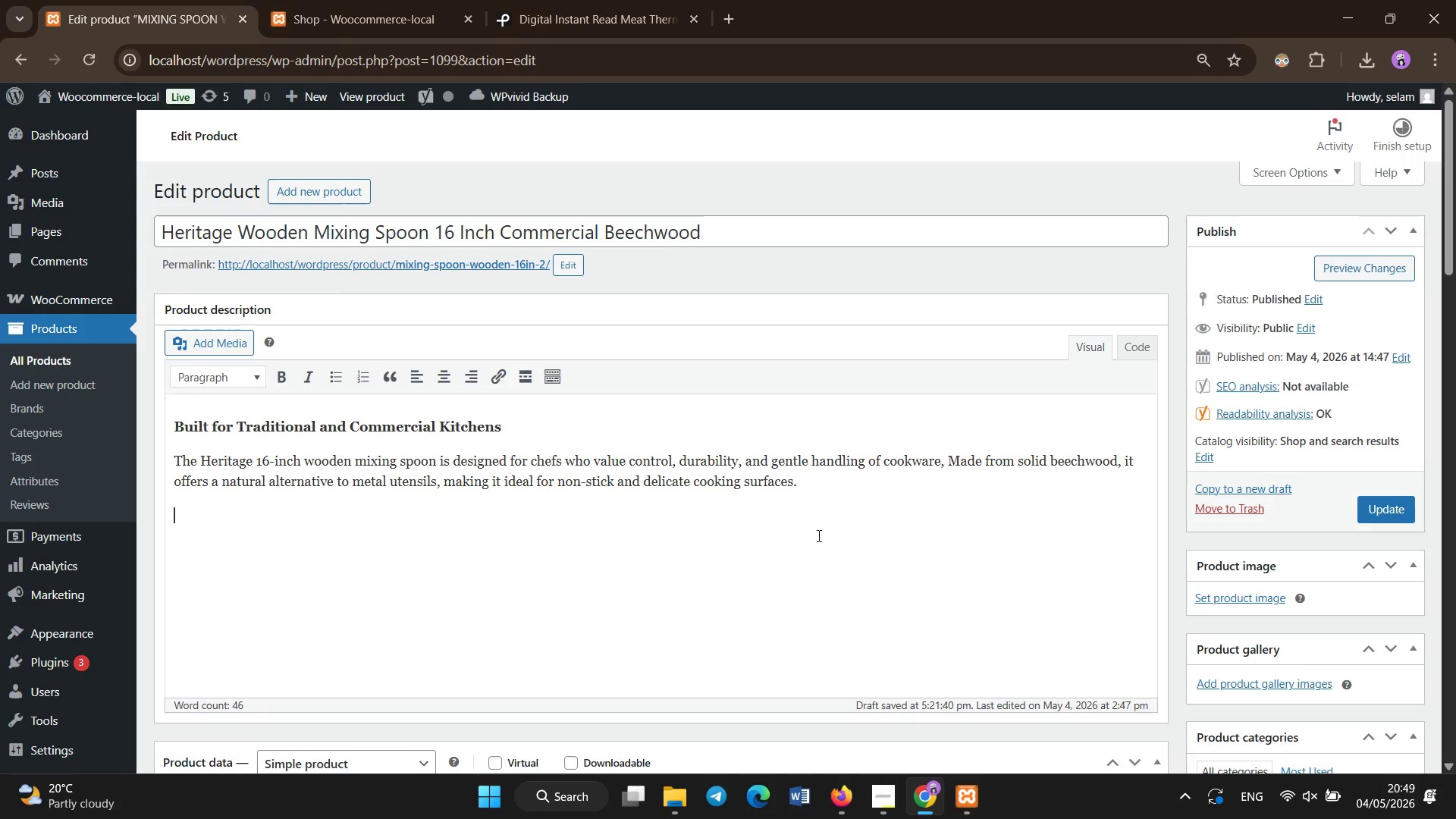 
double_click([284, 378])
 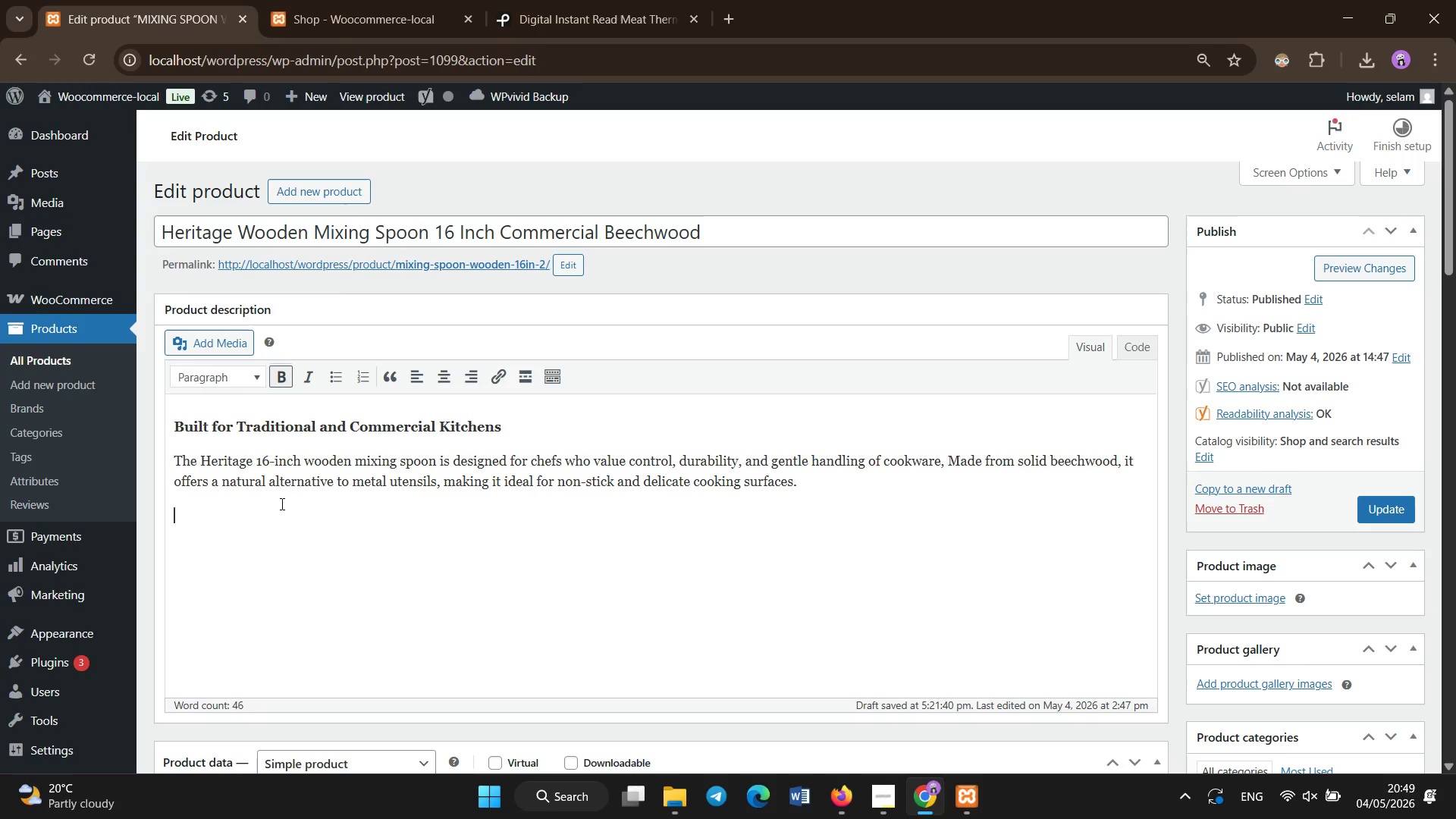 
triple_click([282, 504])
 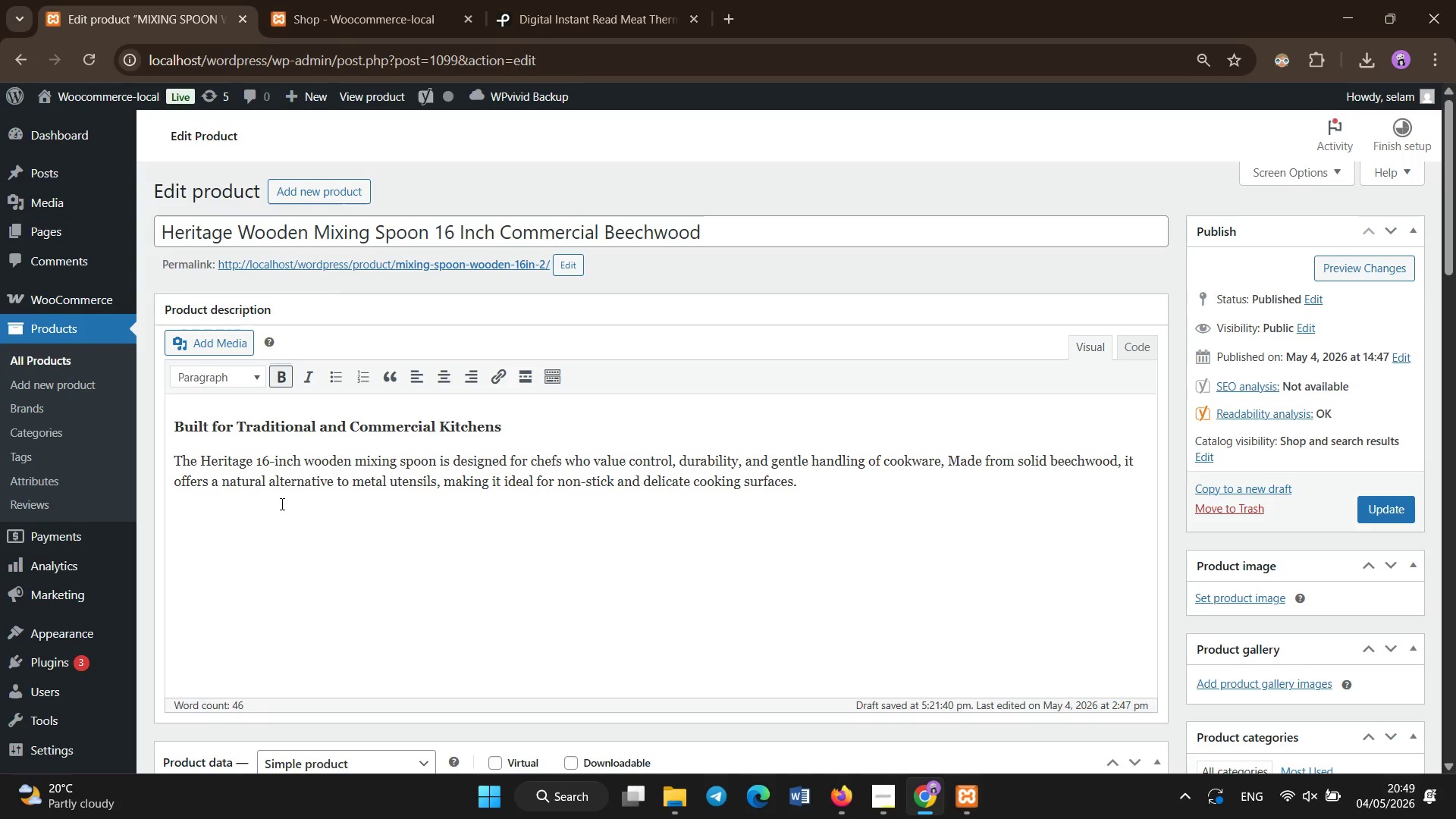 
type(reliable Pr)
key(Backspace)
type(erfomance in Daily Service)
 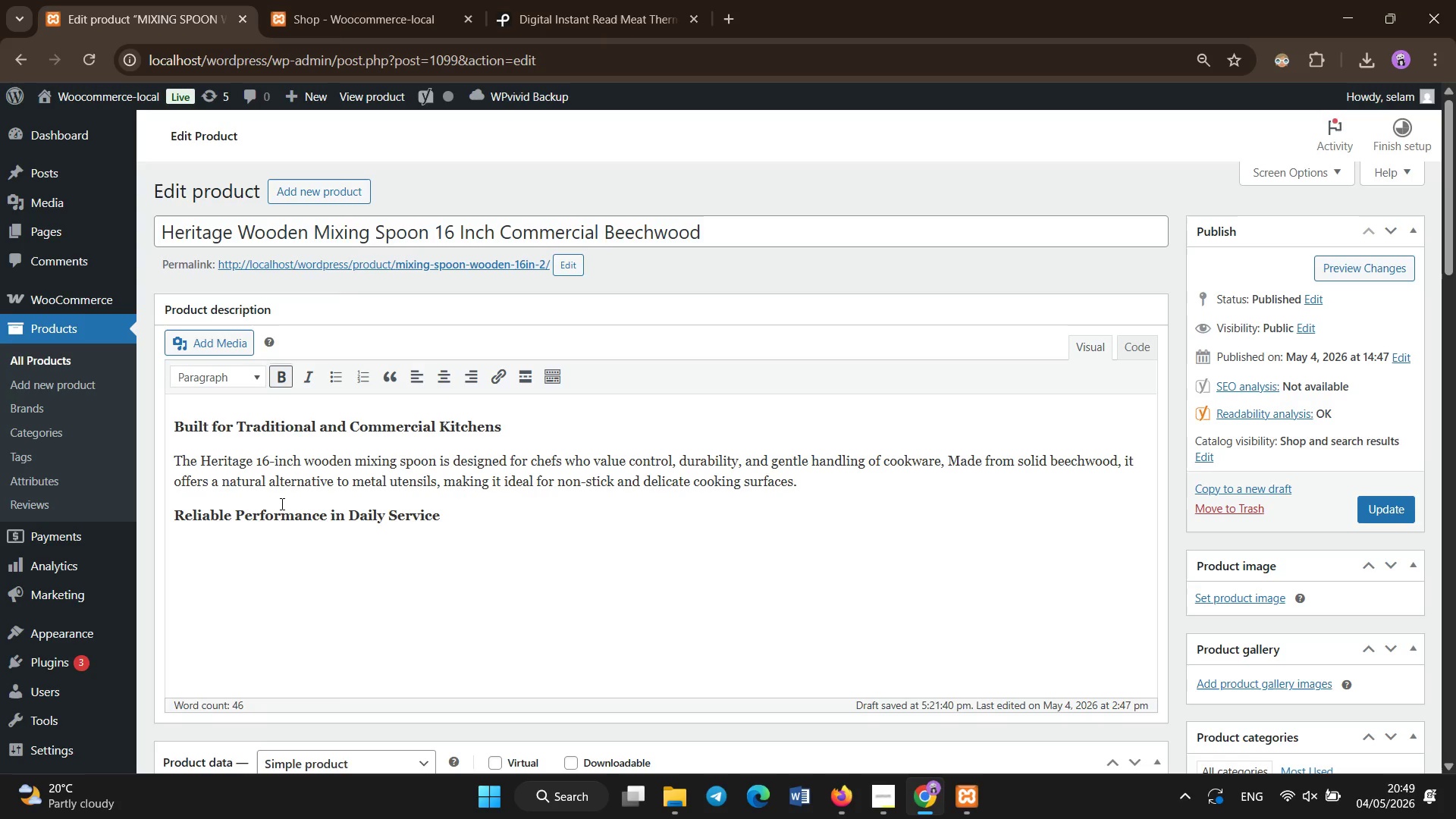 
key(Enter)
 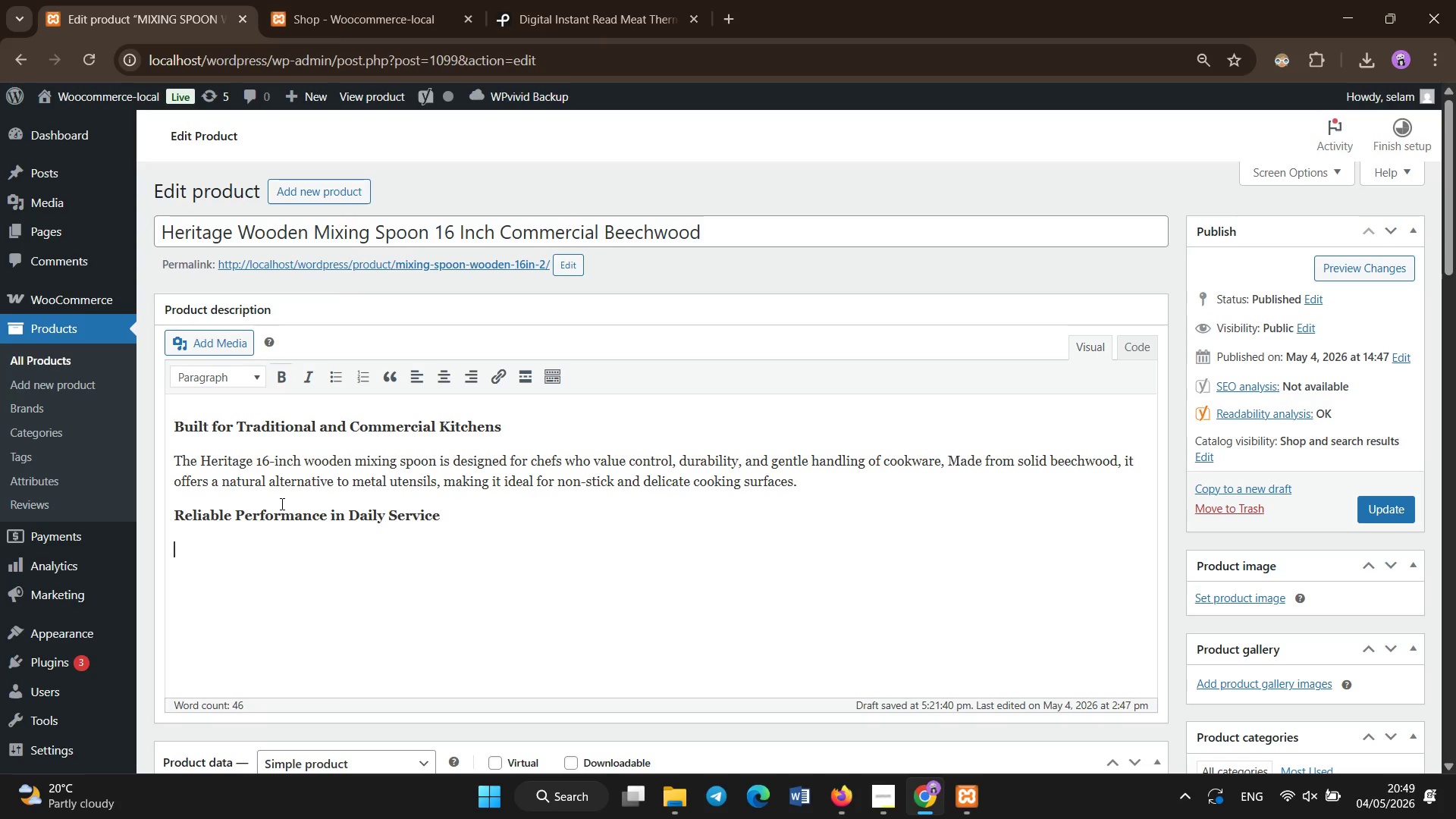 
hold_key(key=ShiftLeft, duration=0.98)
 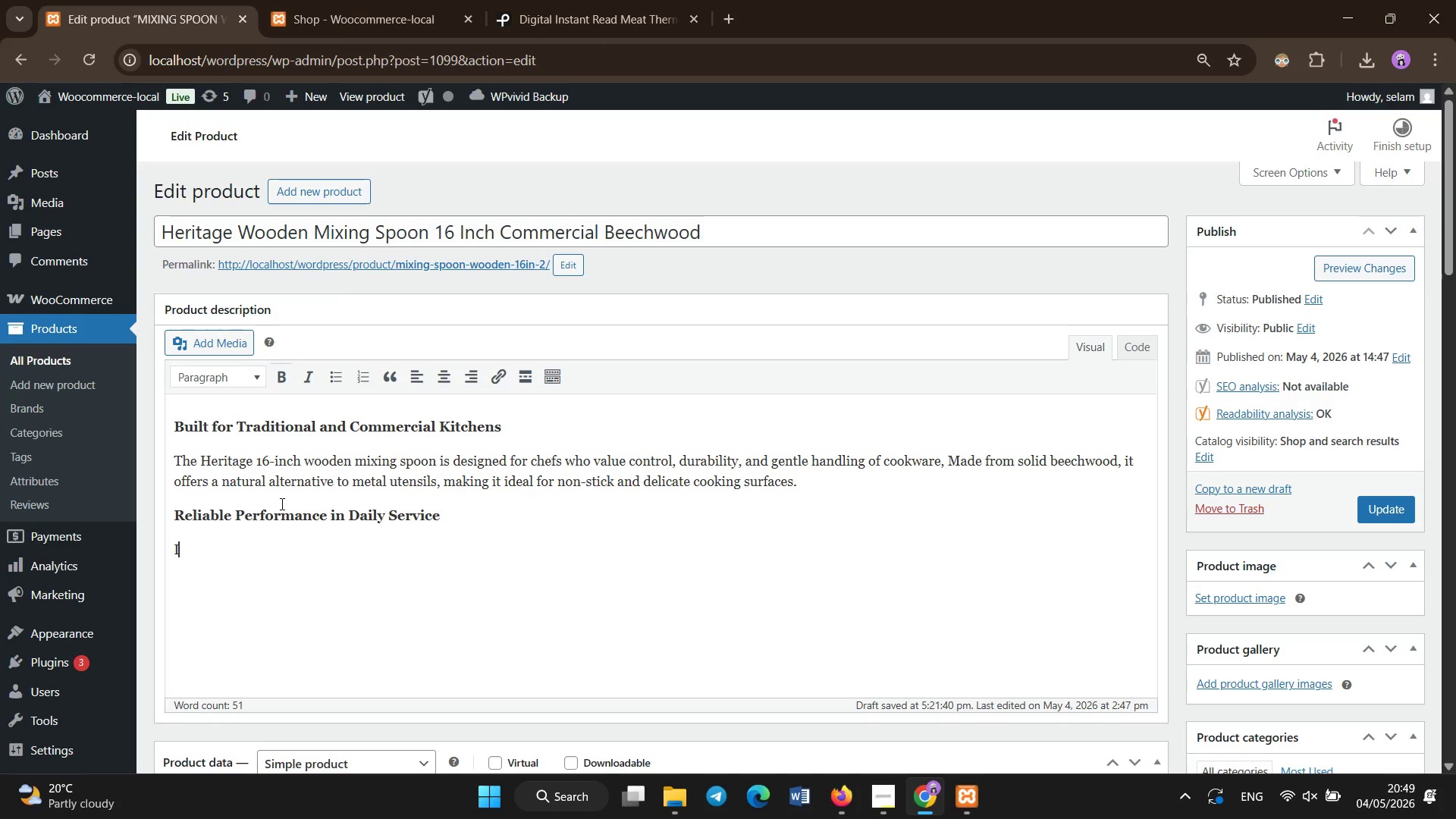 
type(In busy kitchens, tools must withstand xonstant use without)
 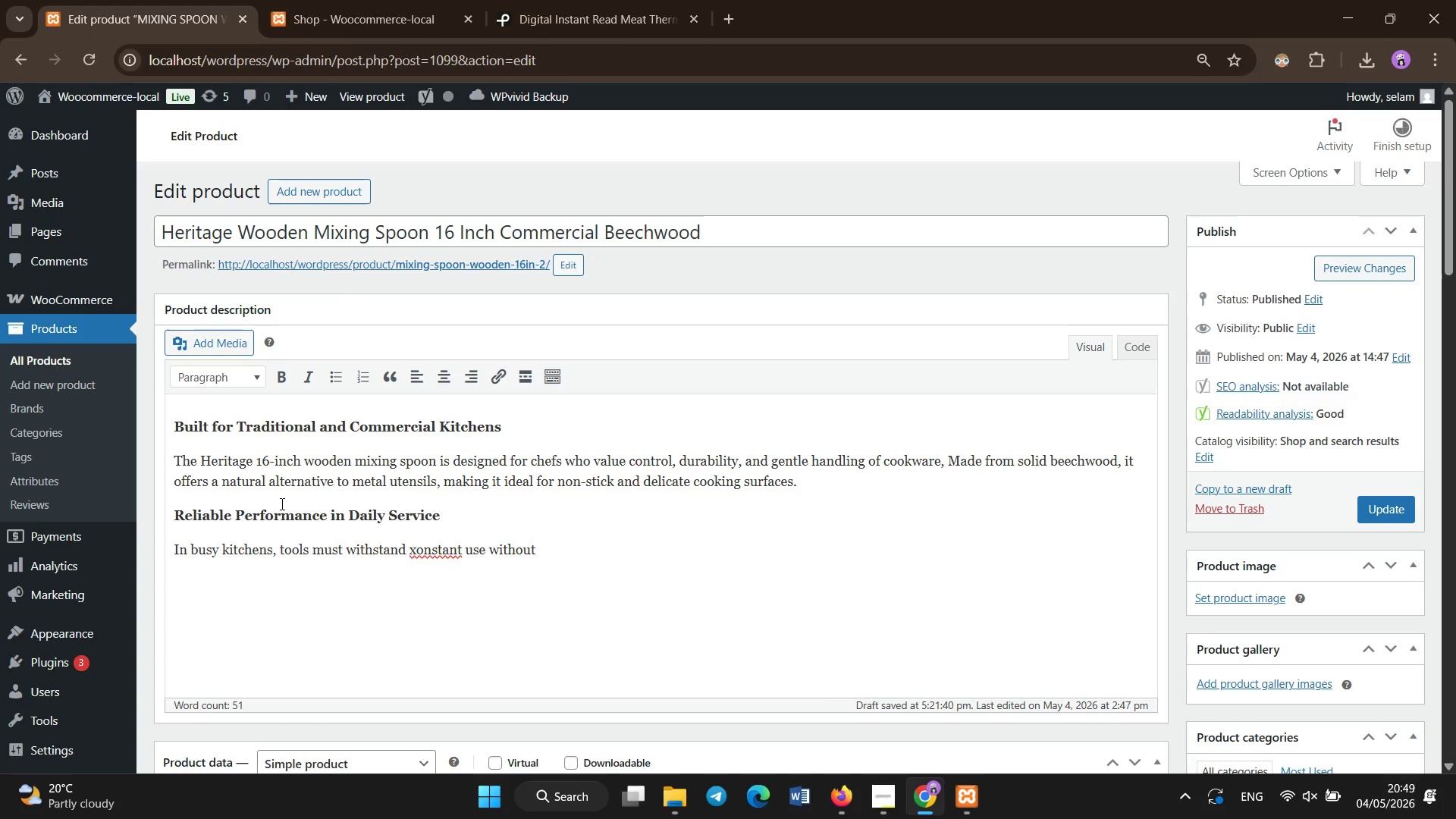 
hold_key(key=ArrowLeft, duration=0.89)
 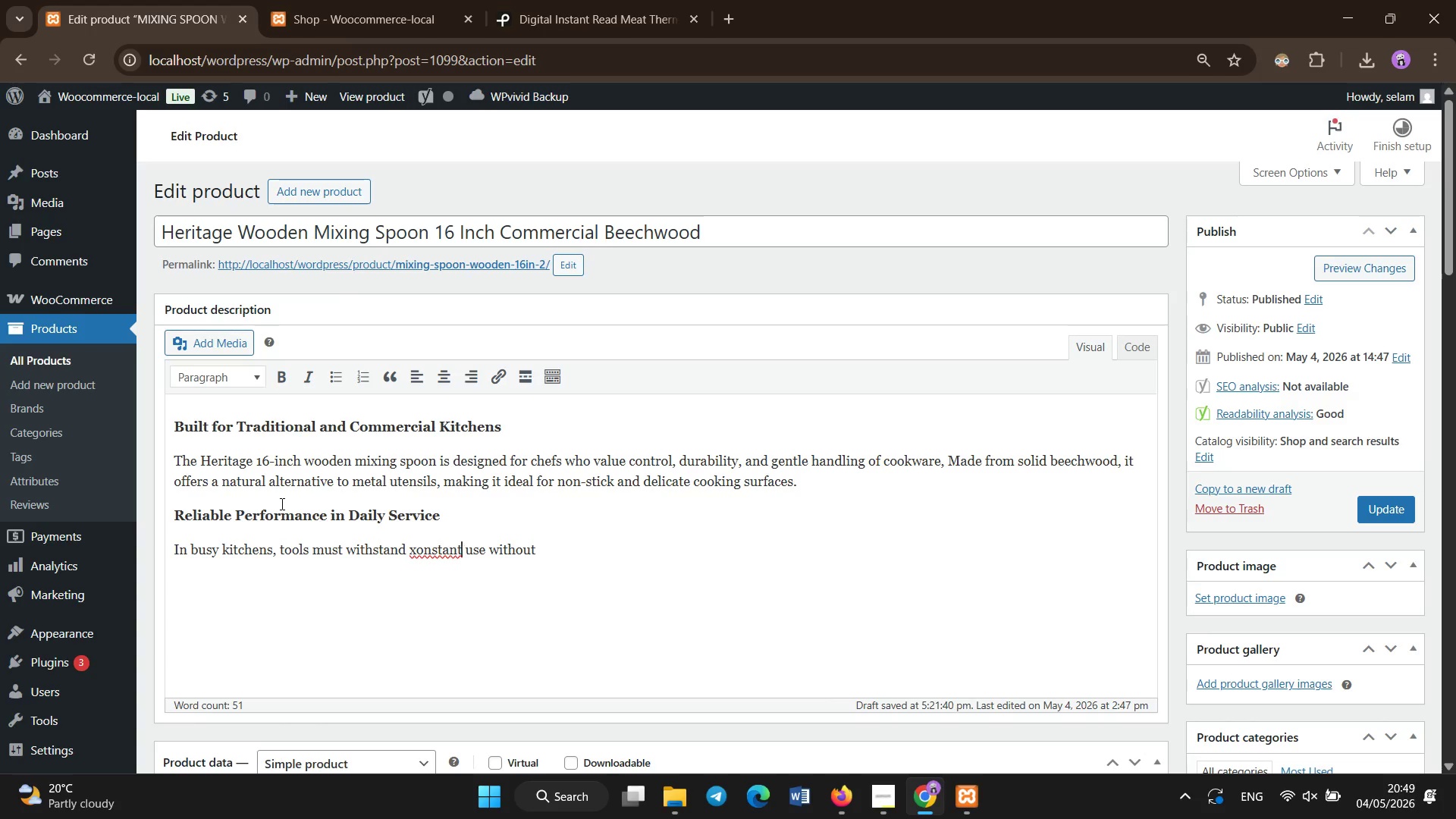 
key(ArrowRight)
 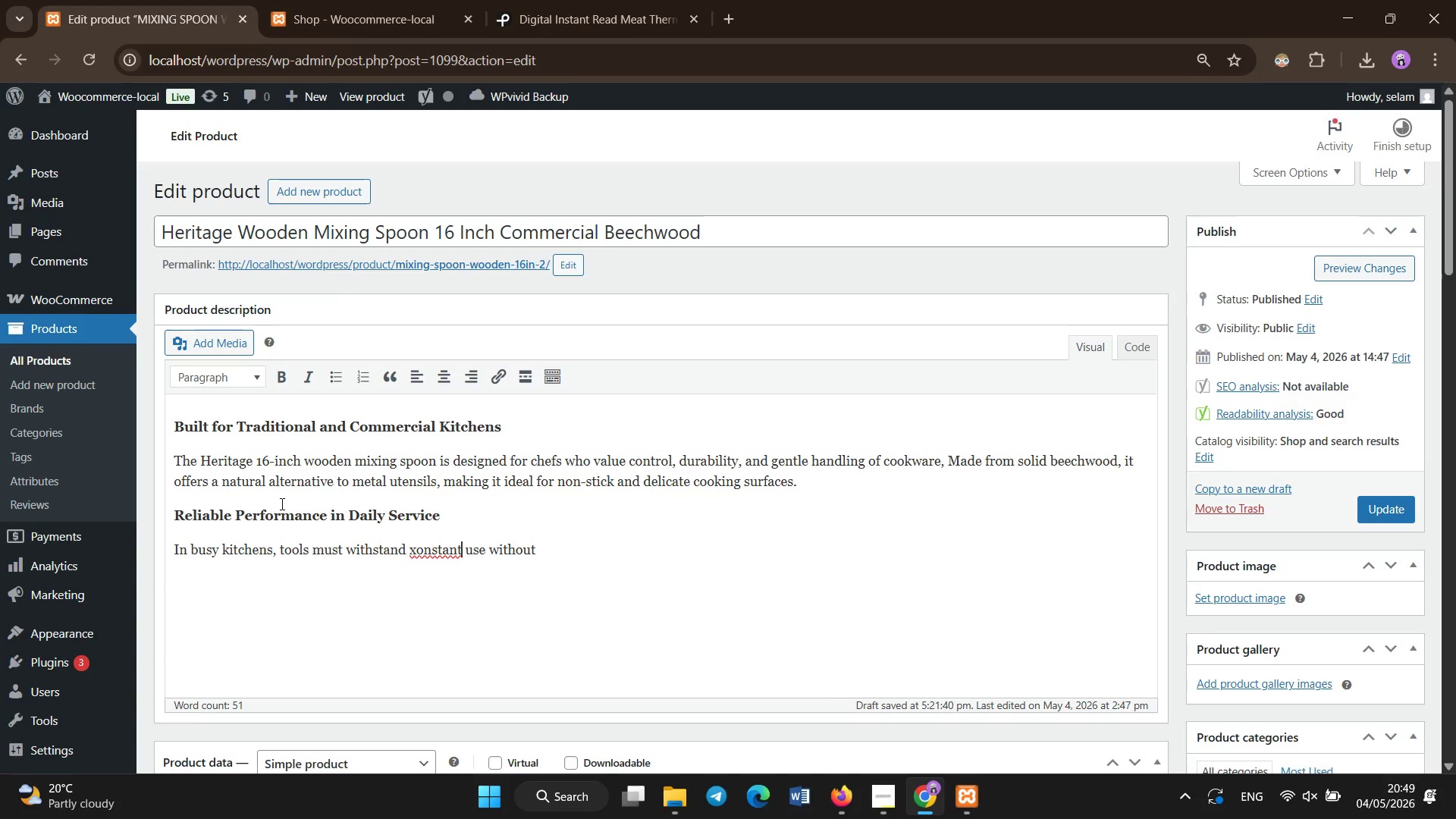 
hold_key(key=Backspace, duration=0.67)
 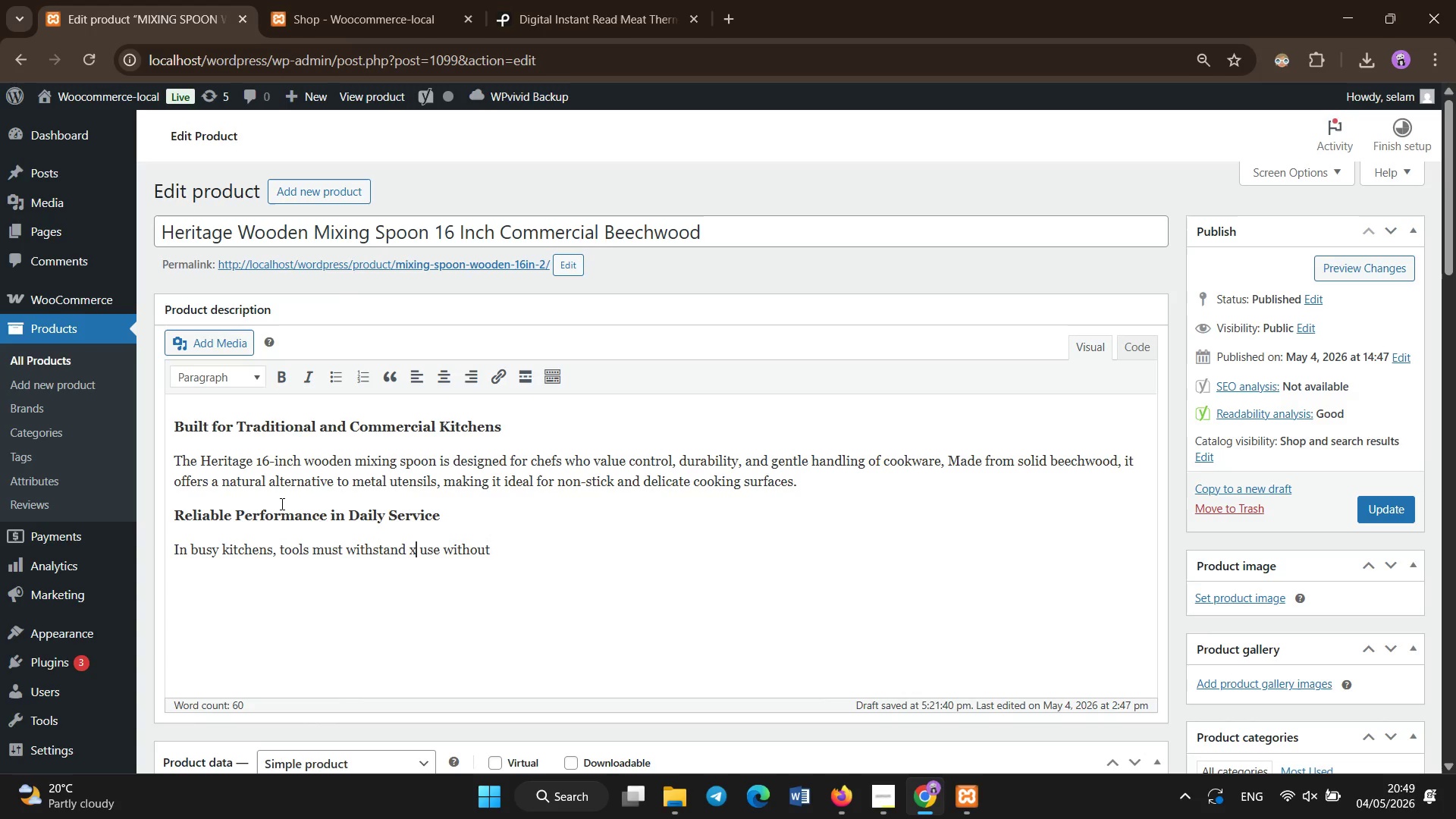 
key(Backspace)
key(Backspace)
type(constant[End] damaging coockware or sl)
key(Backspace)
key(Backspace)
type(are okware or slowing down workflow. This sppo)
key(Backspace)
key(Backspace)
type(oon`s one-piece construction eliminates weal)
key(Backspace)
type(k k)
key(Backspace)
type(joint )
key(Backspace)
type(s, ensuring long-term durability even du)
key(Backspace)
key(Backspace)
type(under ehavy str)
key(Backspace)
type(irring cons)
key(Backspace)
type(ditions.it)
key(Backspace)
key(Backspace)
type( Its 15)
key(Backspace)
type(6-inch length provides safe reach it)
key(Backspace)
type(nto sto)
key(Backspace)
key(Backspace)
key(Backspace)
type(s)
key(Backspace)
type(deep stock pots, su)
key(Backspace)
type(aucepans, and large mixing vesseles used in hi)
key(Backspace)
key(Backspace)
type(sels used in high-volume coocking)
 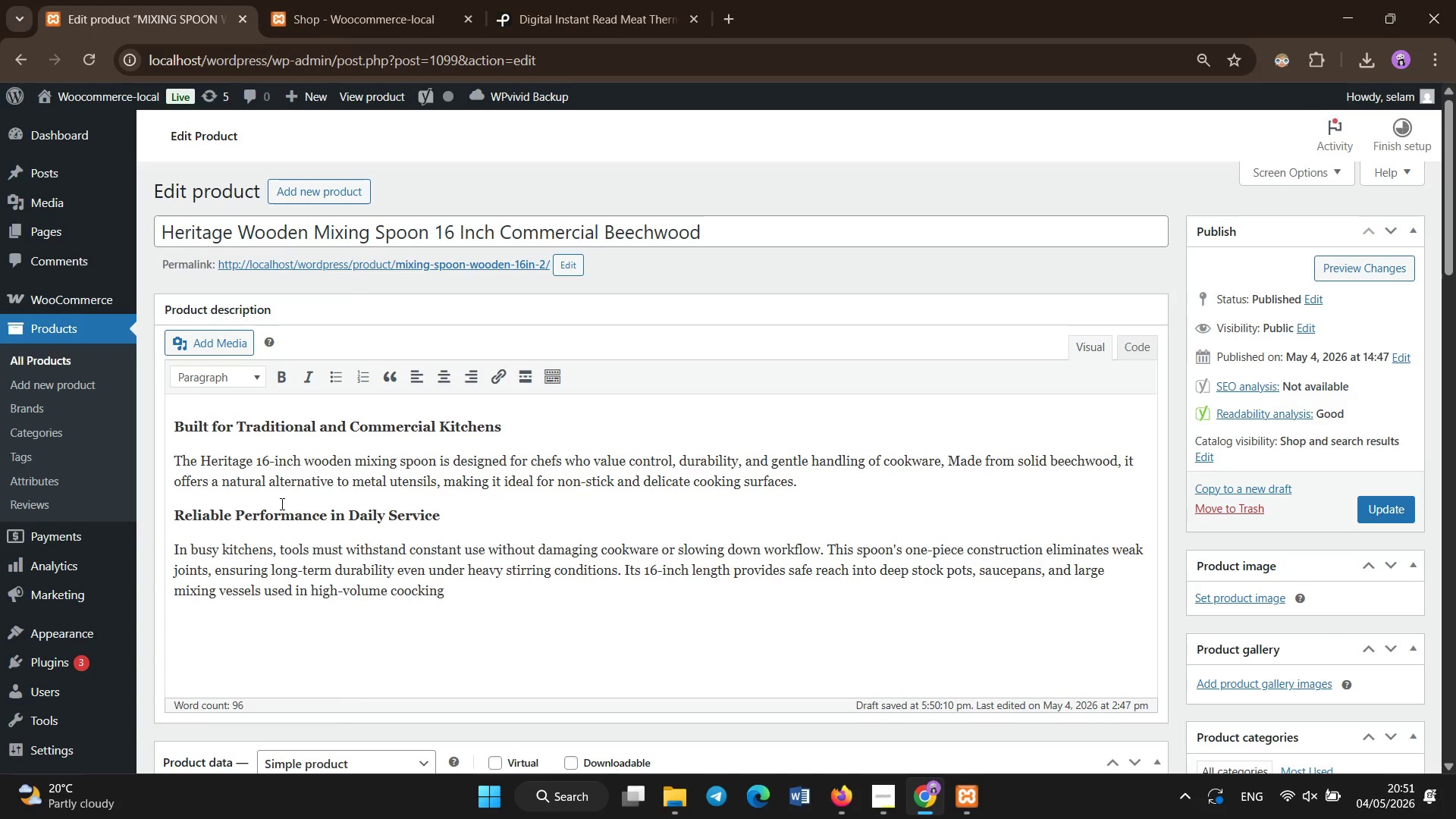 
key(Enter)
 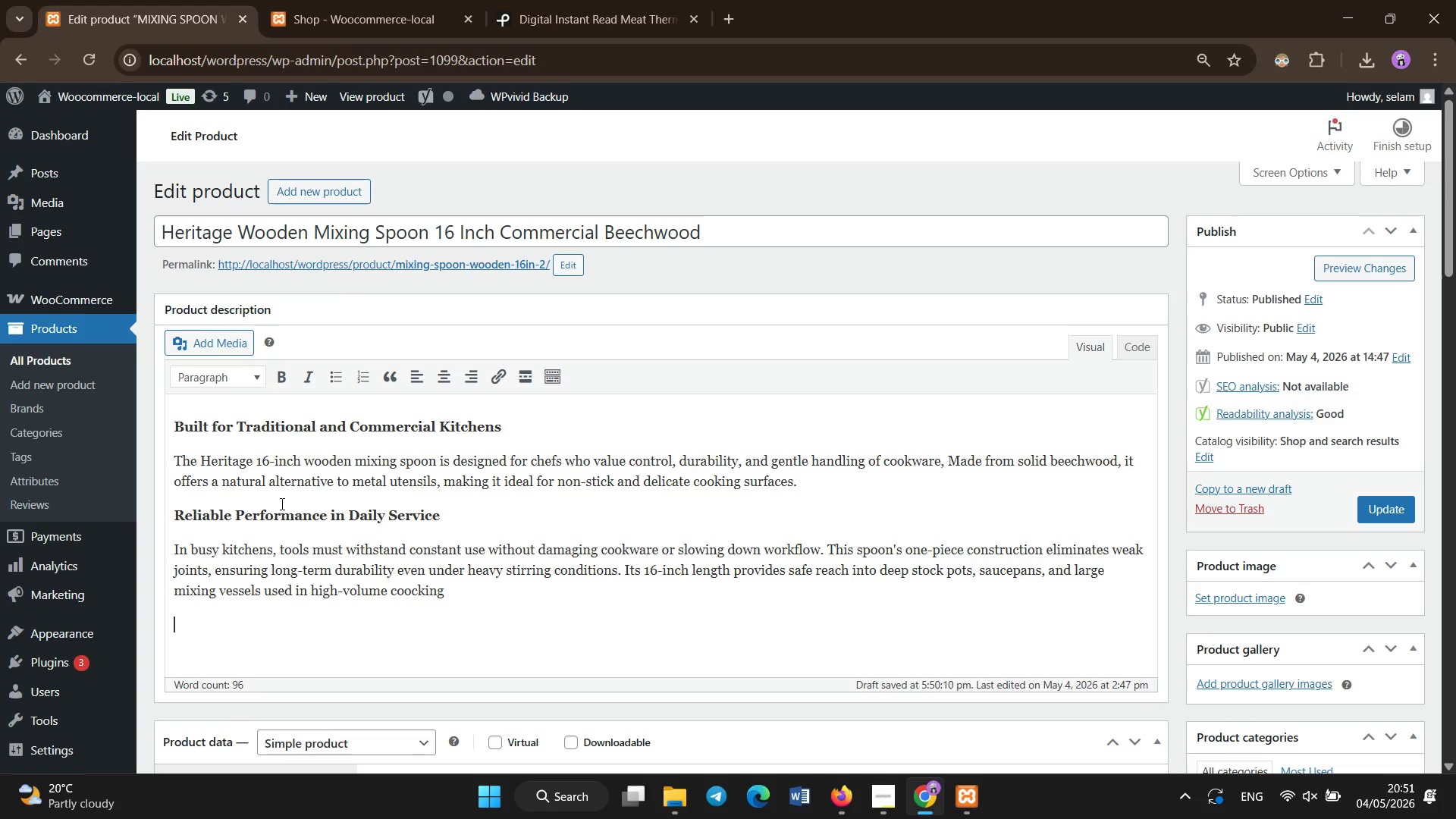 
hold_key(key=ShiftLeft, duration=0.78)
 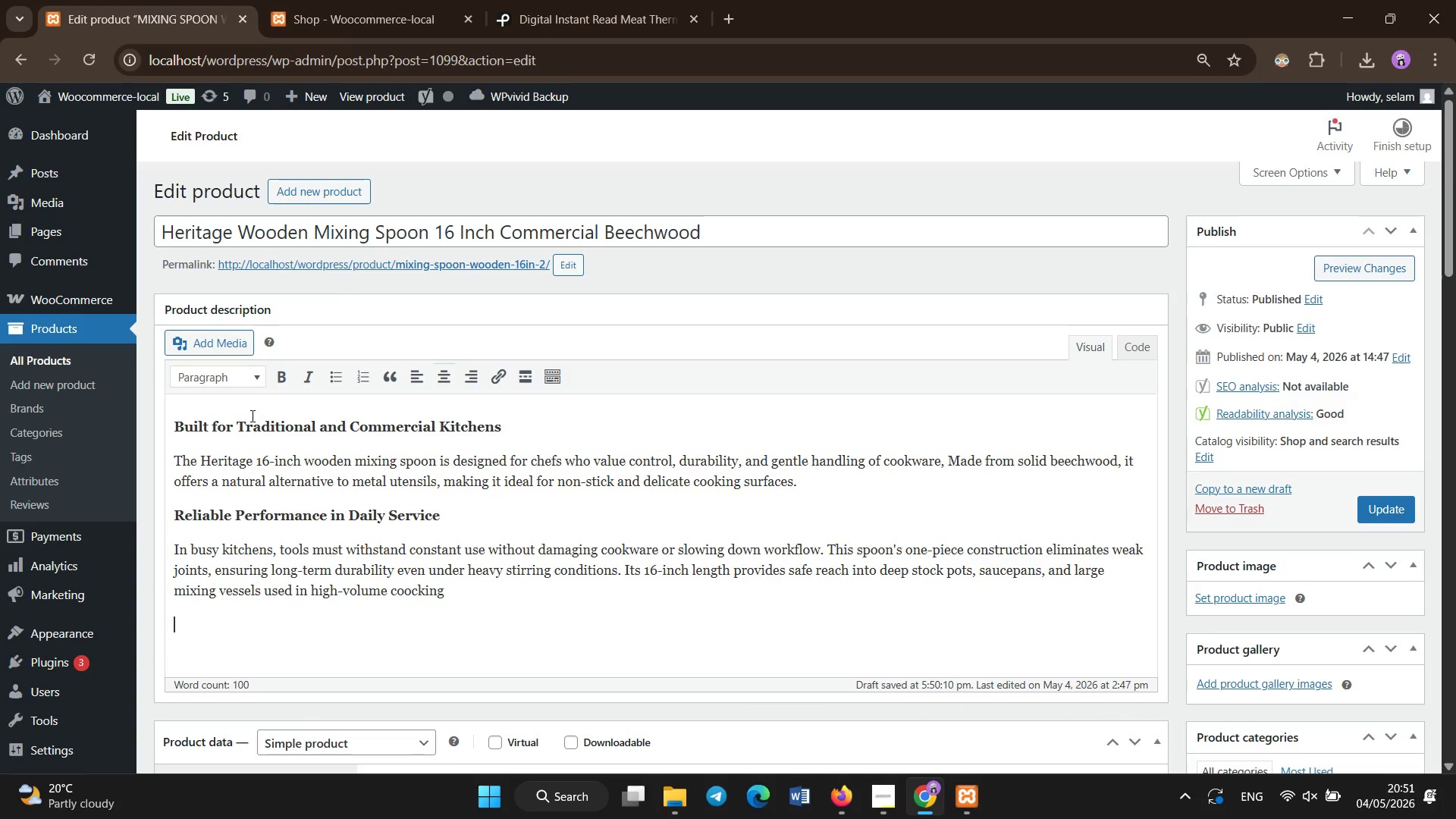 
left_click([275, 376])
 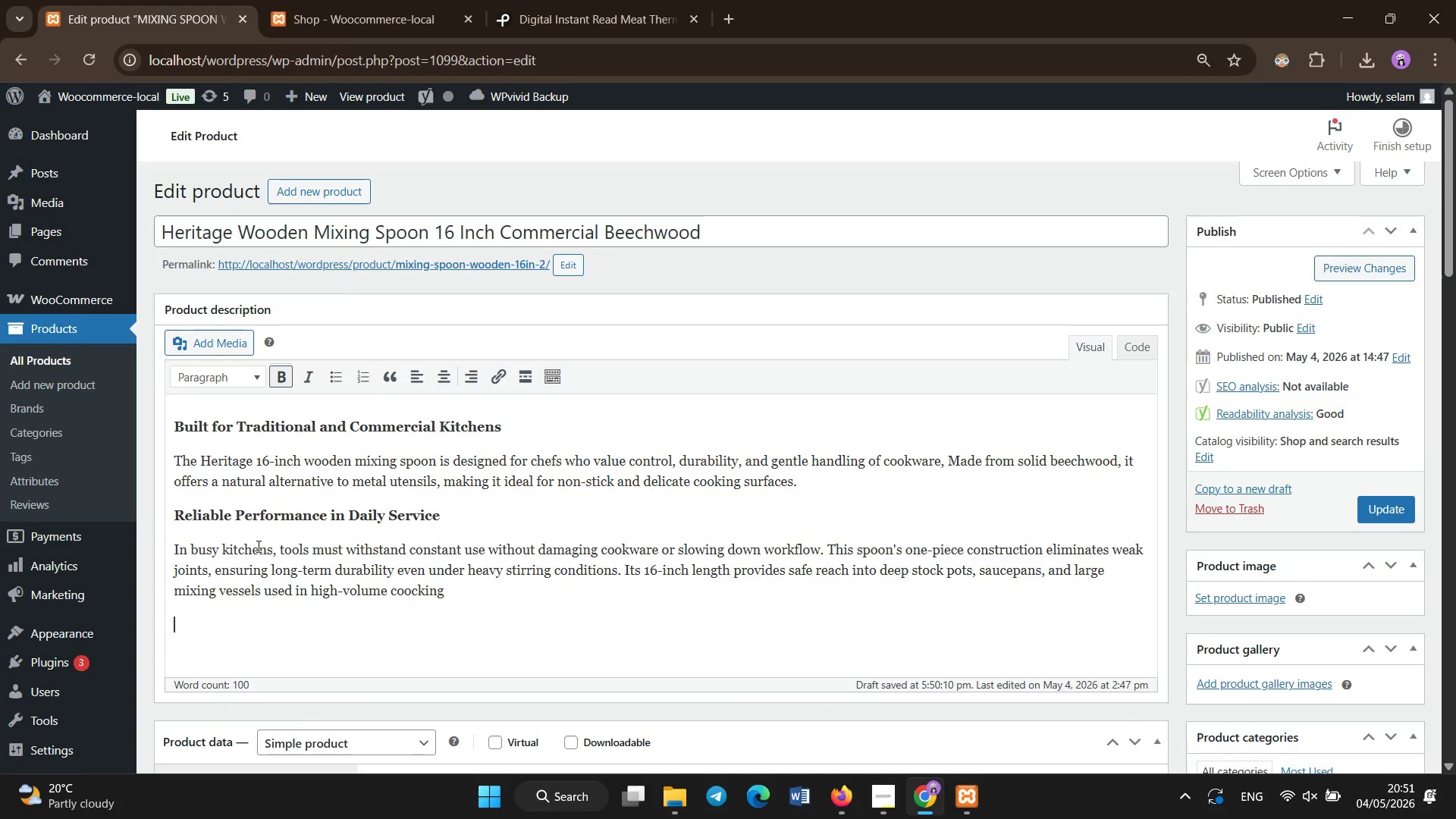 
type(Designed for comfort and safety )
 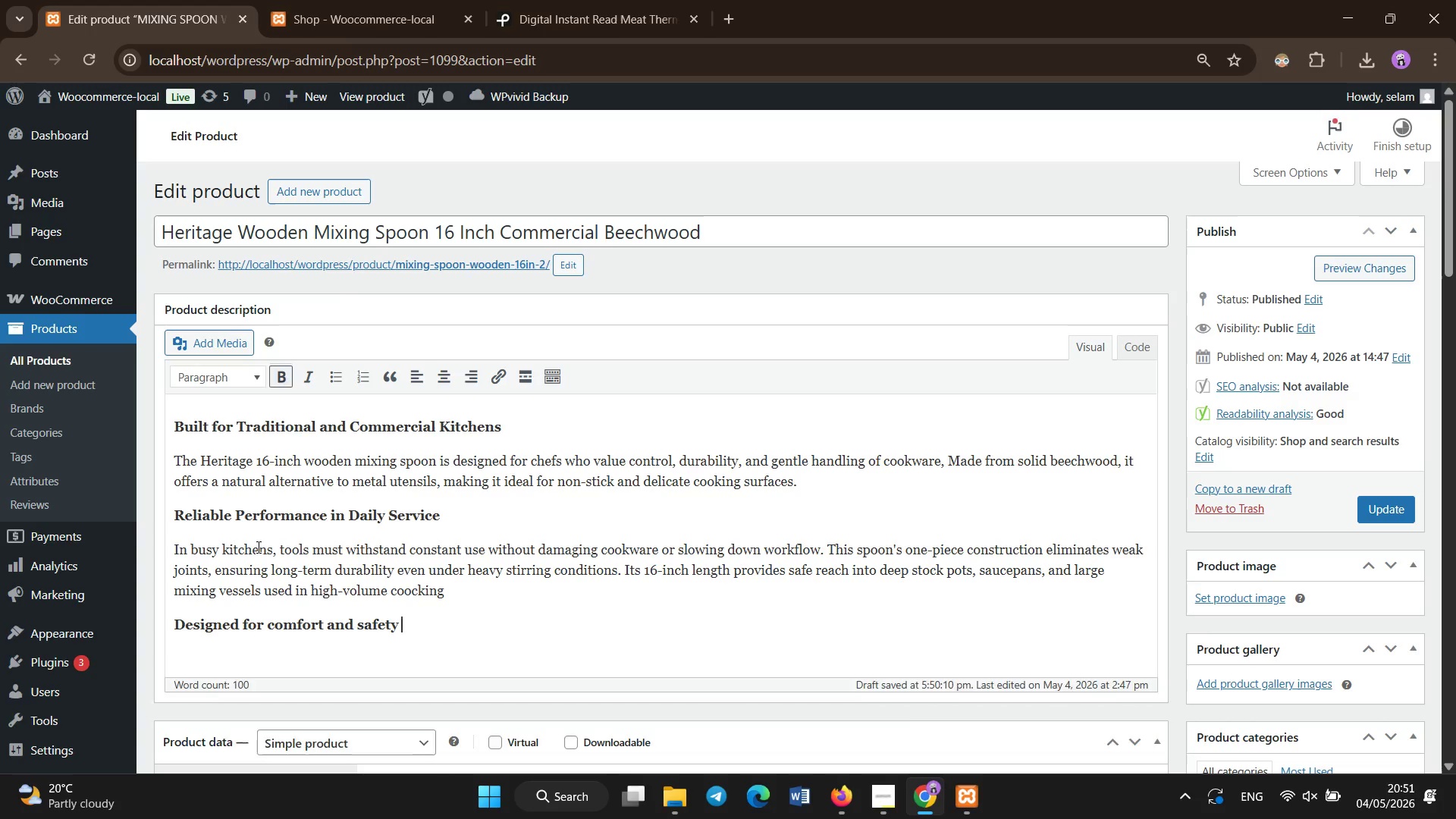 
key(Enter)
 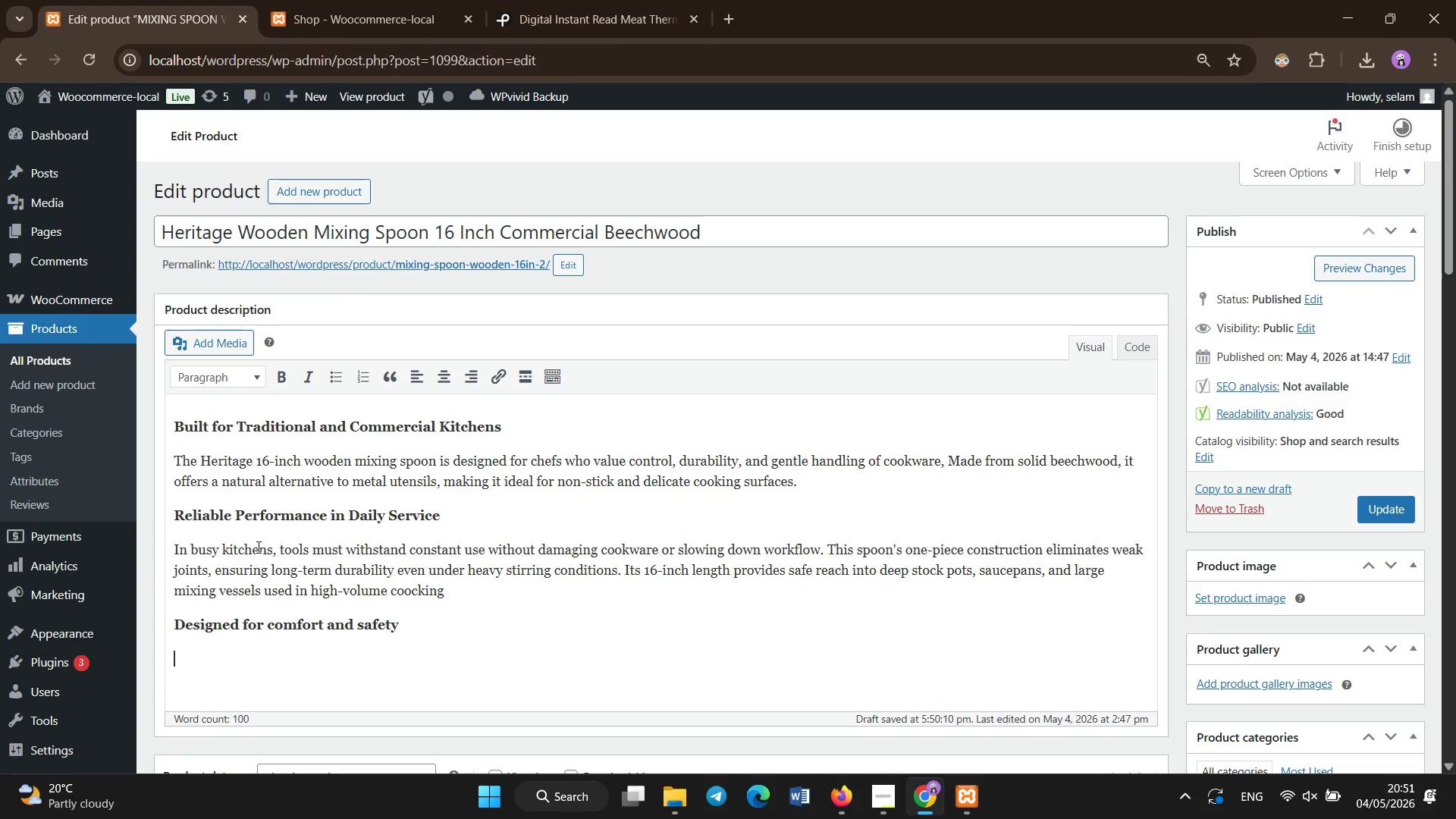 
type(The smooth sando)
key(Backspace)
type(ed finish w)
key(Backspace)
type(ensures a comfotable grrtable grip, reducing hand fatigue during long prep sessions. unlike metal utensils )
key(Backspace)
type(, wood deoes)
key(Backspace)
key(Backspace)
key(Backspace)
key(Backspace)
type(oes not transfer heat, allowing chefs to stir hot liquids and sauces safetly )
key(Backspace)
key(Backspace)
key(Backspace)
key(Backspace)
key(Backspace)
type(ely without f)
key(Backspace)
type(risk of burns)
 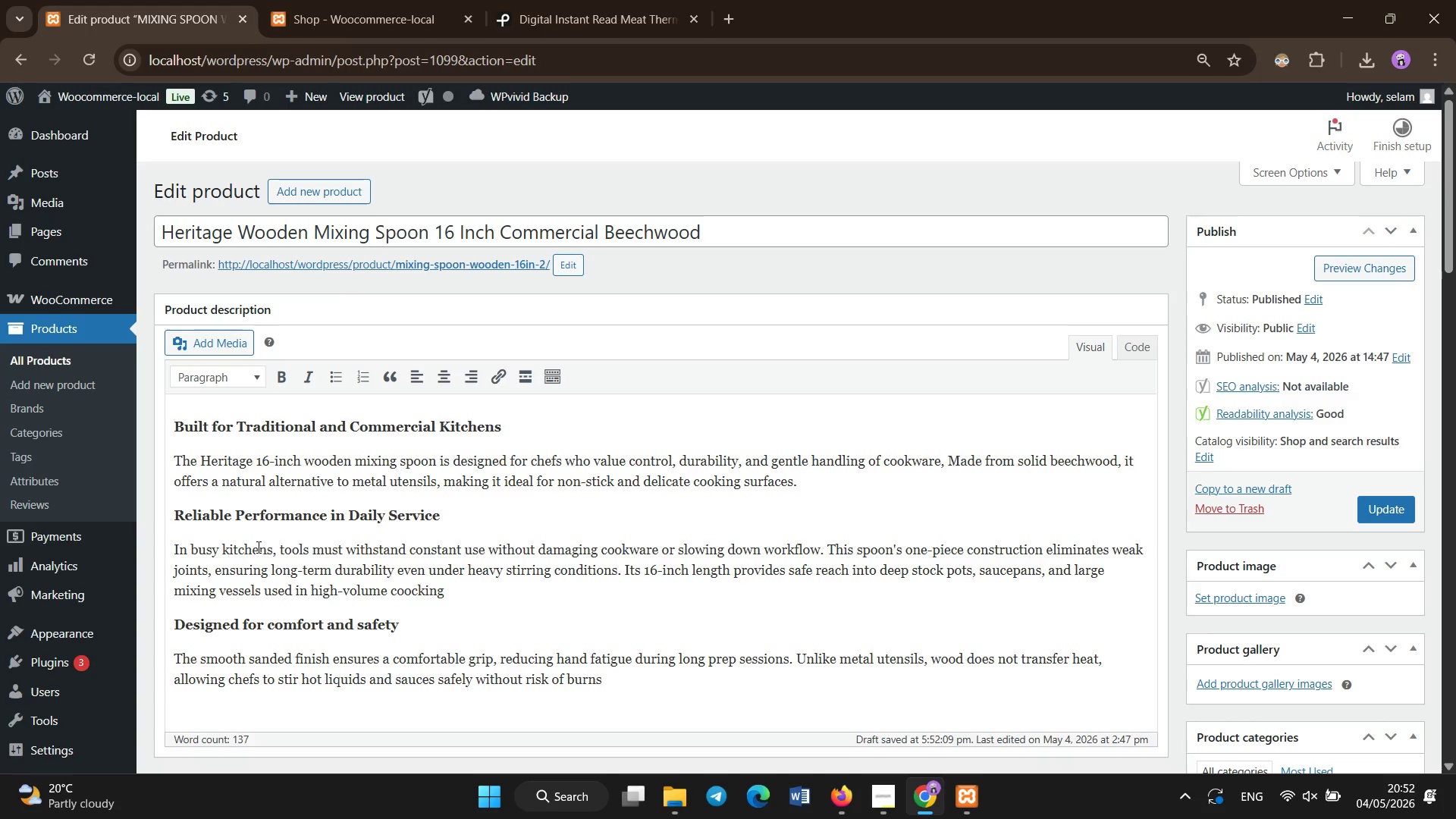 
key(Enter)
 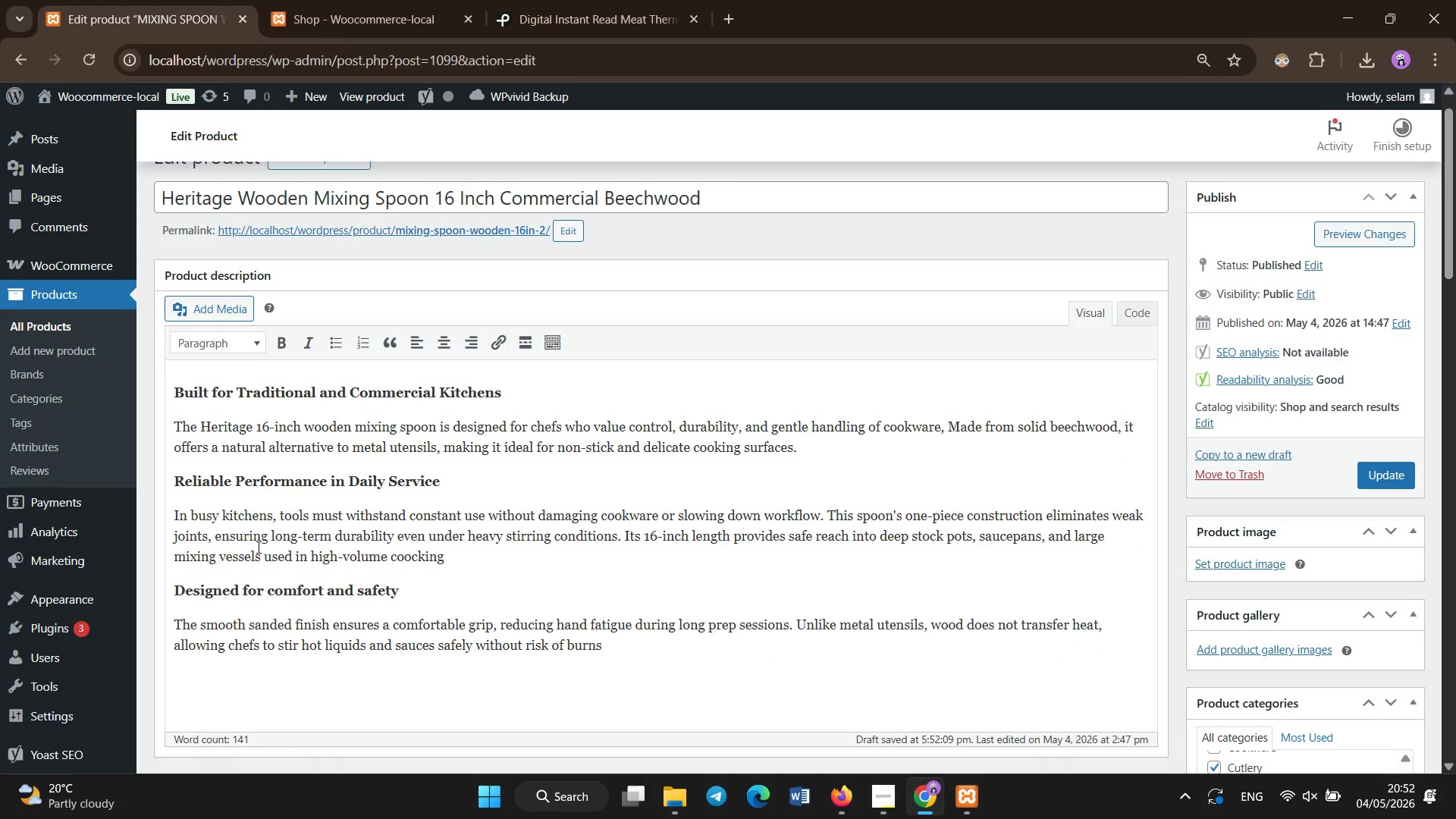 
key(Backspace)
 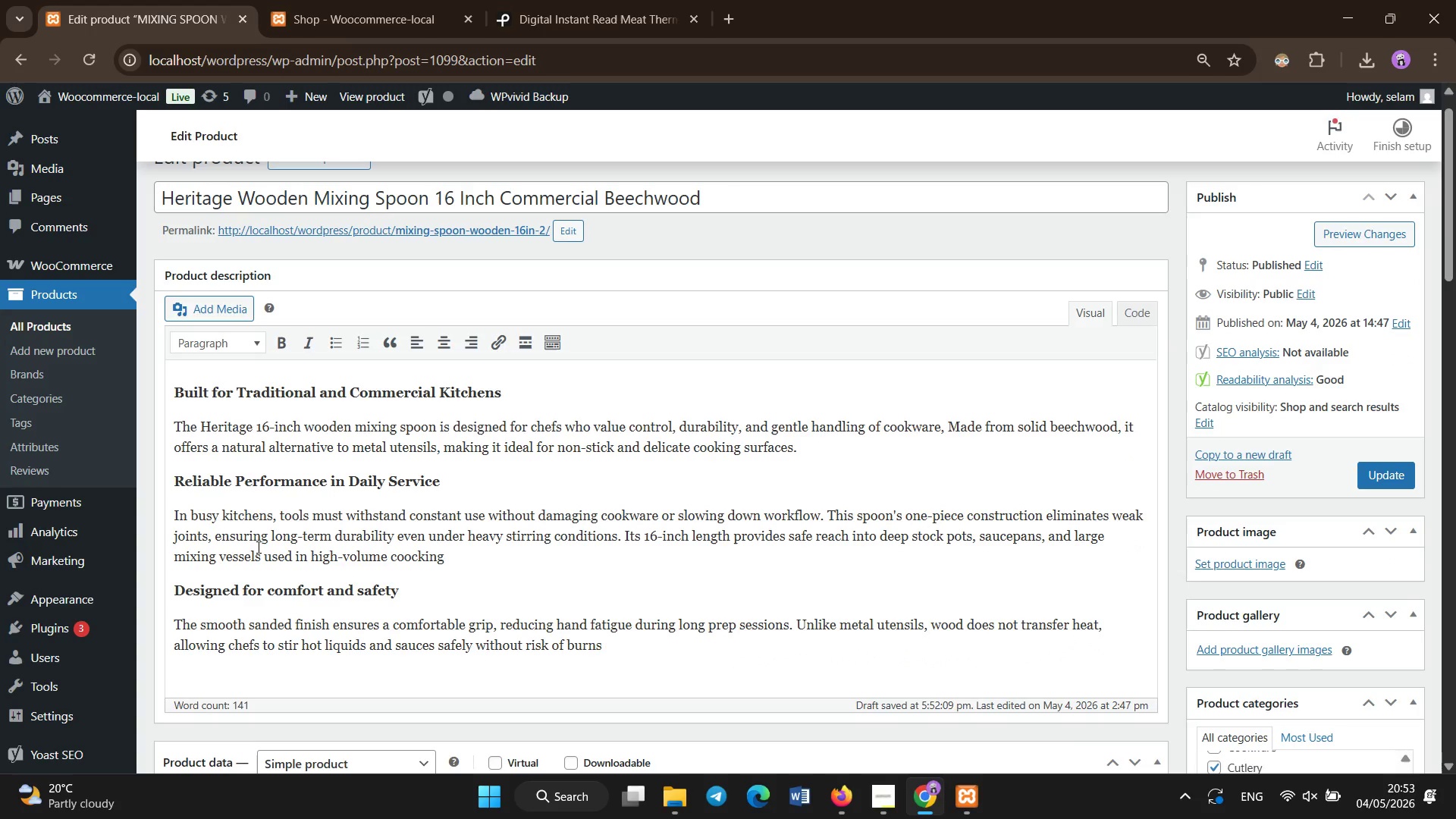 
key(Period)
 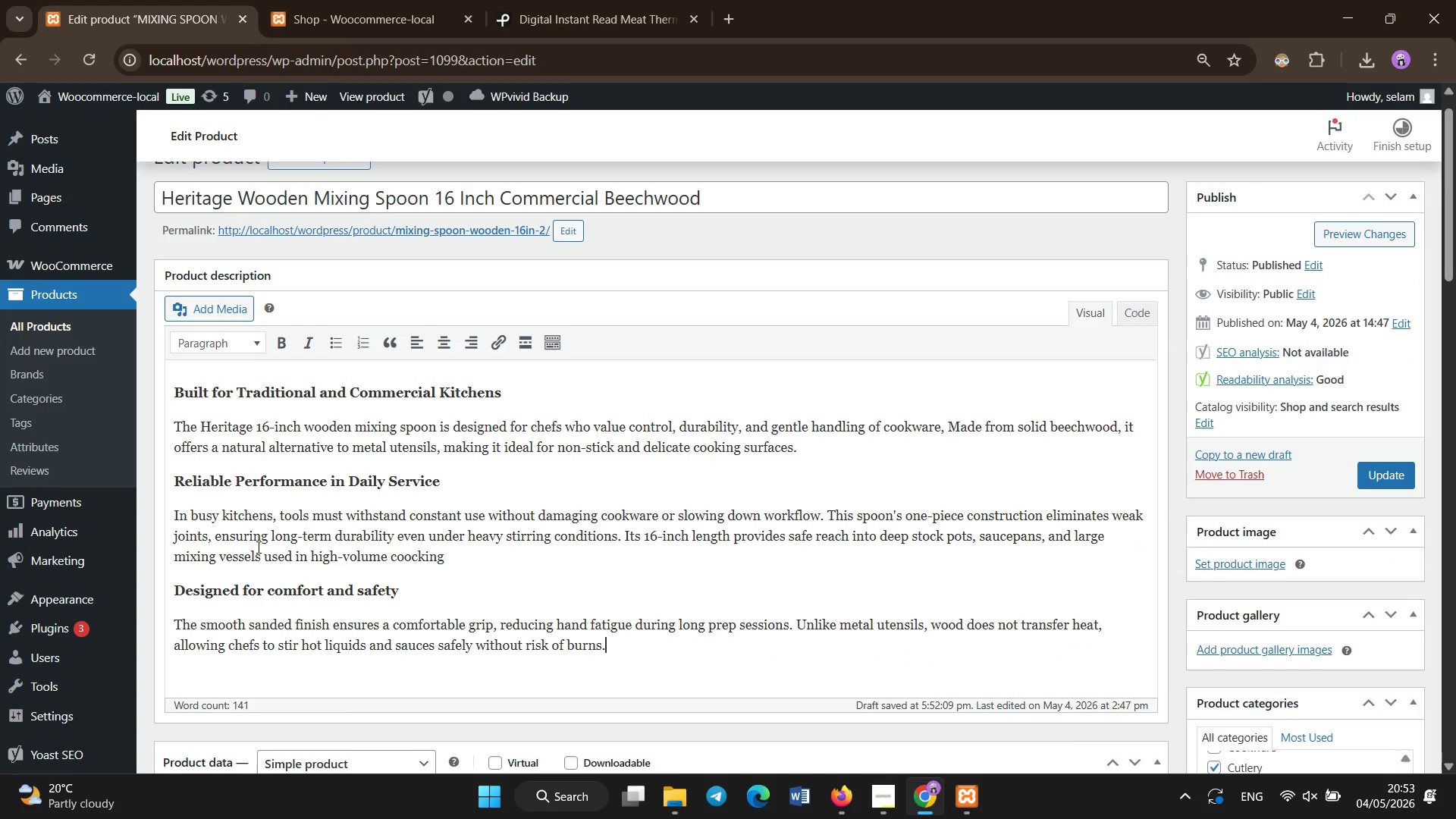 
key(Enter)
 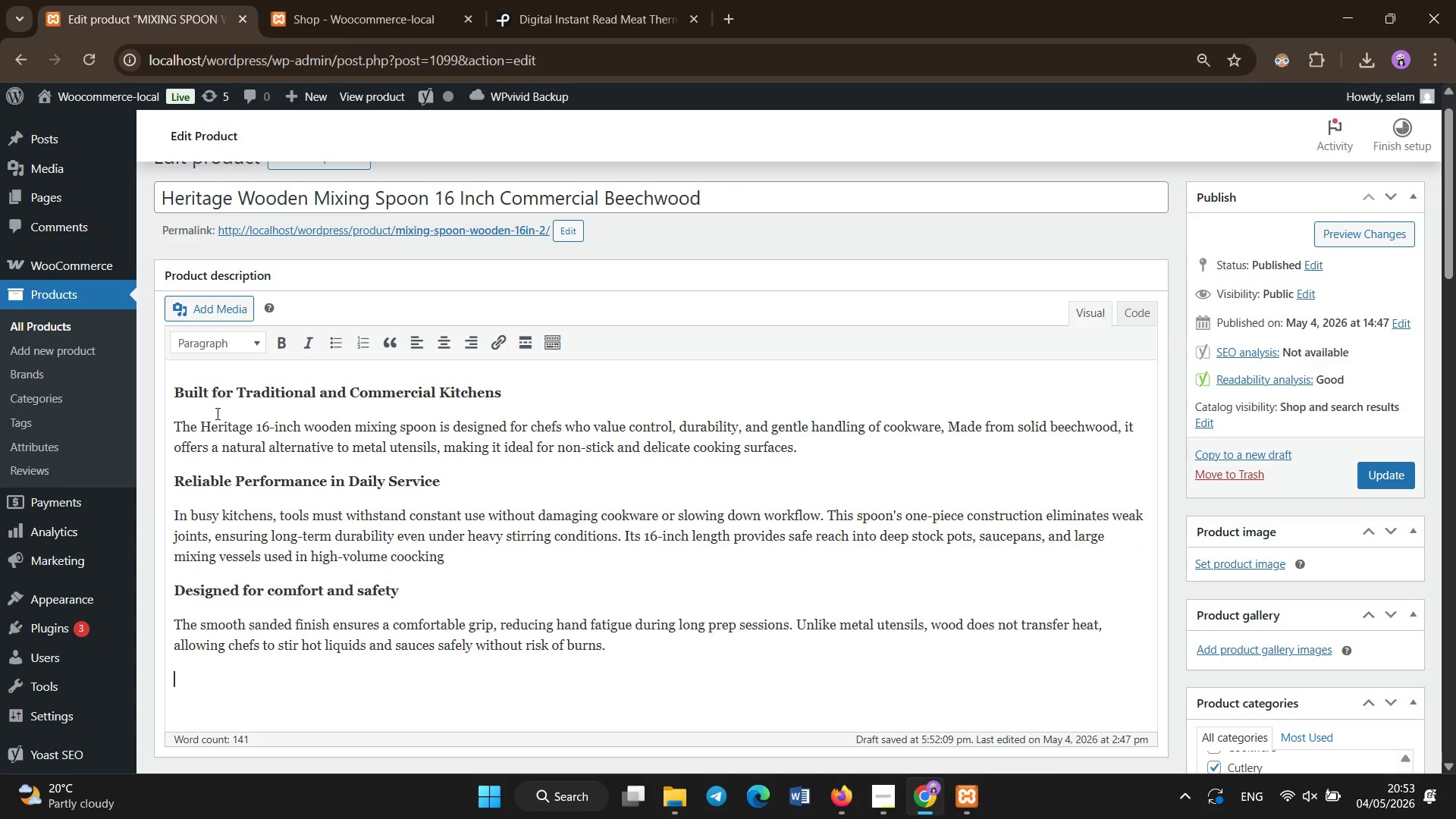 
left_click([278, 347])
 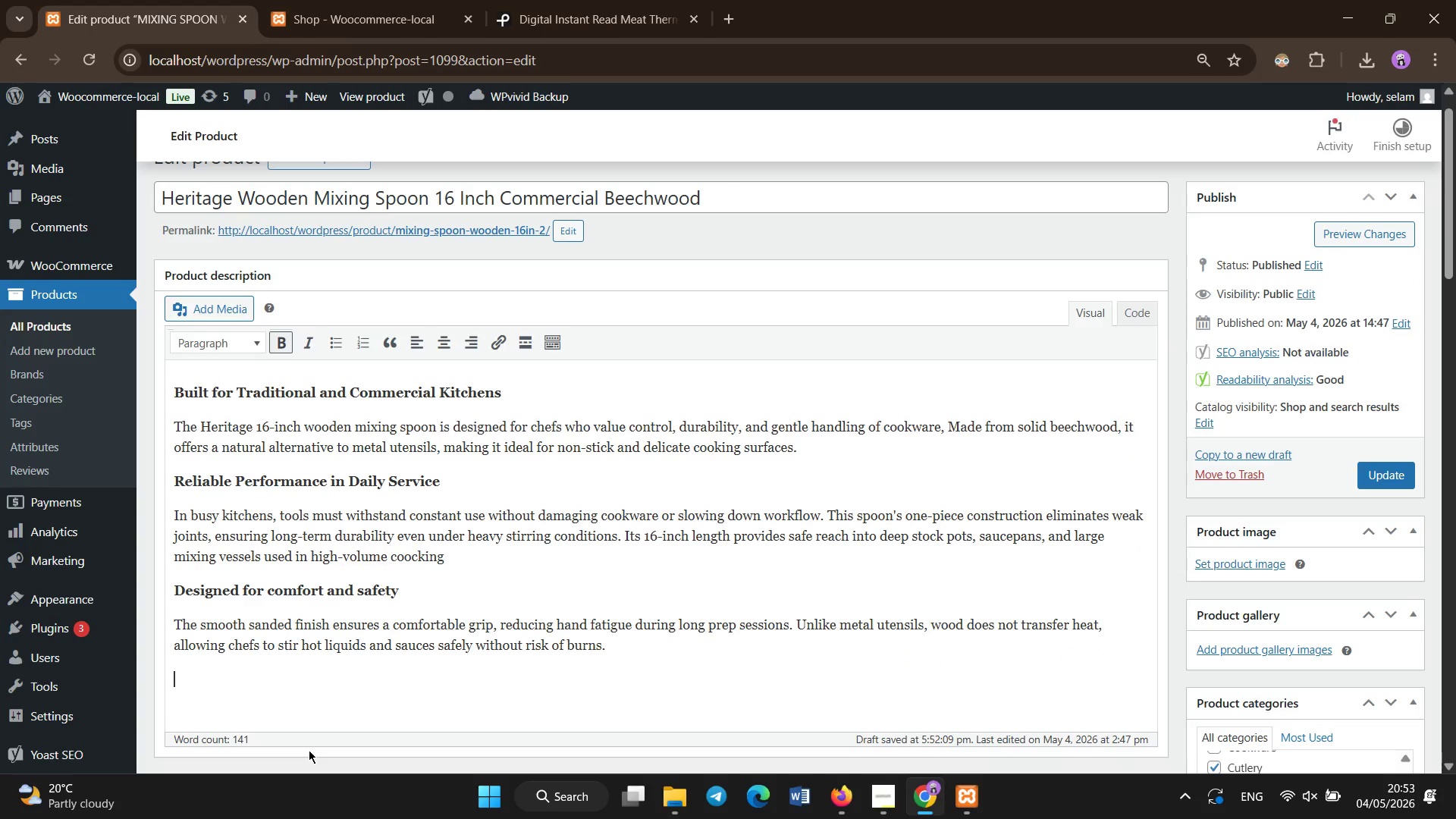 
type(Perfect for )
 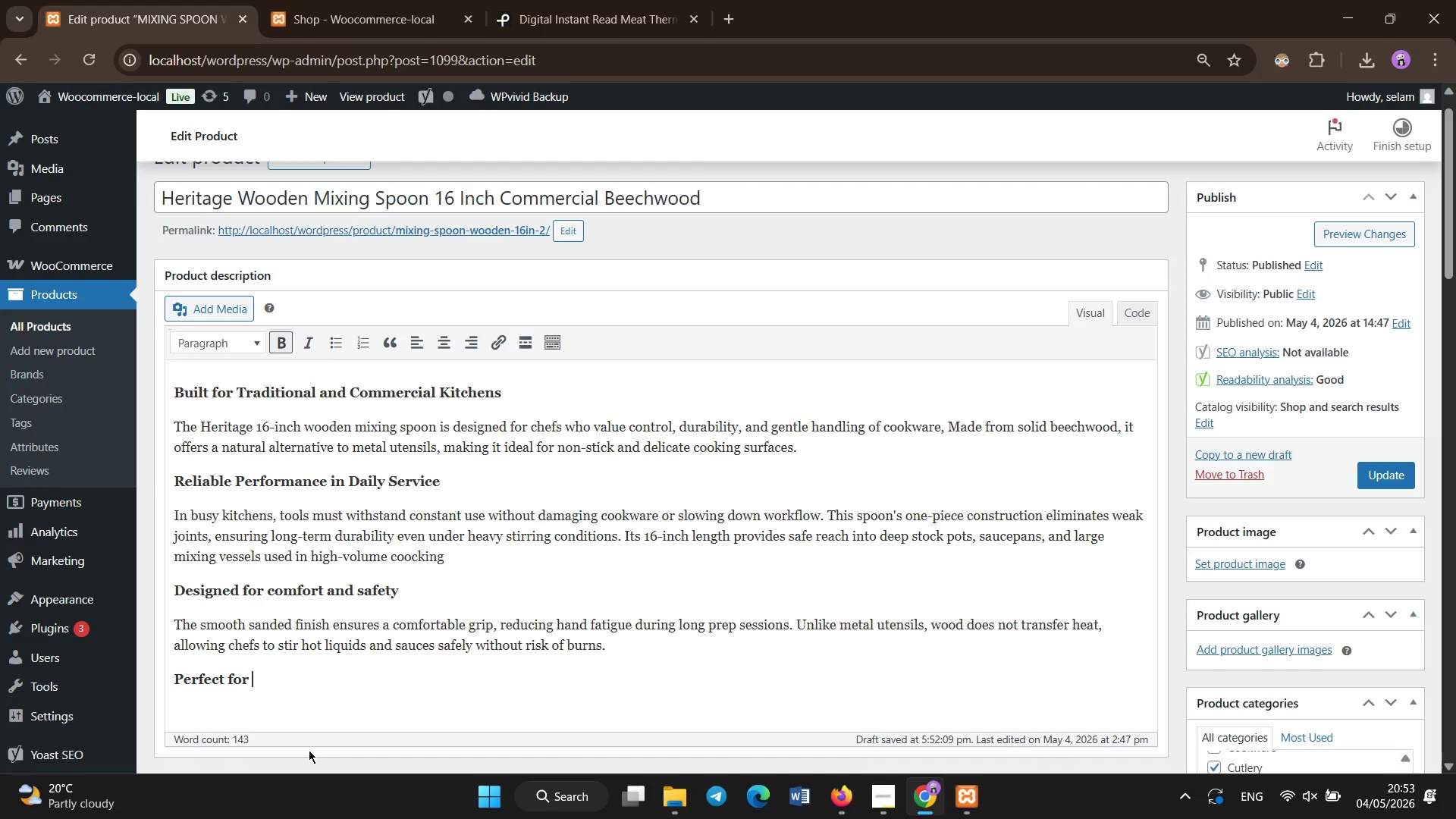 
type(Prfessional Use c)
key(Backspace)
type(Cases)
 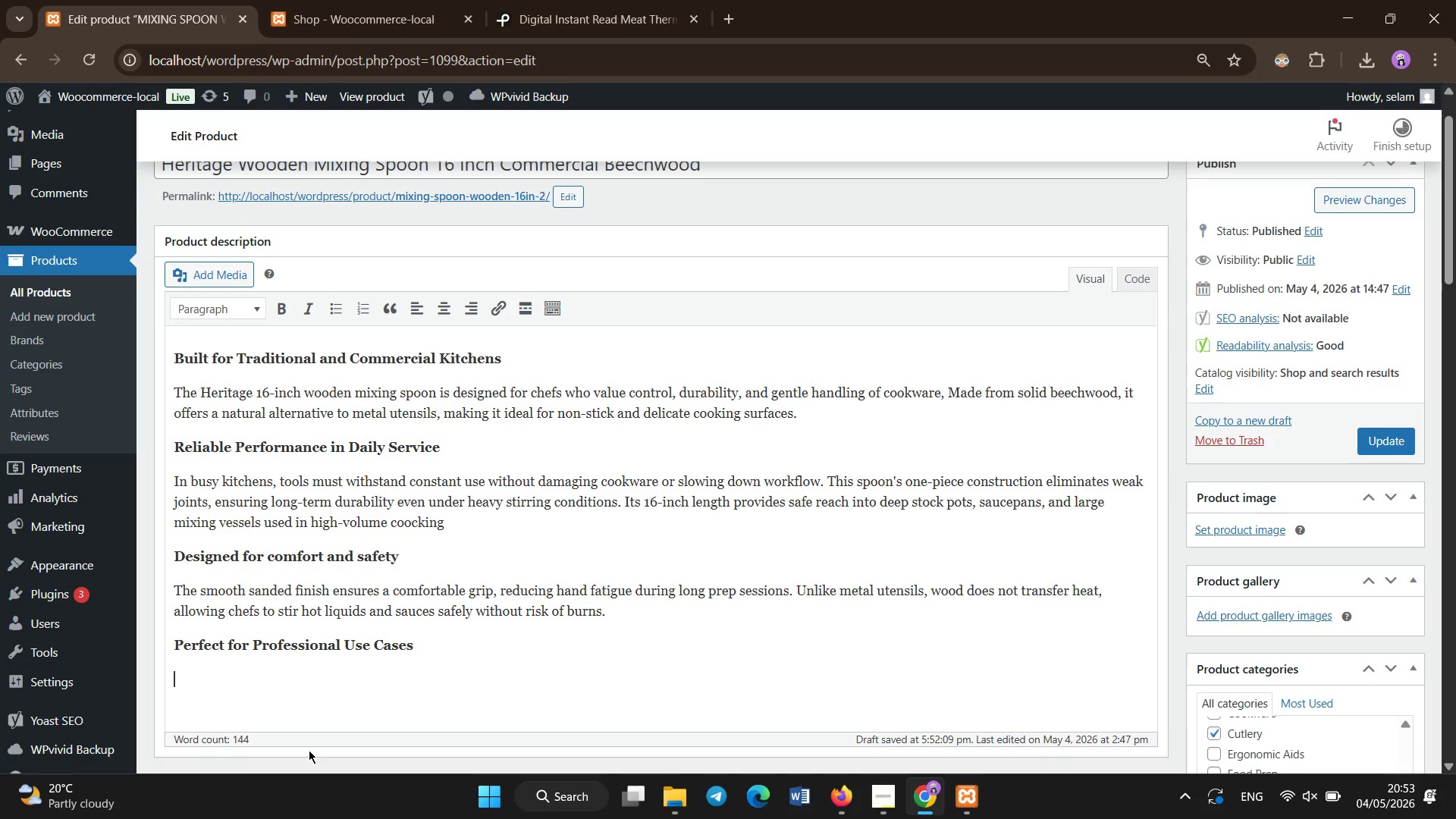 
 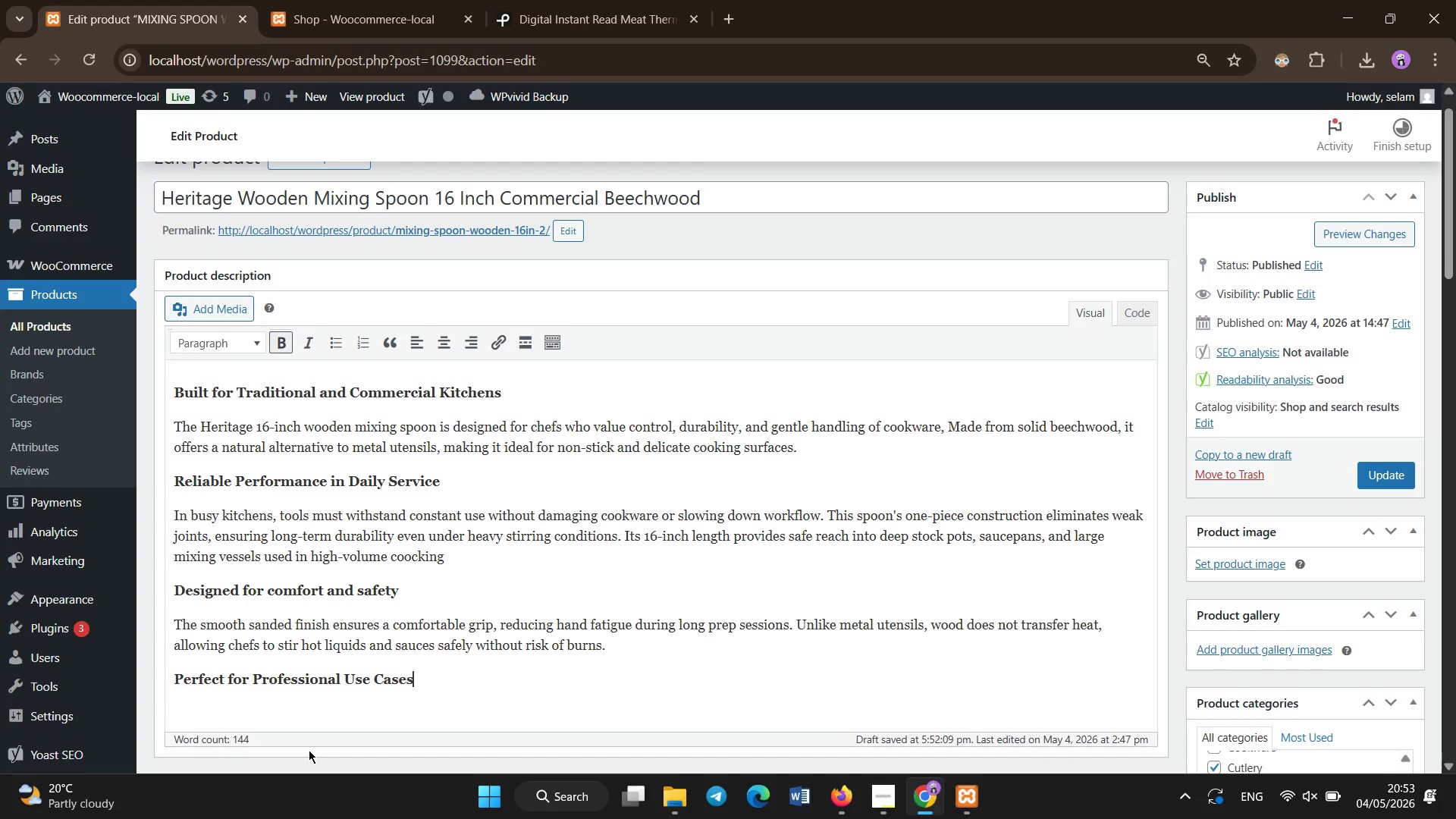 
key(Enter)
 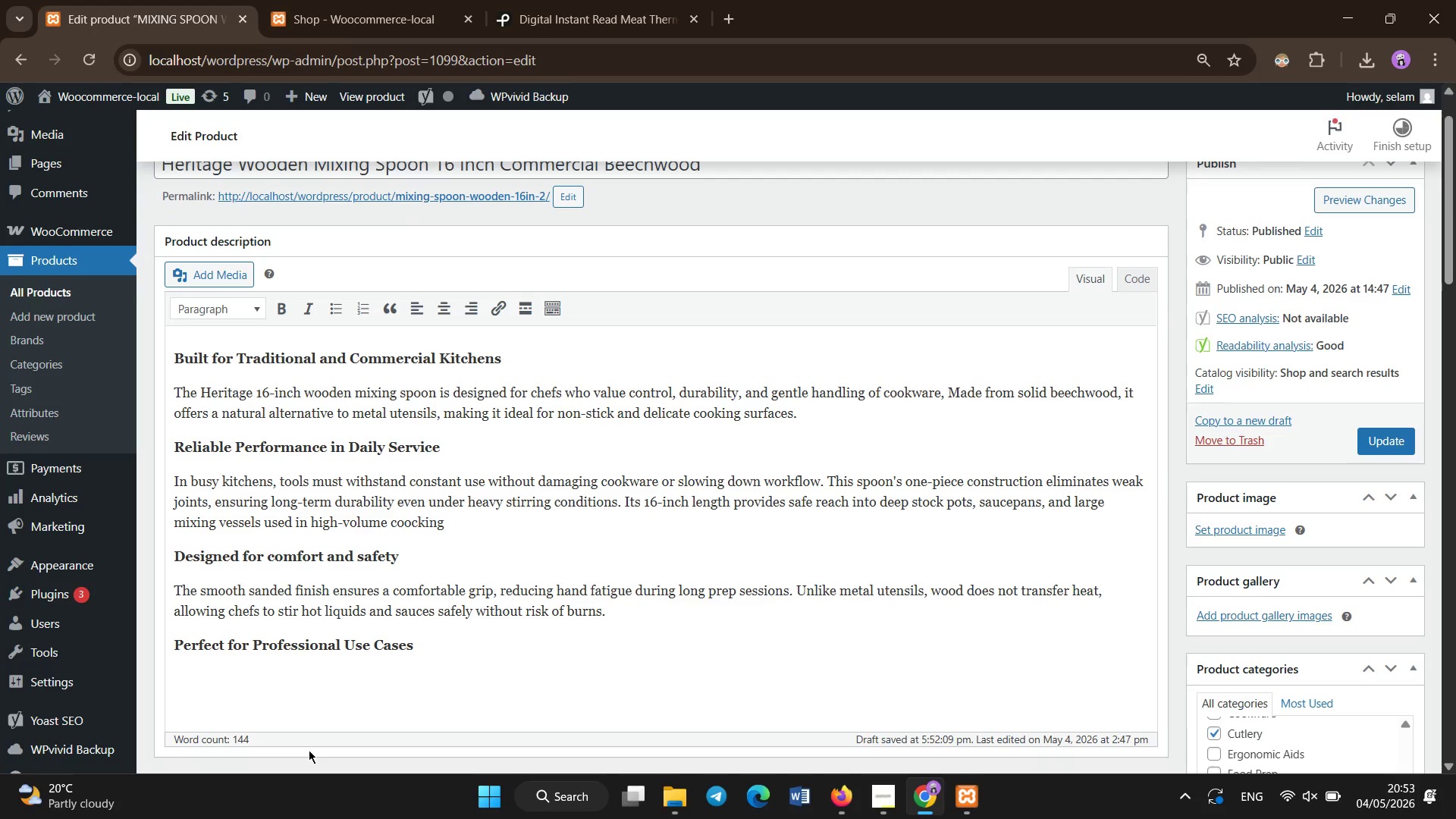 
type(ideal for stirring soups, folding sauces, and mixing large batches in bistro or catering envri)
key(Backspace)
key(Backspace)
type(ironments, this spoon supports consit)
key(Backspace)
type(stent kitchen workflow it )
key(Backspace)
key(Backspace)
key(Backspace)
key(Backspace)
type(. It is especially valued in farm )
key(Backspace)
type(-to-table ktichens wher)
 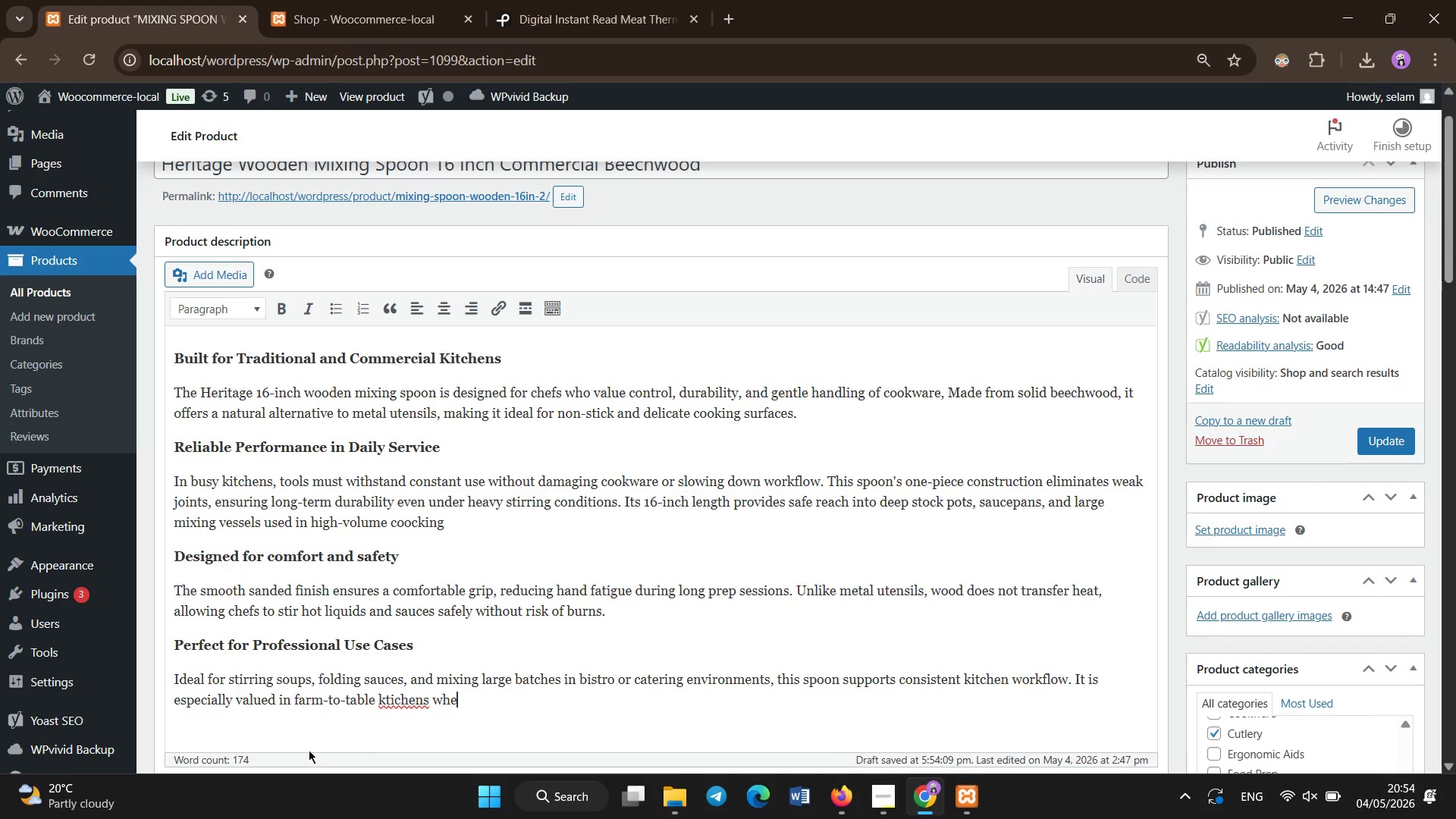 
 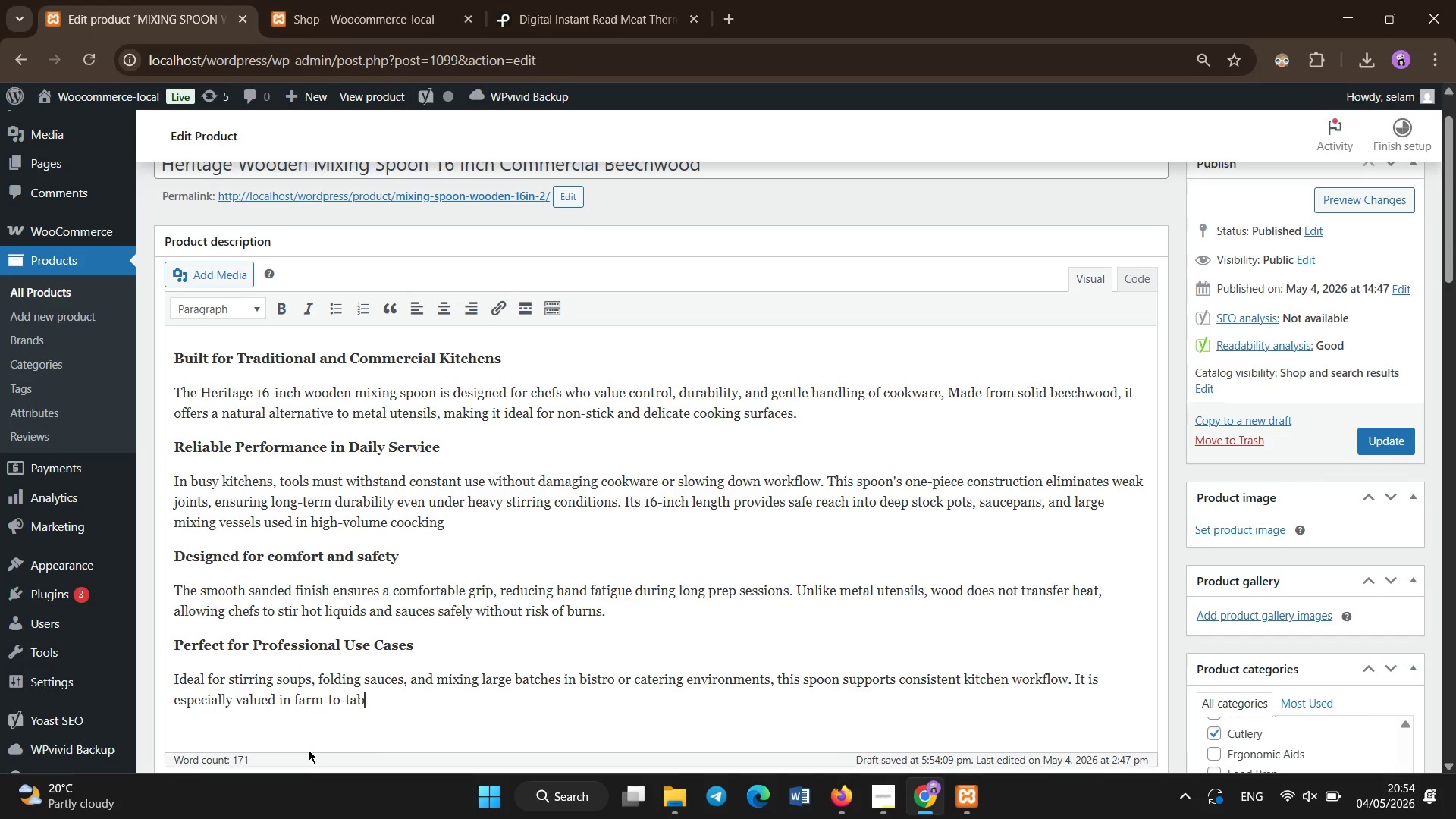 
hold_key(key=Backspace, duration=0.81)
 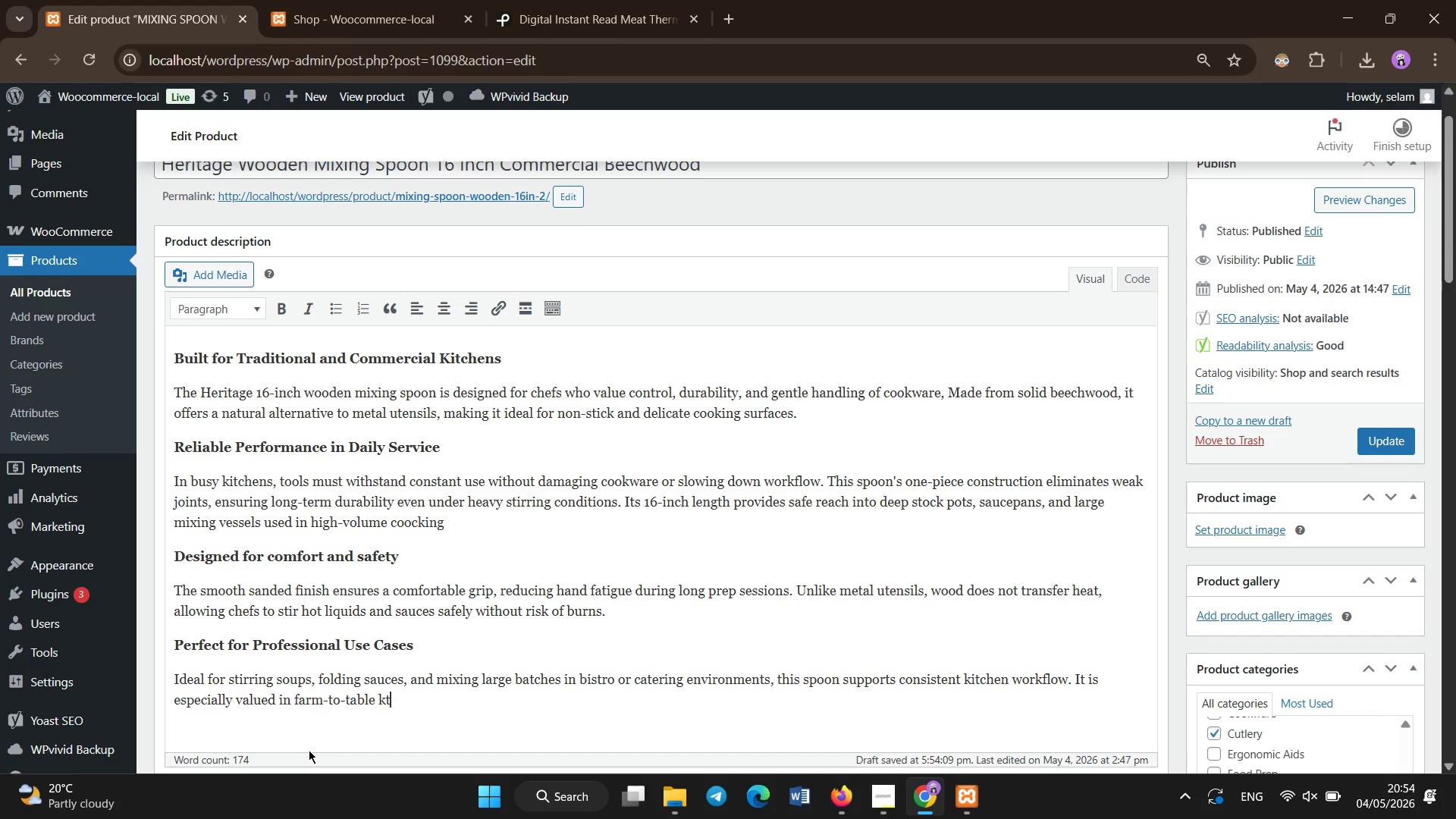 
key(Backspace)
type(itchen demands.)
 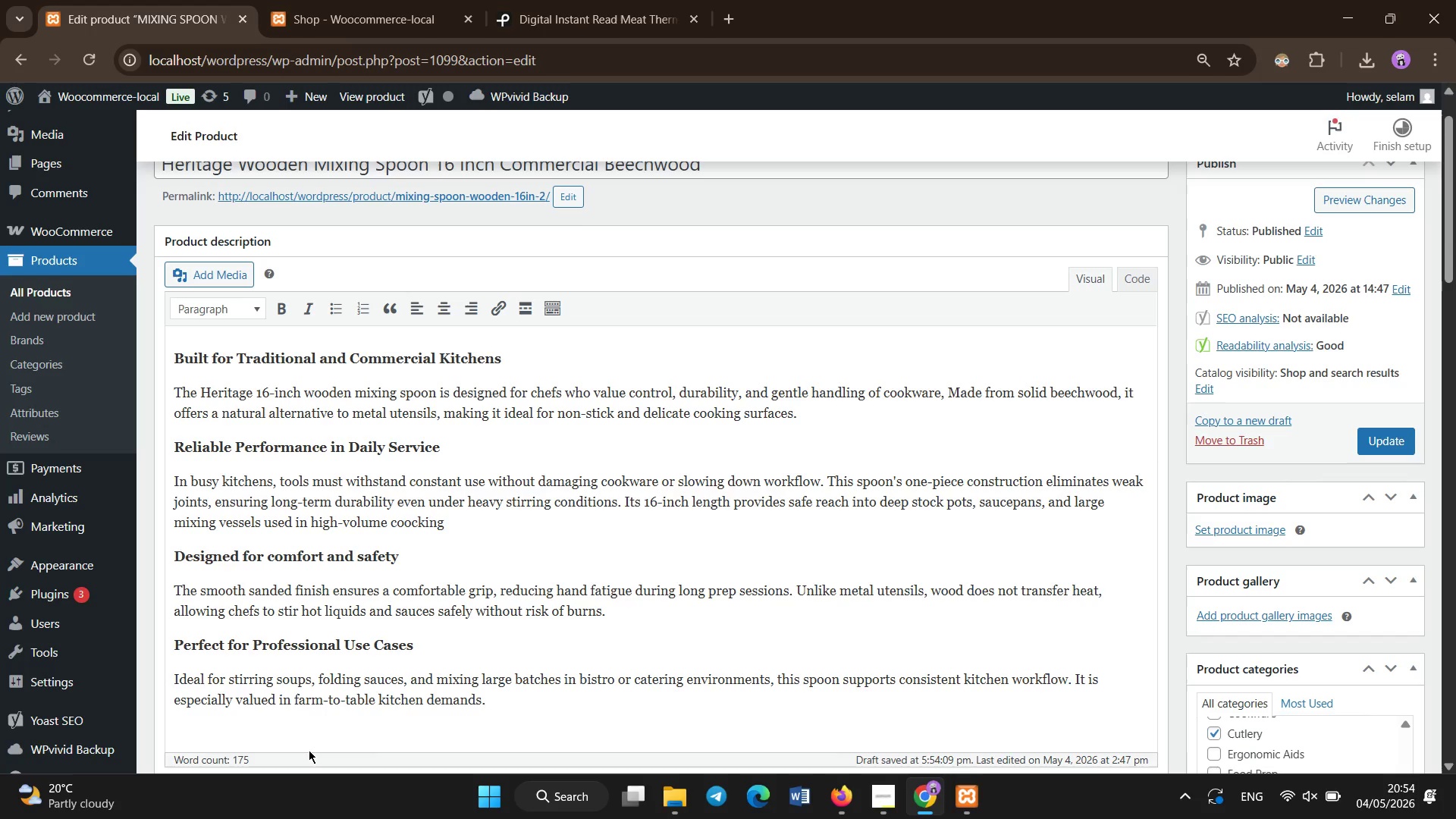 
wait(13.14)
 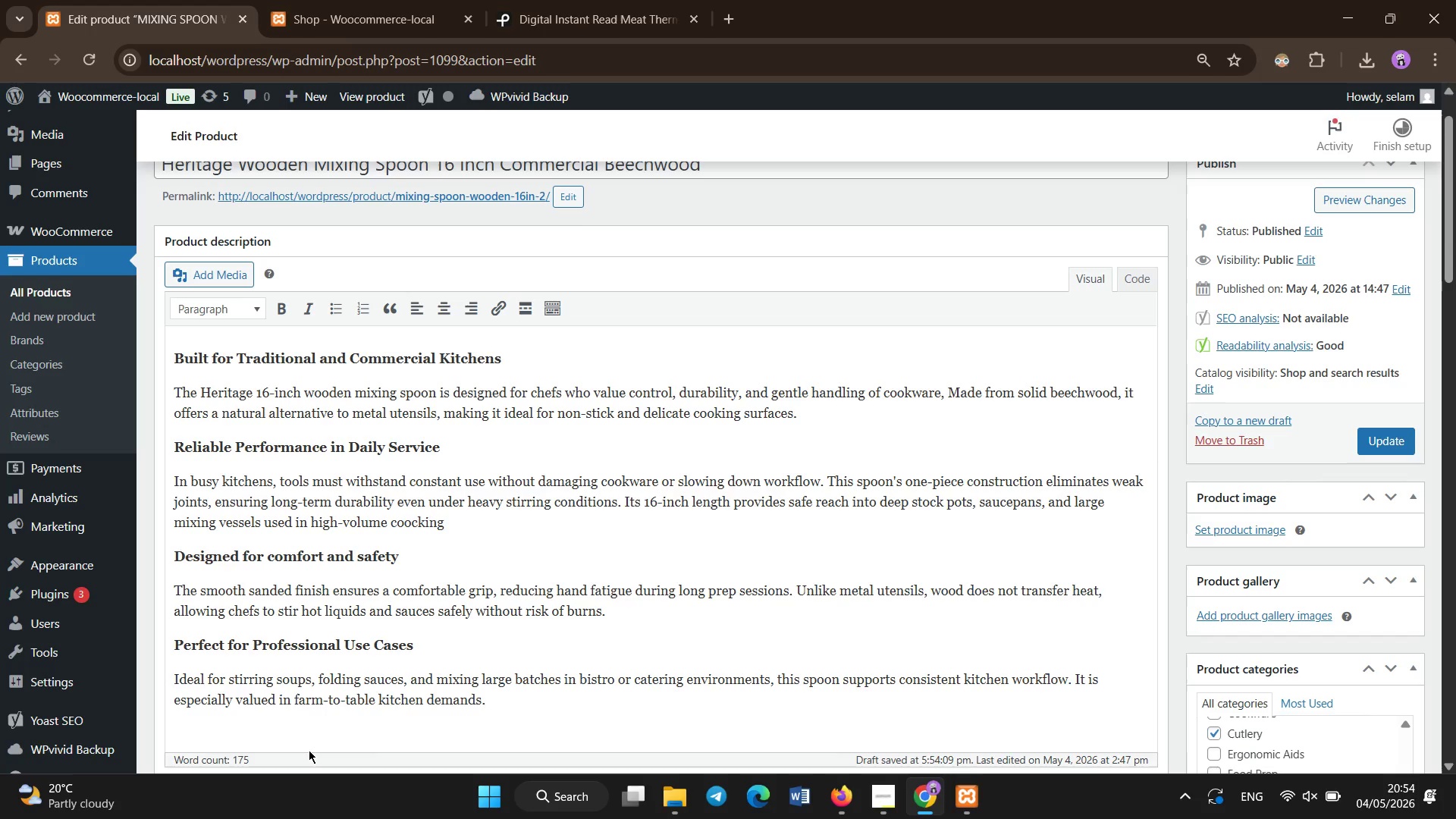 
hold_key(key=Backspace, duration=0.61)
 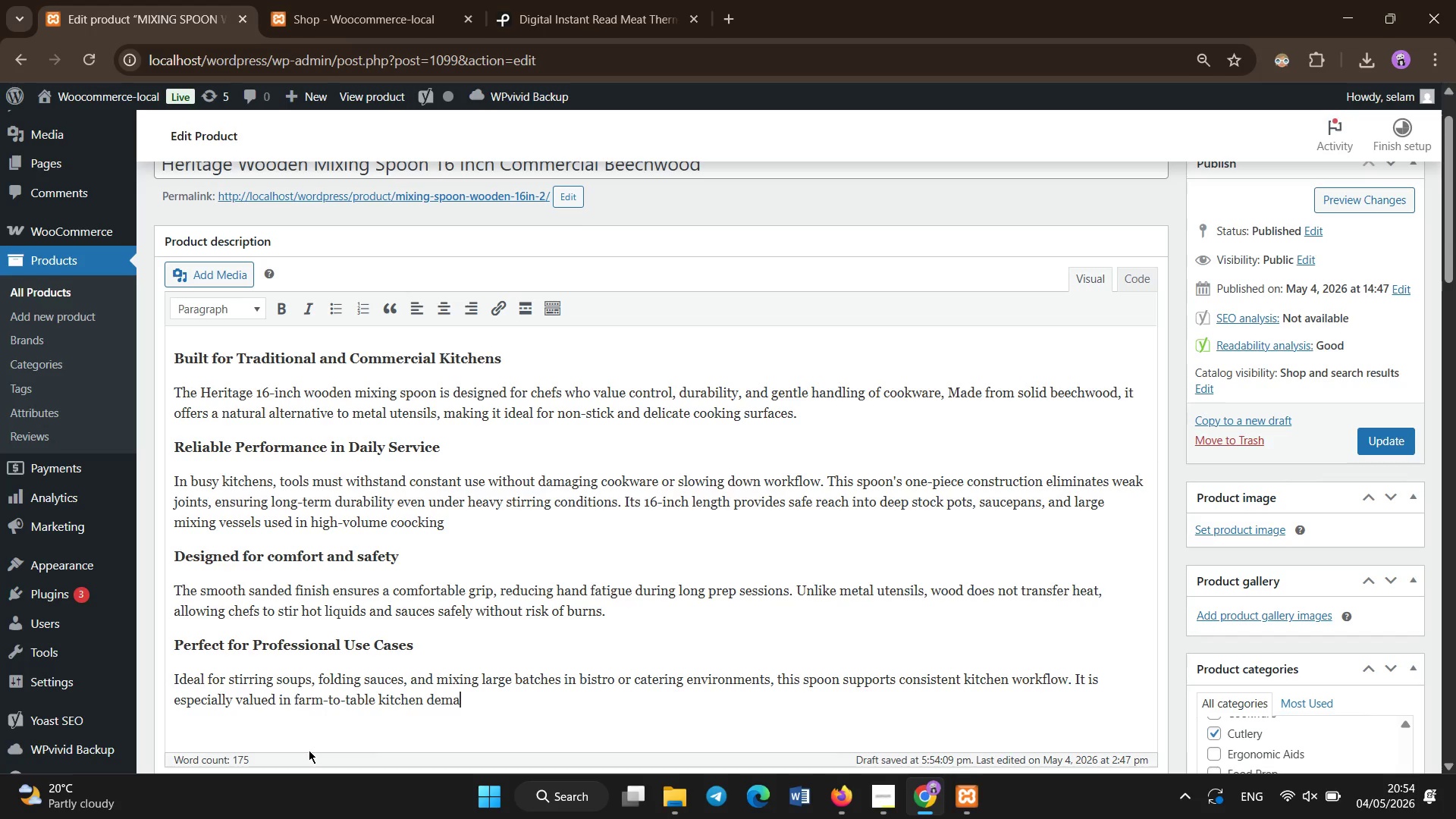 
key(Backspace)
key(Backspace)
key(Backspace)
key(Backspace)
type(where gentle handling prese)
key(Backspace)
type(s)
key(Backspace)
key(Backspace)
type(serves texture and quality of fresh ingeridents.)
 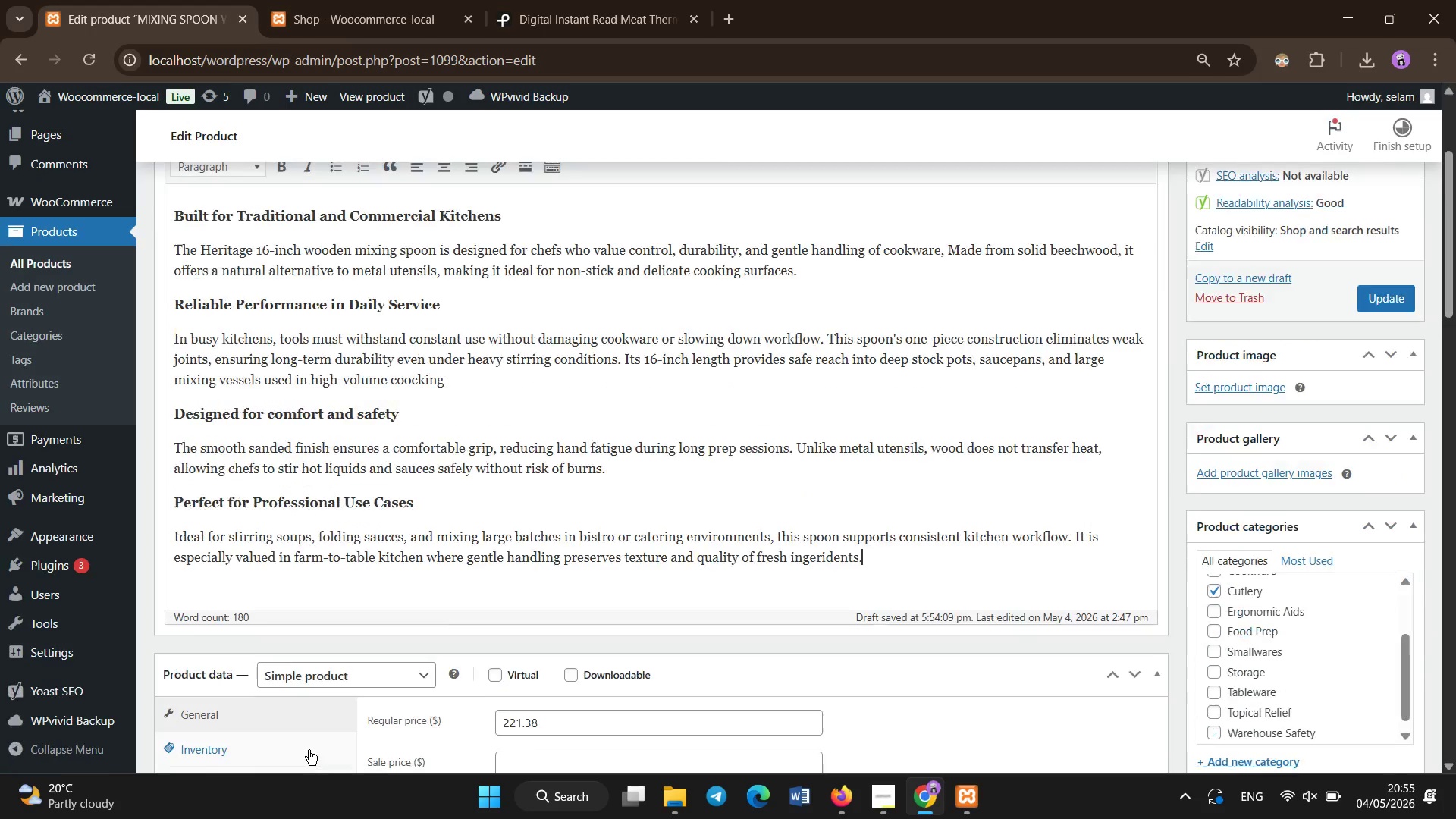 
scroll: coordinate [309, 750], scroll_direction: down, amount: 8.0
 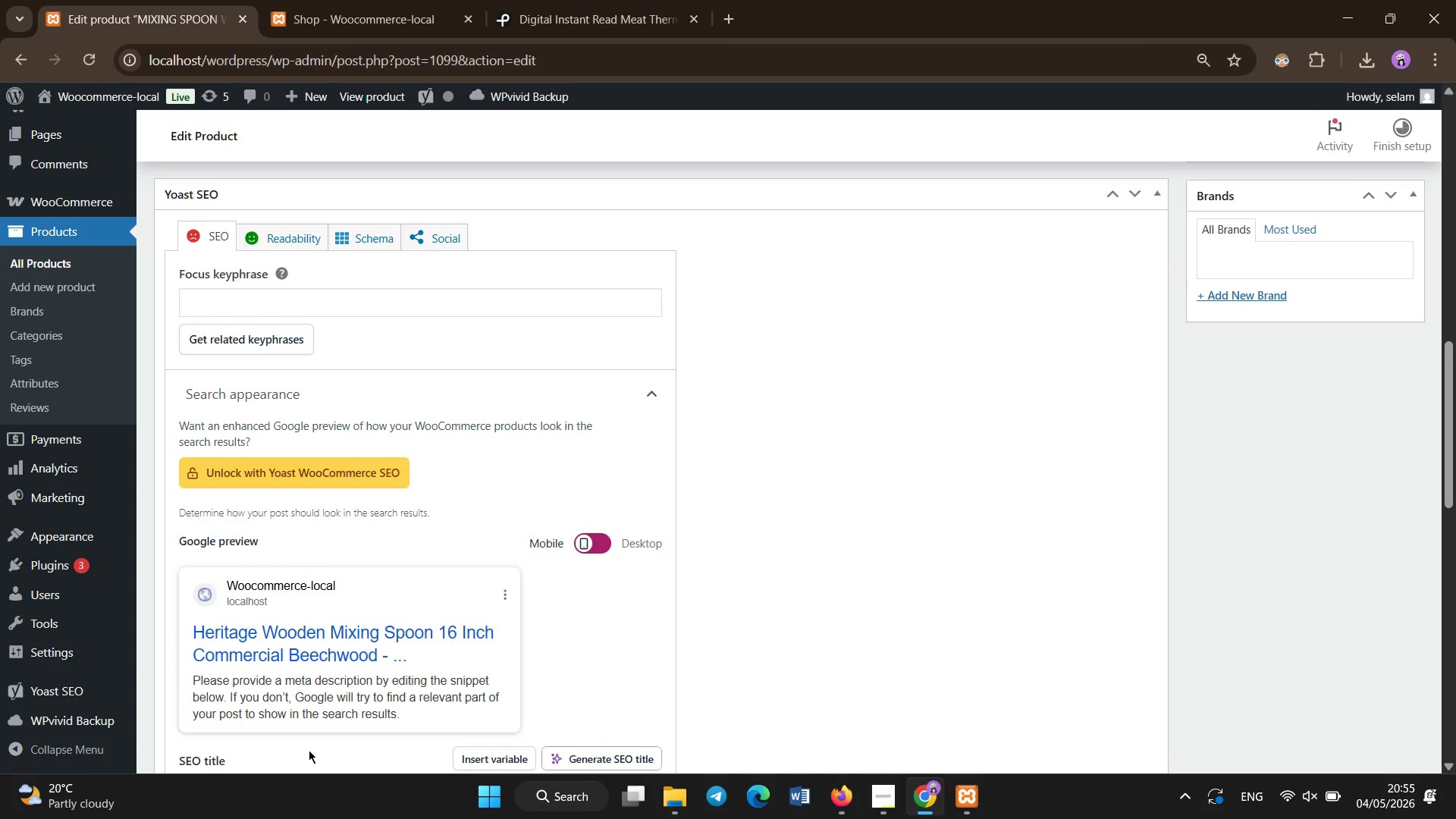 
scroll: coordinate [309, 750], scroll_direction: none, amount: 0.0
 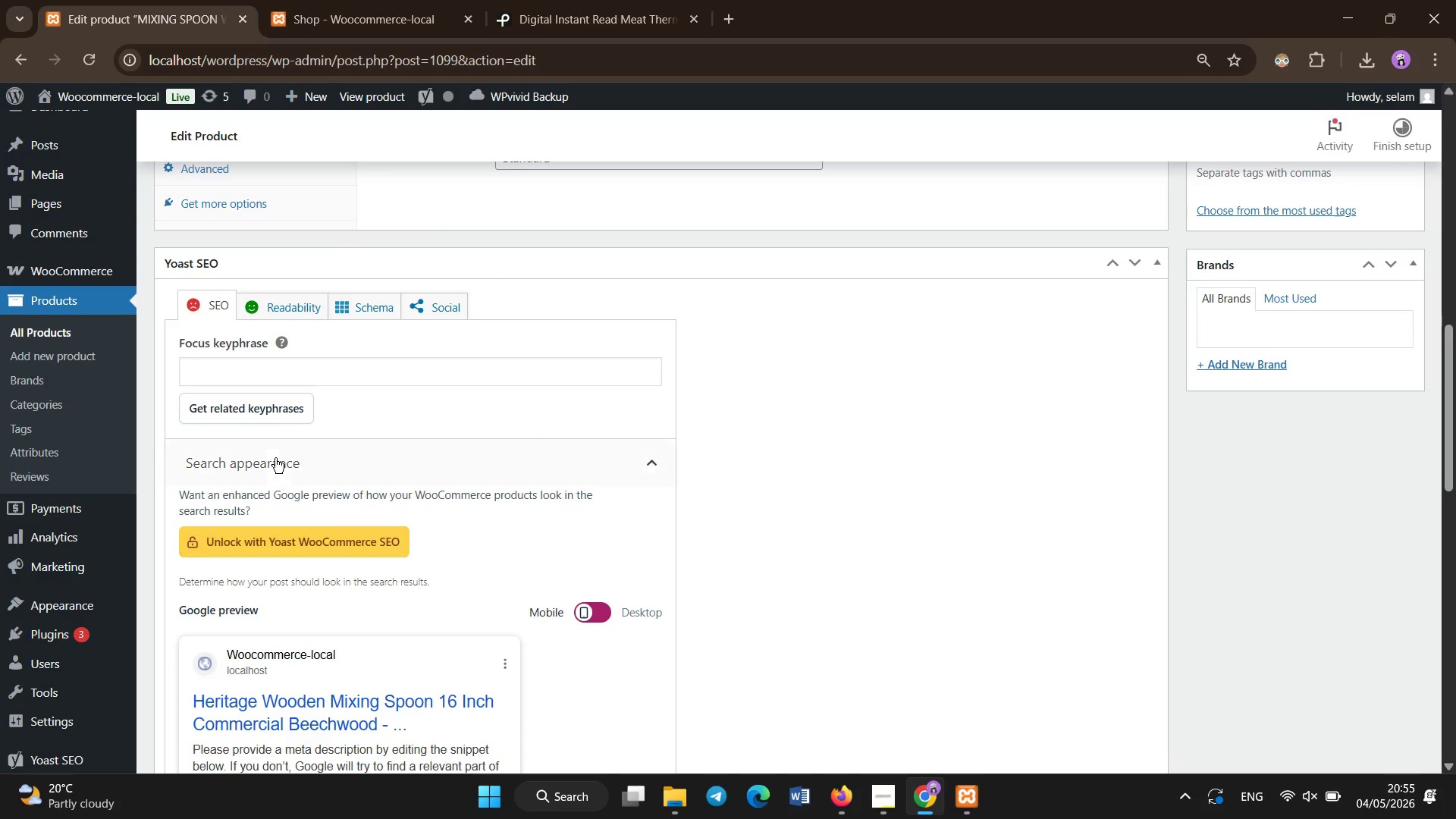 
scroll: coordinate [285, 485], scroll_direction: up, amount: 11.0
 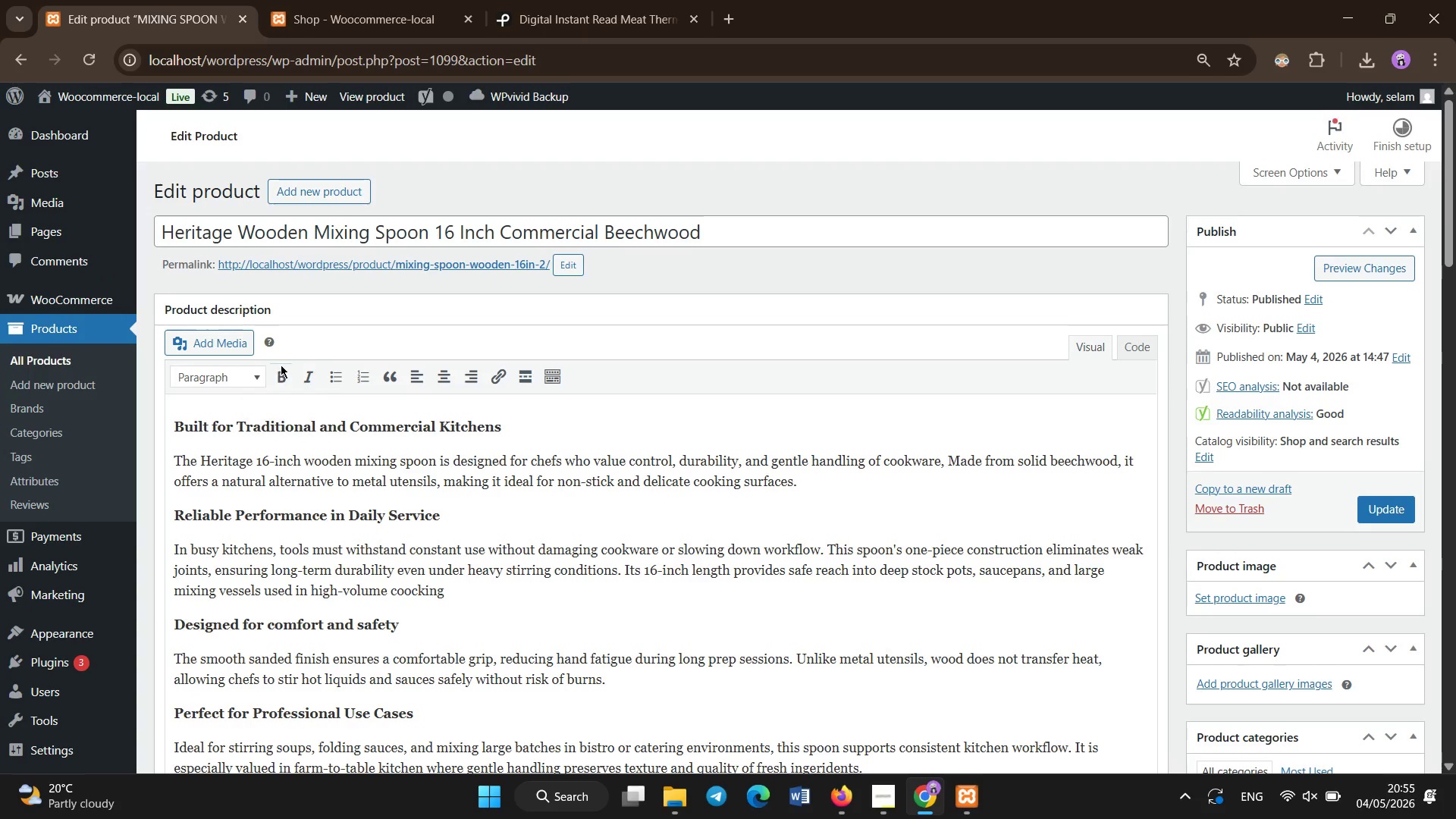 
scroll: coordinate [383, 582], scroll_direction: down, amount: 7.0
 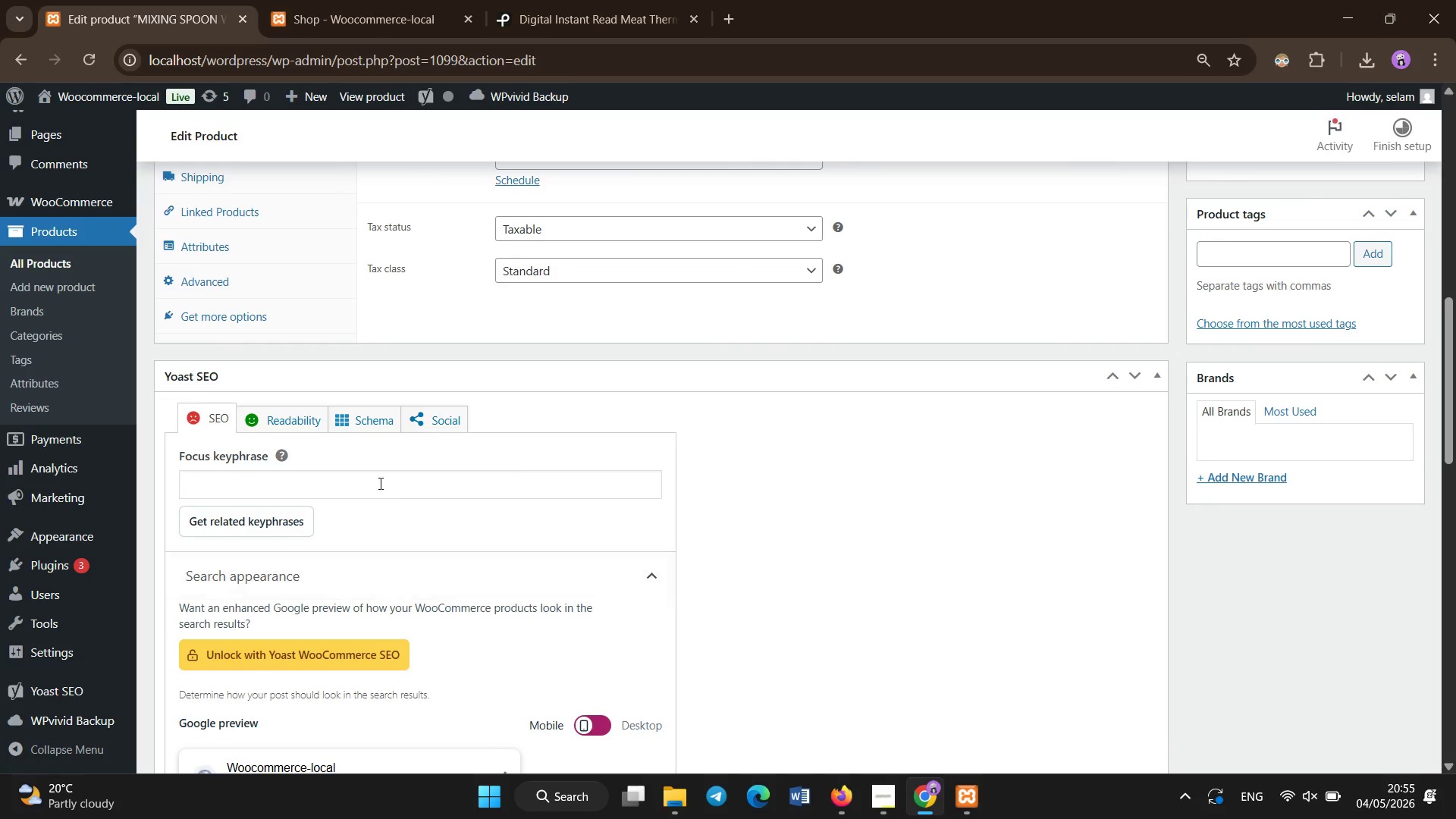 
left_click([381, 484])
 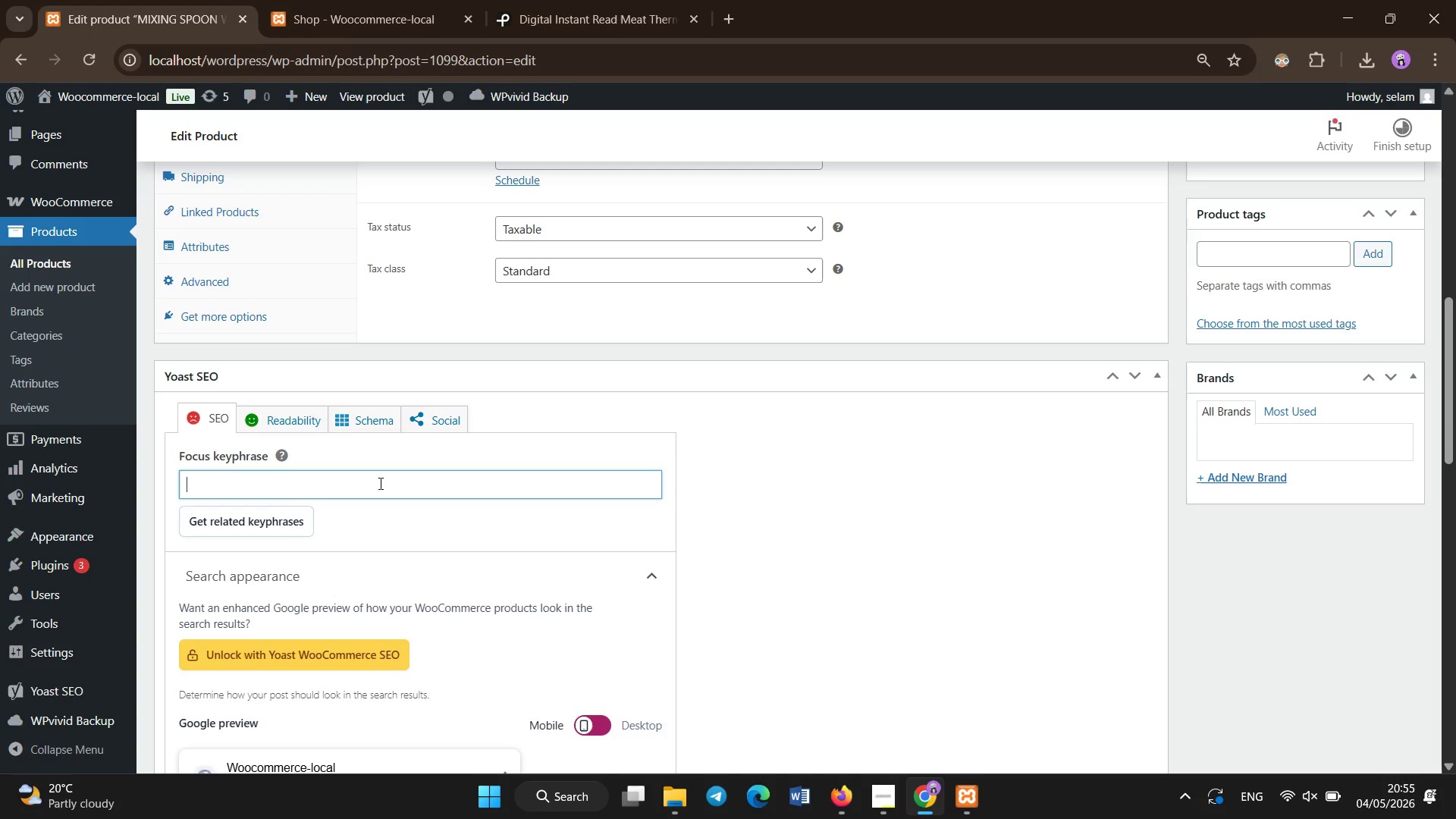 
type(heritage wooden mixing spoon)
 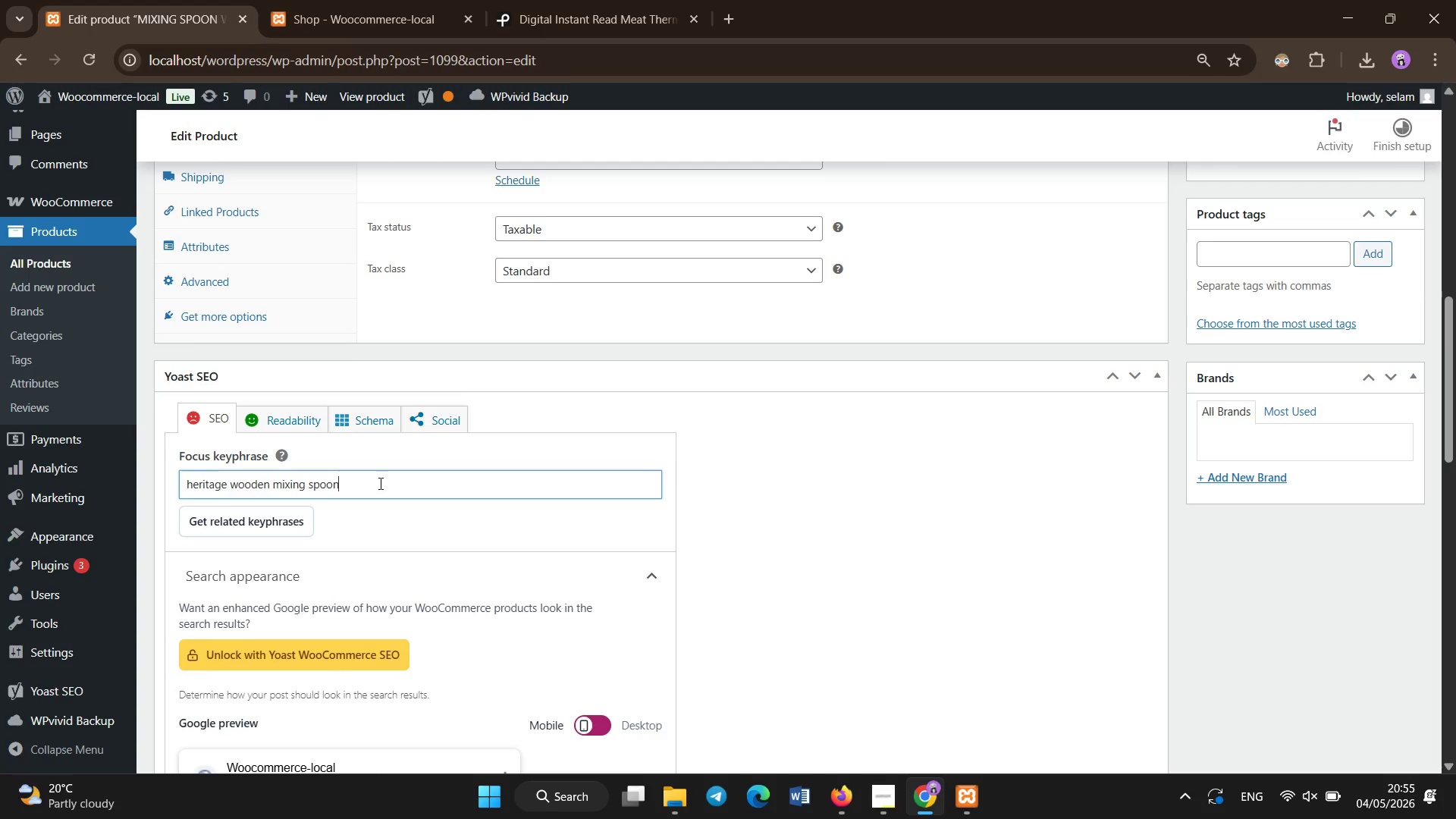 
scroll: coordinate [336, 566], scroll_direction: down, amount: 5.0
 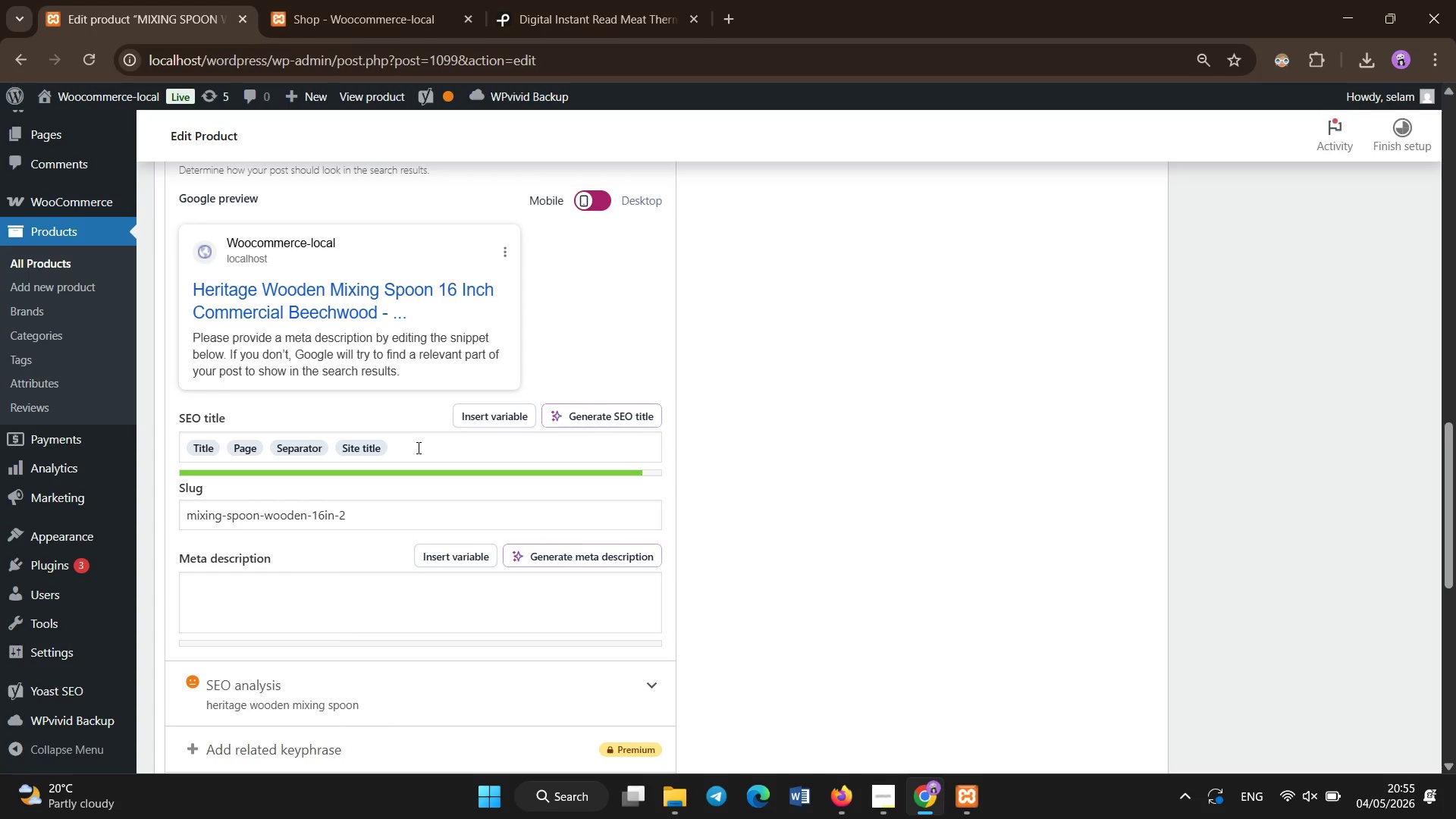 
left_click_drag(start_coordinate=[419, 448], to_coordinate=[180, 456])
 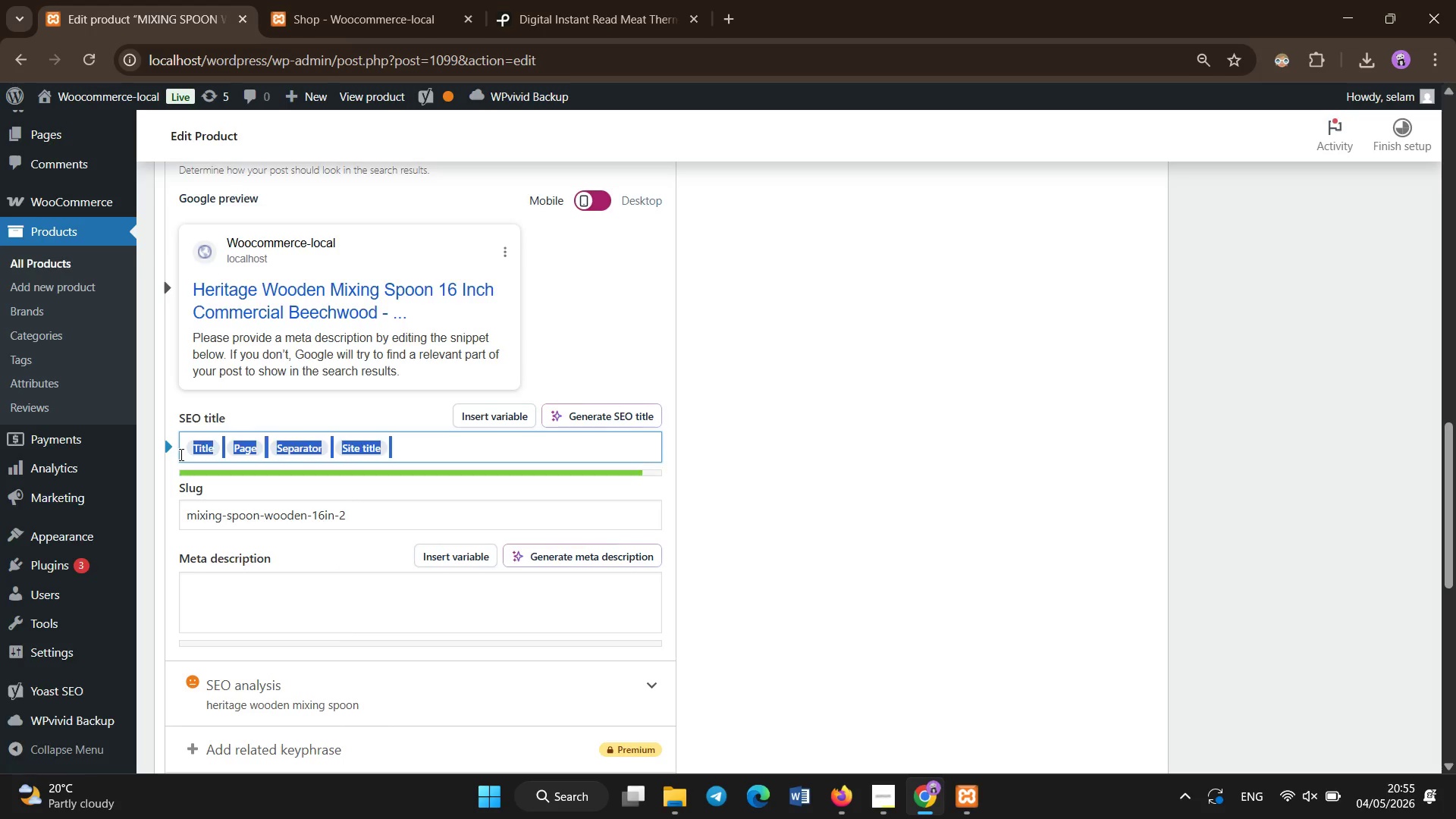 
key(Backspace)
key(Backspace)
type(16 Inc h )
key(Backspace)
key(Backspace)
key(Backspace)
type(h Wooden Mixing s)
key(Backspace)
type(Sppon B)
key(Backspace)
key(Backspace)
key(Backspace)
key(Backspace)
key(Backspace)
type(oon Beechewood Co)
 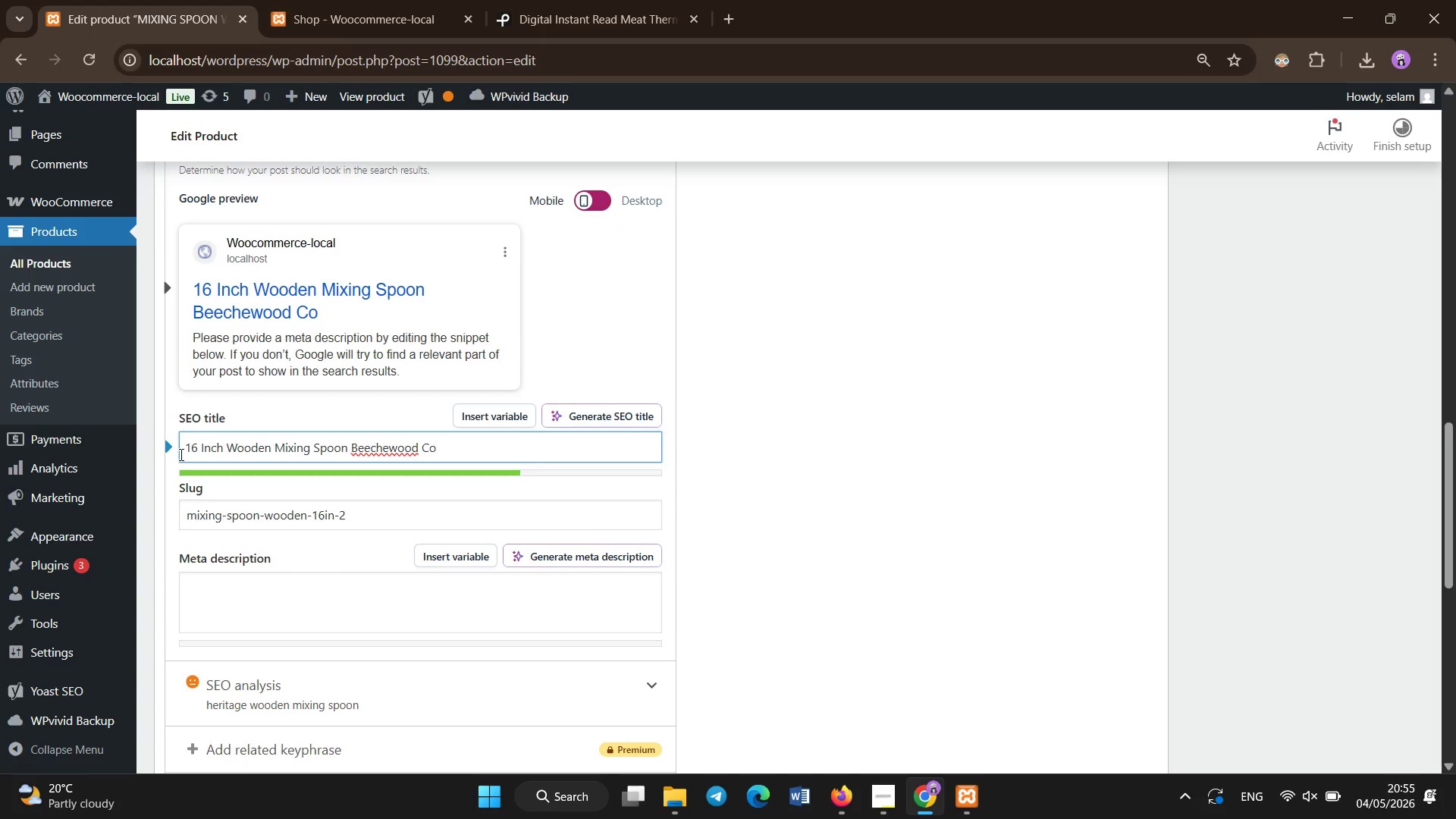 
key(ArrowLeft)
 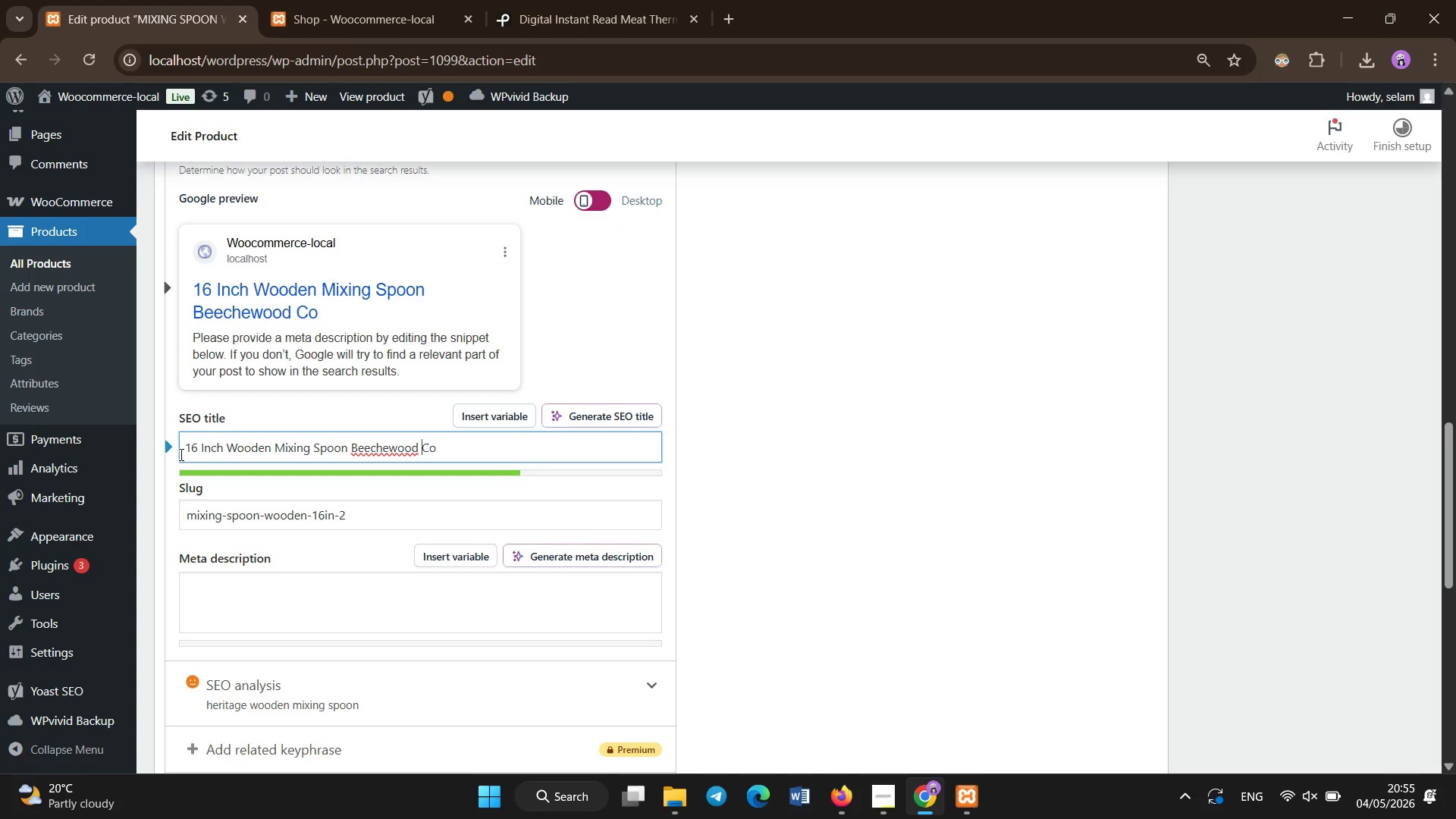 
hold_key(key=ArrowLeft, duration=0.62)
 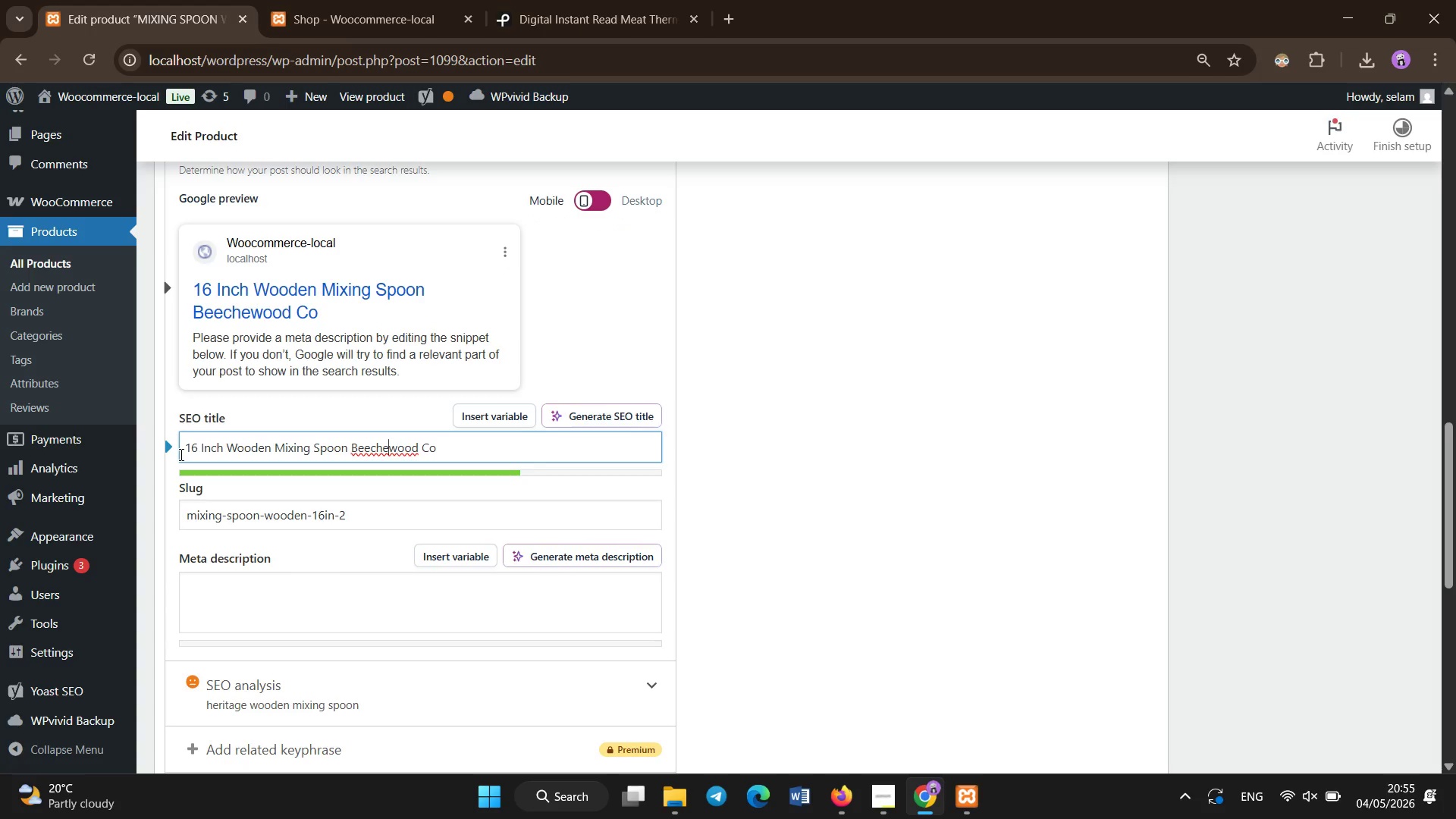 
key(ArrowLeft)
 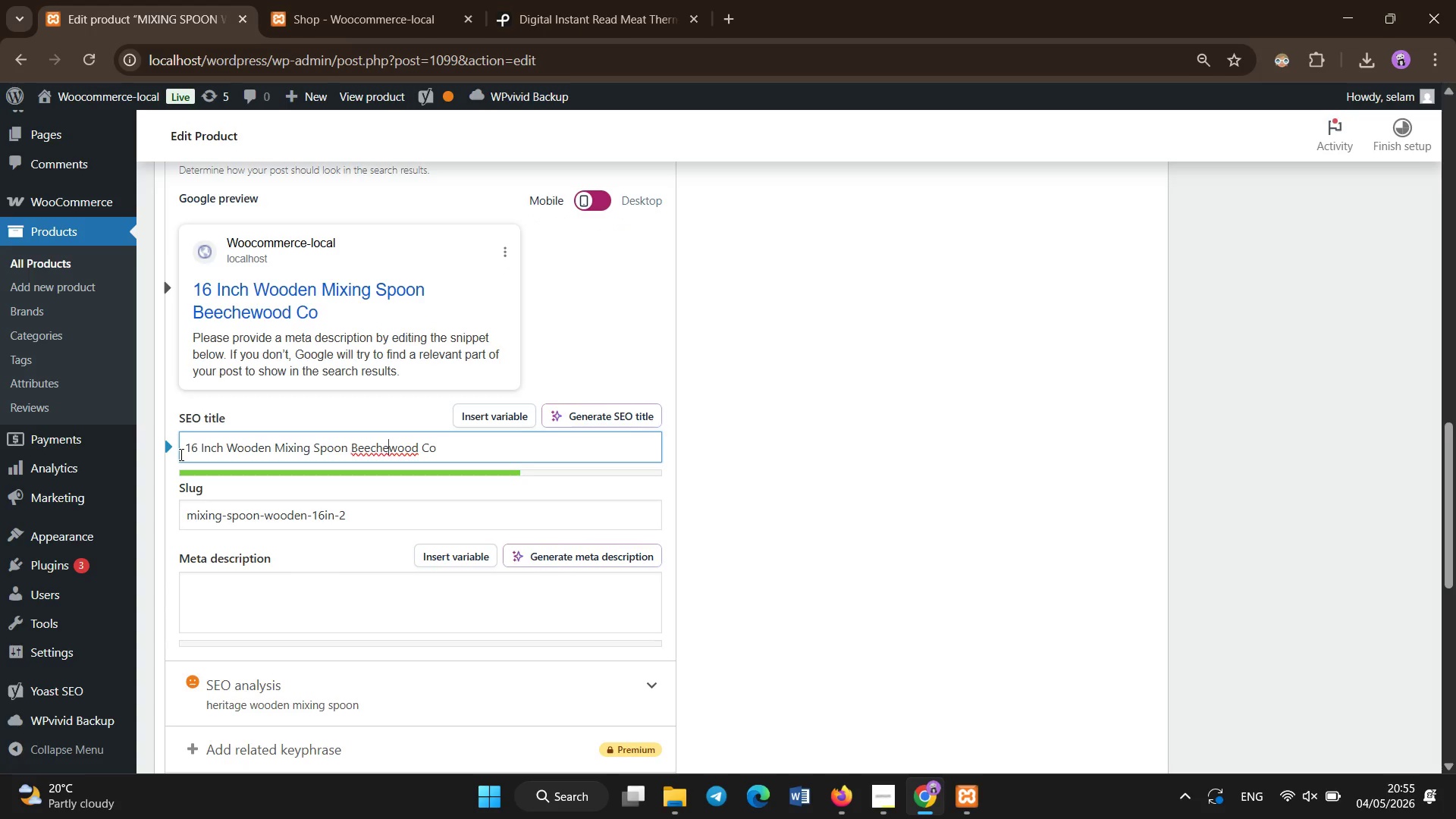 
key(Backspace)
type([End]mmercial Kitchen)
 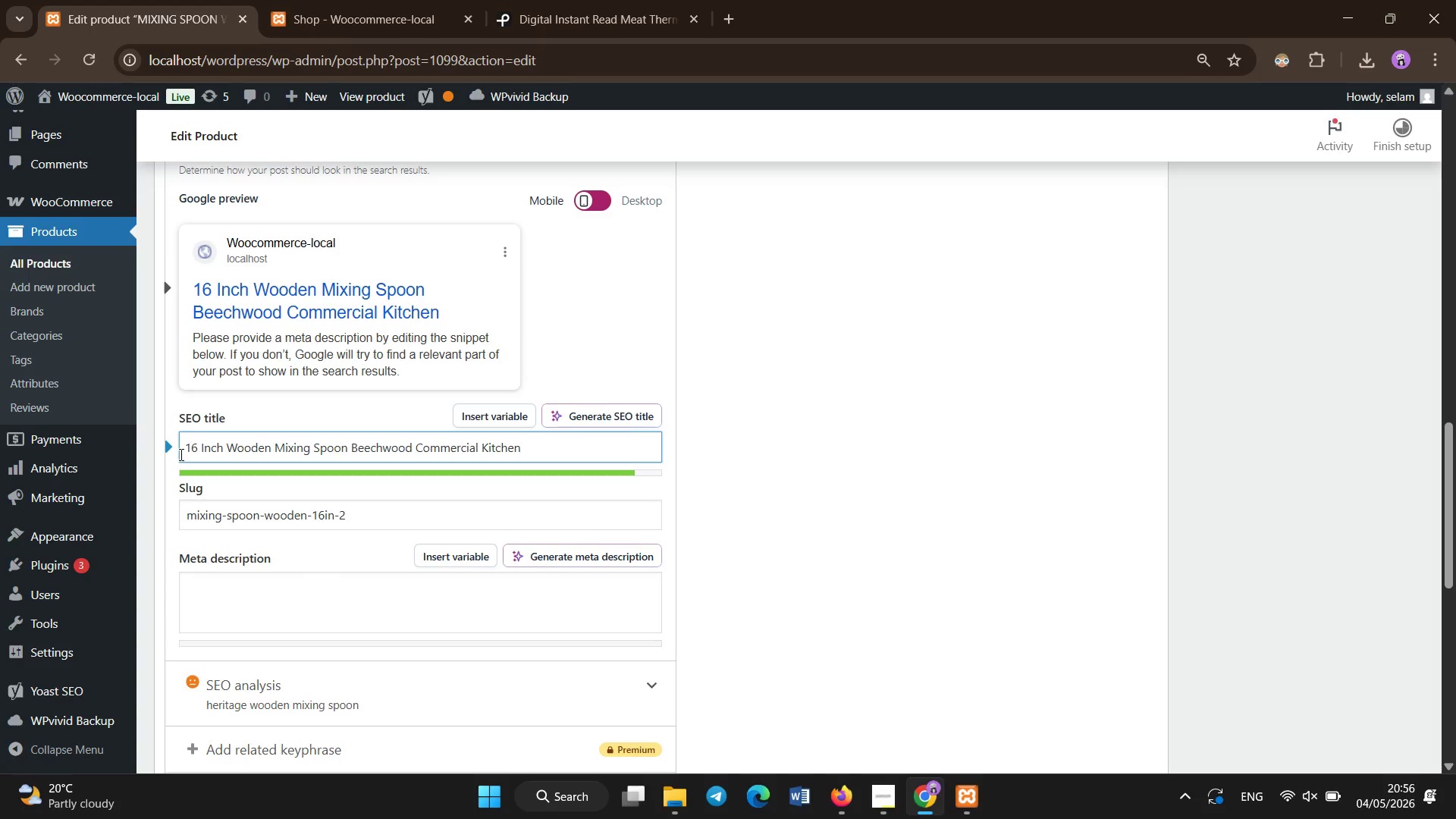 
scroll: coordinate [181, 455], scroll_direction: down, amount: 3.0
 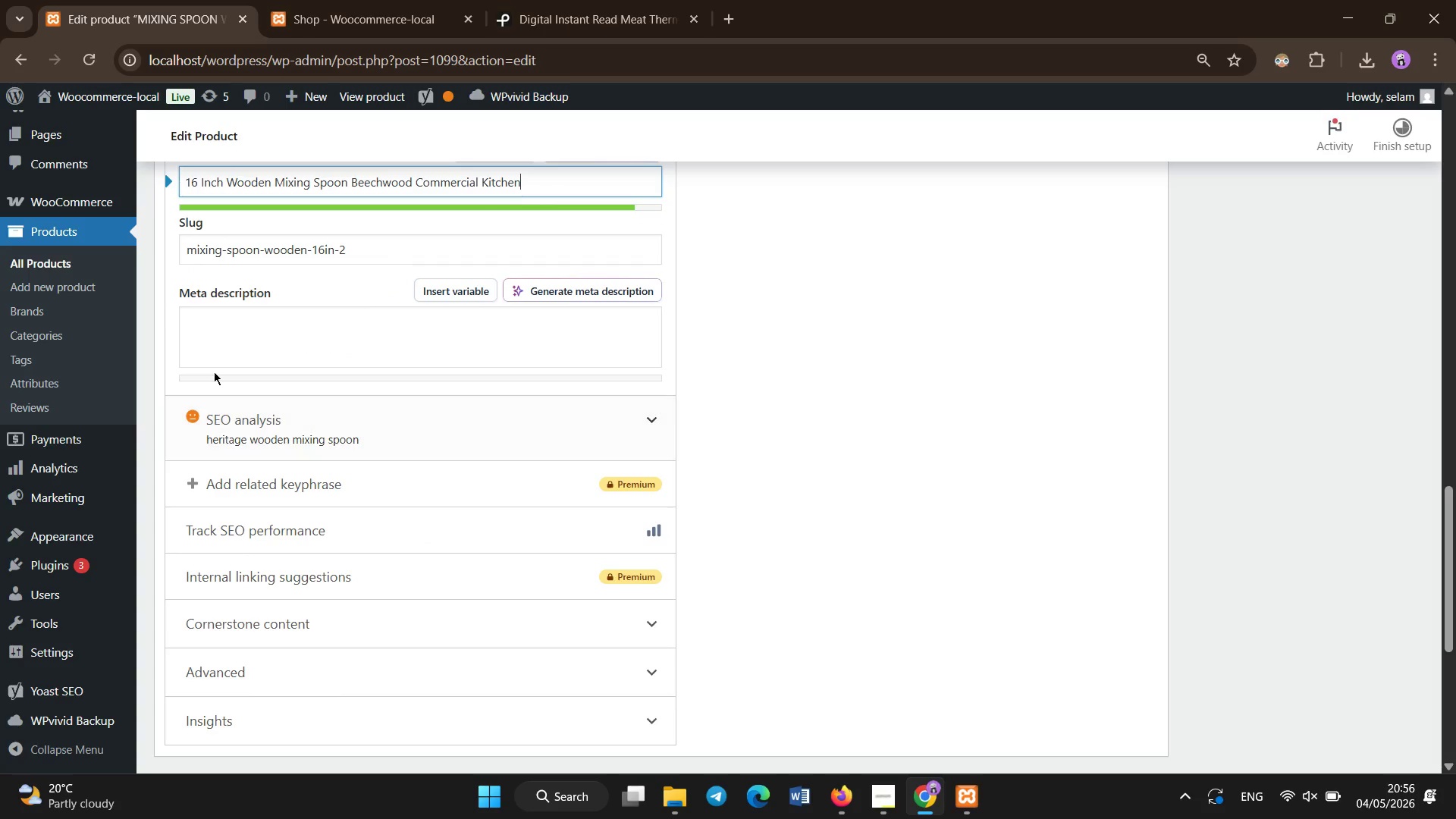 
left_click([215, 331])
 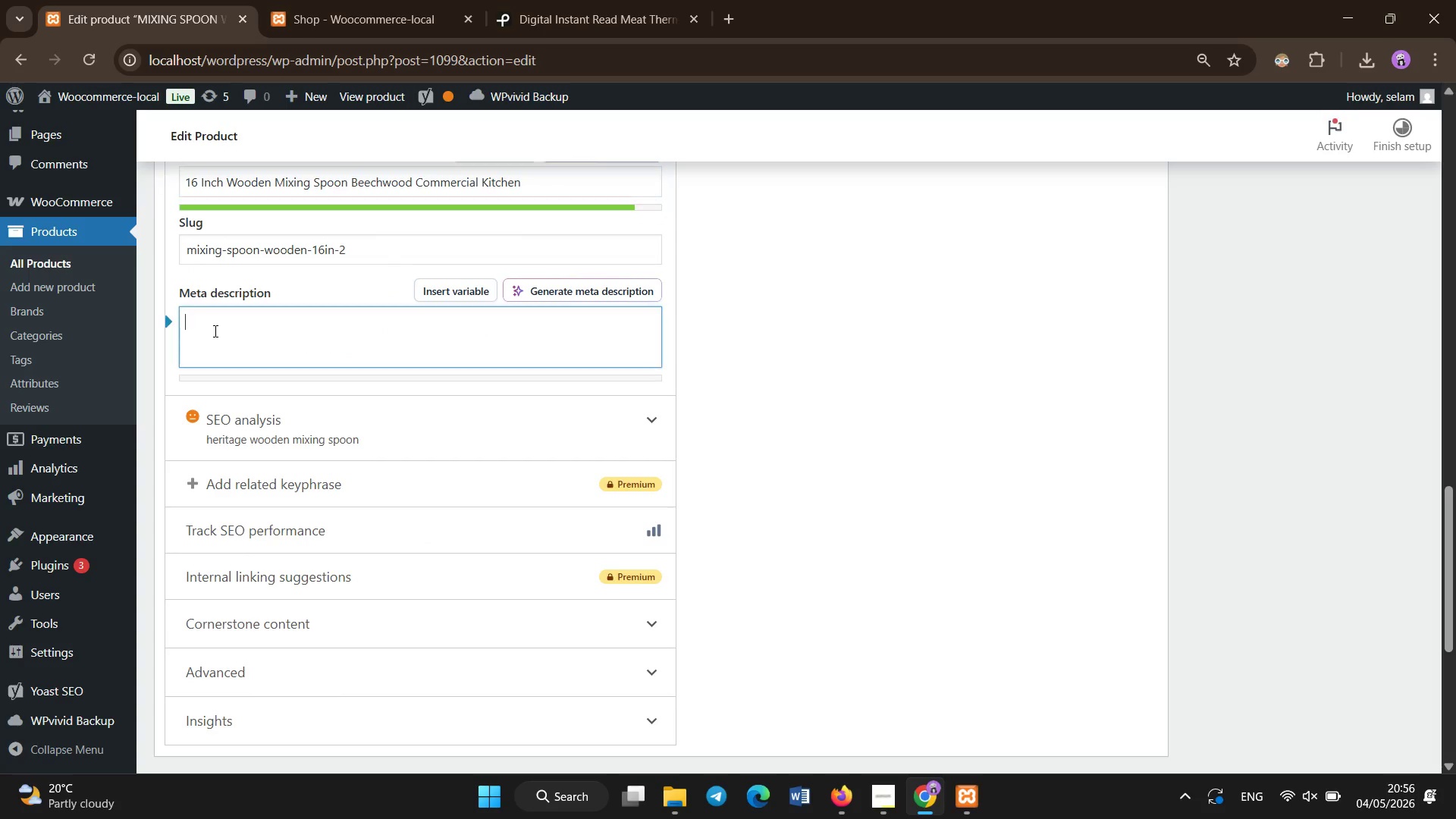 
type(Durable 16-inch beechwood mixing sppon for commercial kitchens )
key(Backspace)
type(, Heat-safe )
key(Backspace)
type(, smooth finish, ideal for soups, sauces, and al)
key(Backspace)
key(Backspace)
type(larfe g)
key(Backspace)
key(Backspace)
key(Backspace)
key(Backspace)
type(gebatch cooking.)
 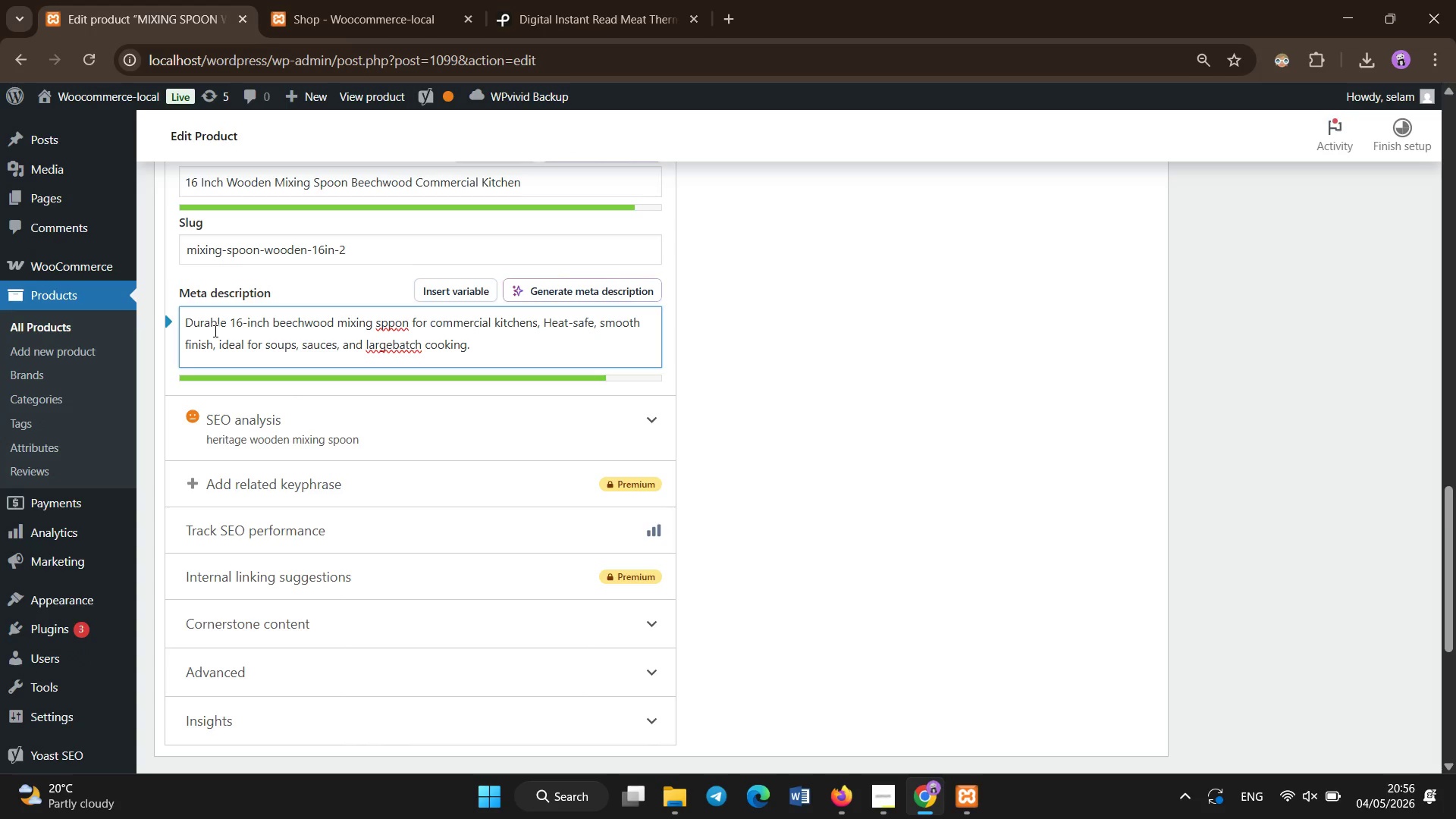 
left_click([390, 344])
 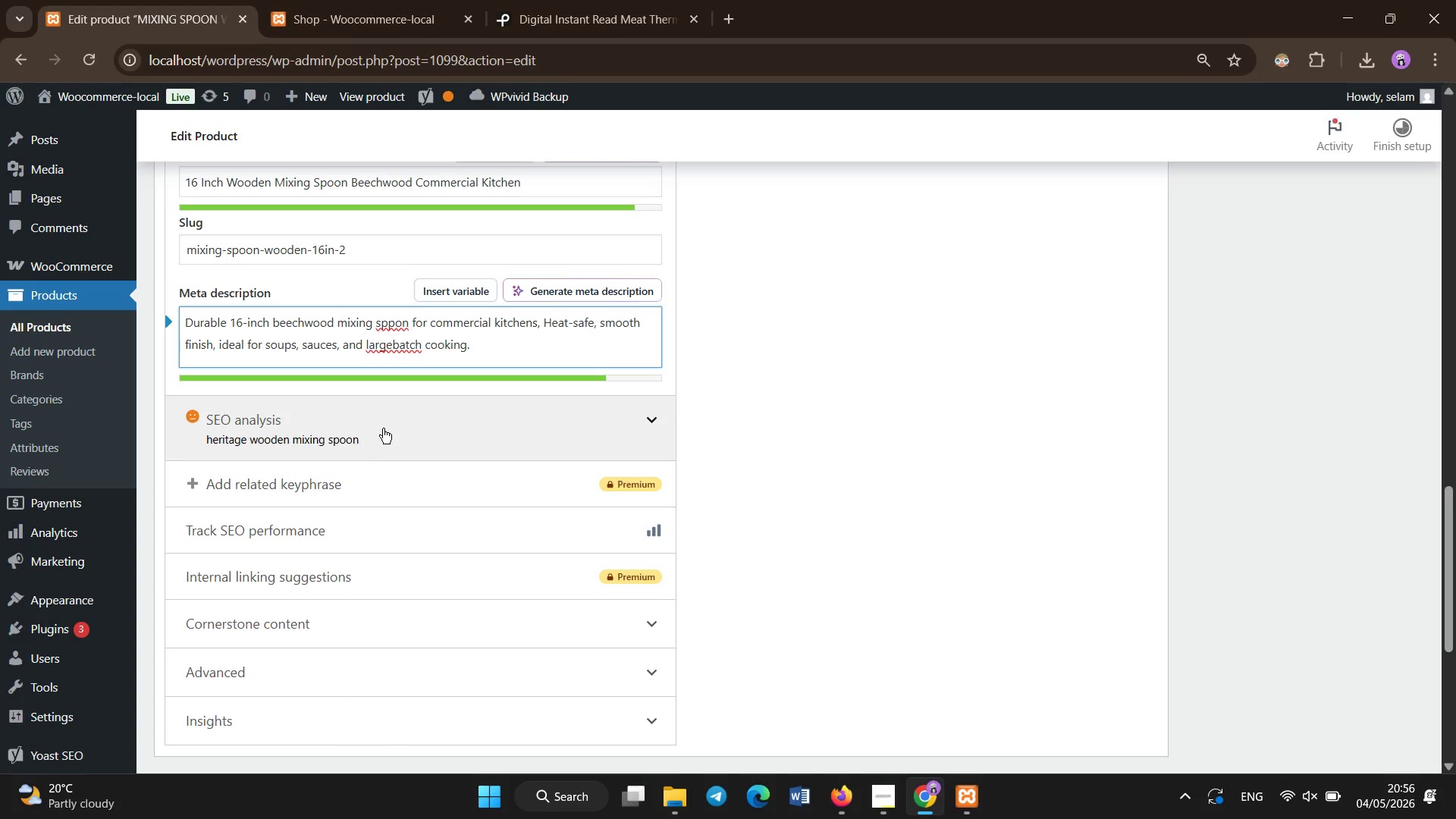 
key(Space)
 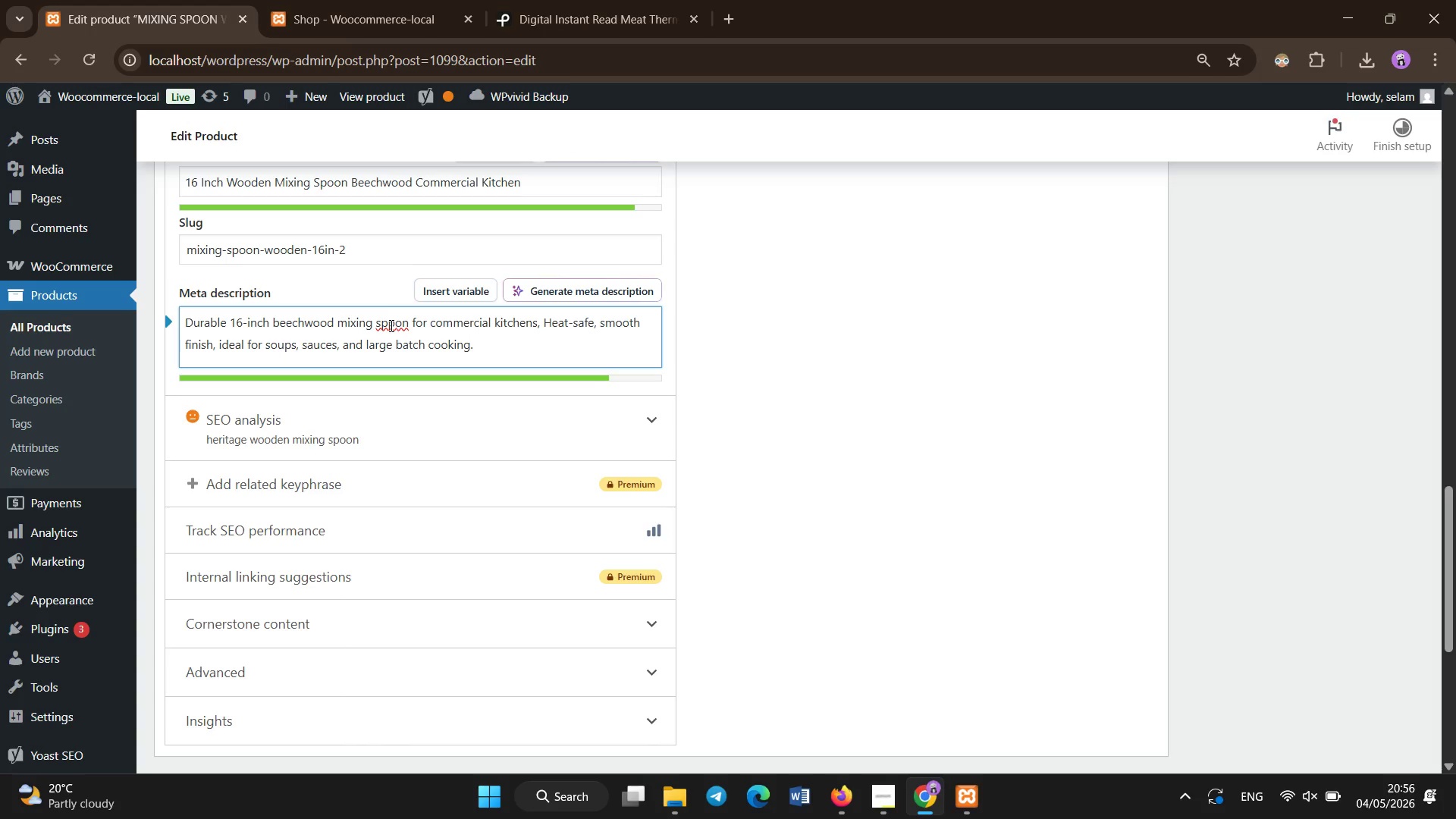 
left_click([391, 326])
 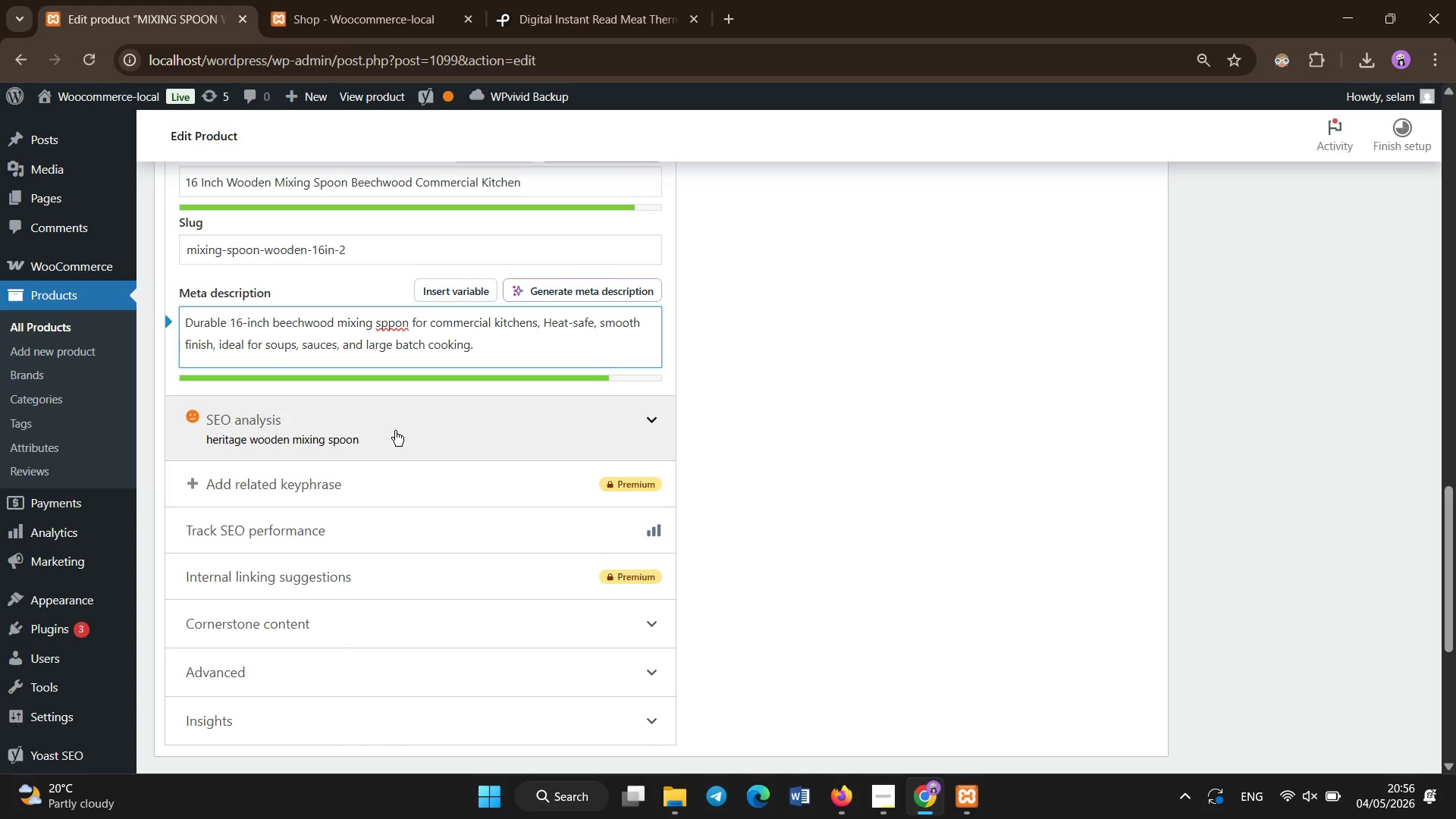 
key(ArrowRight)
 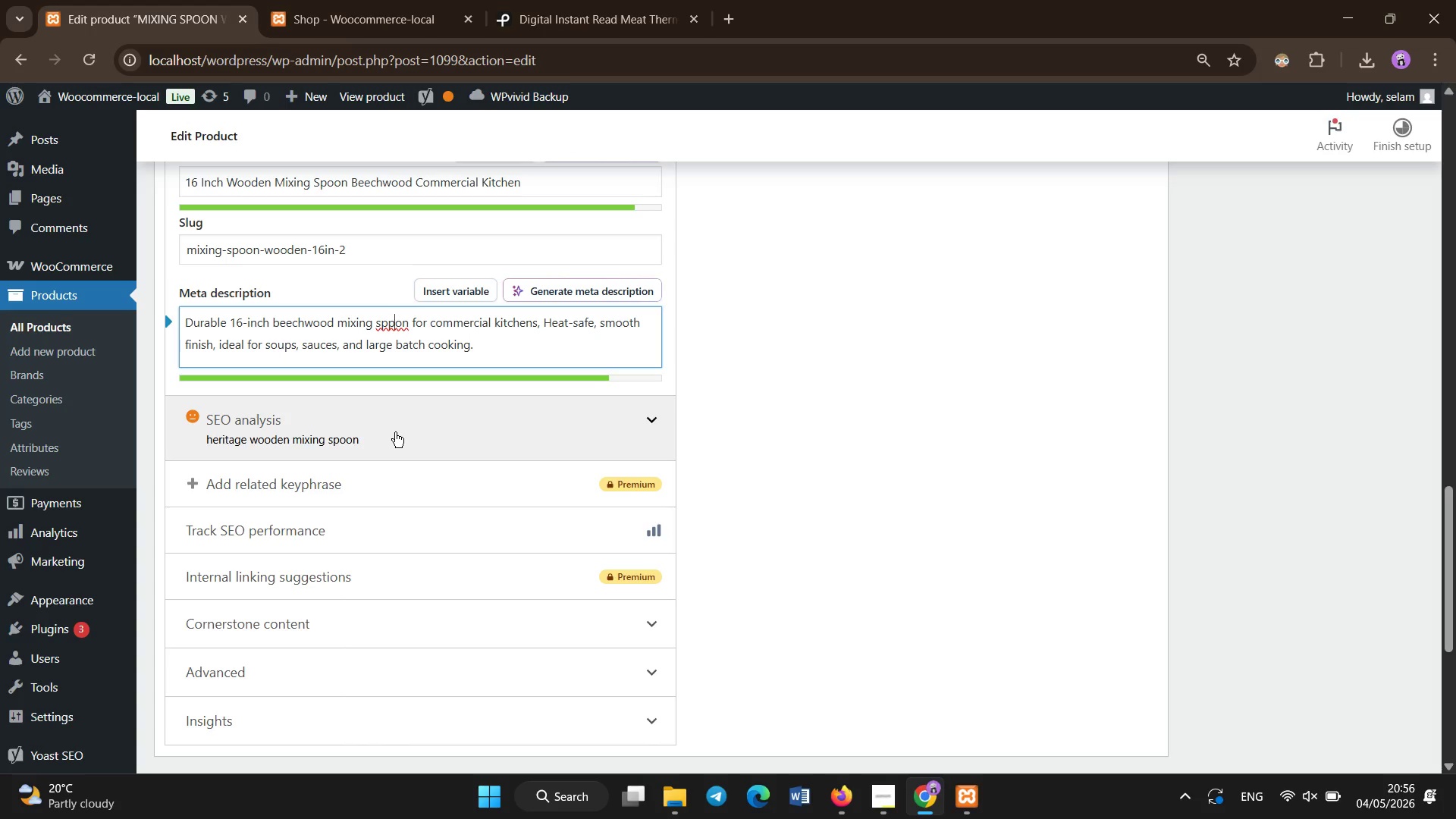 
key(Backspace)
 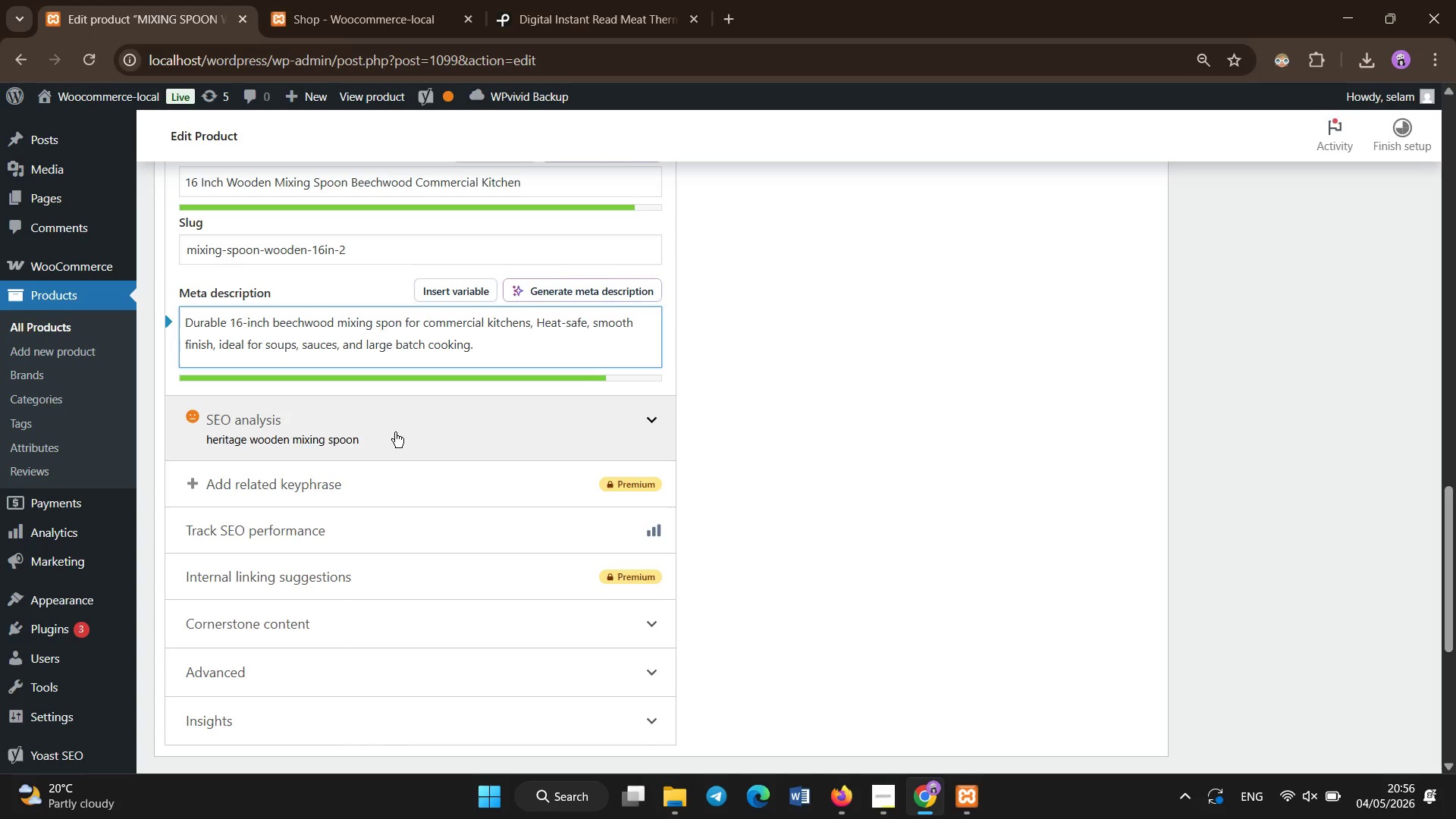 
key(O)
 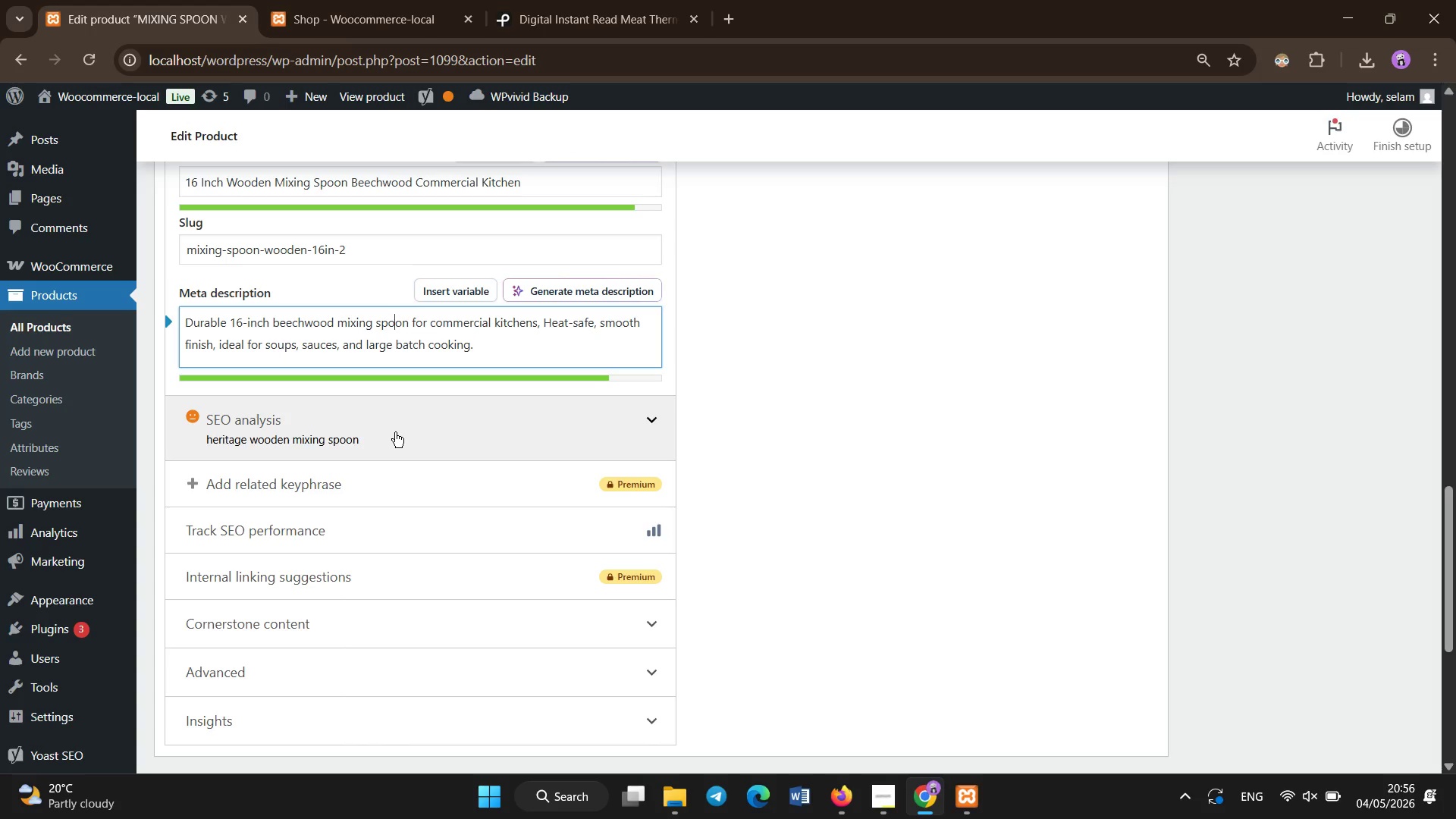 
scroll: coordinate [395, 432], scroll_direction: up, amount: 19.0
 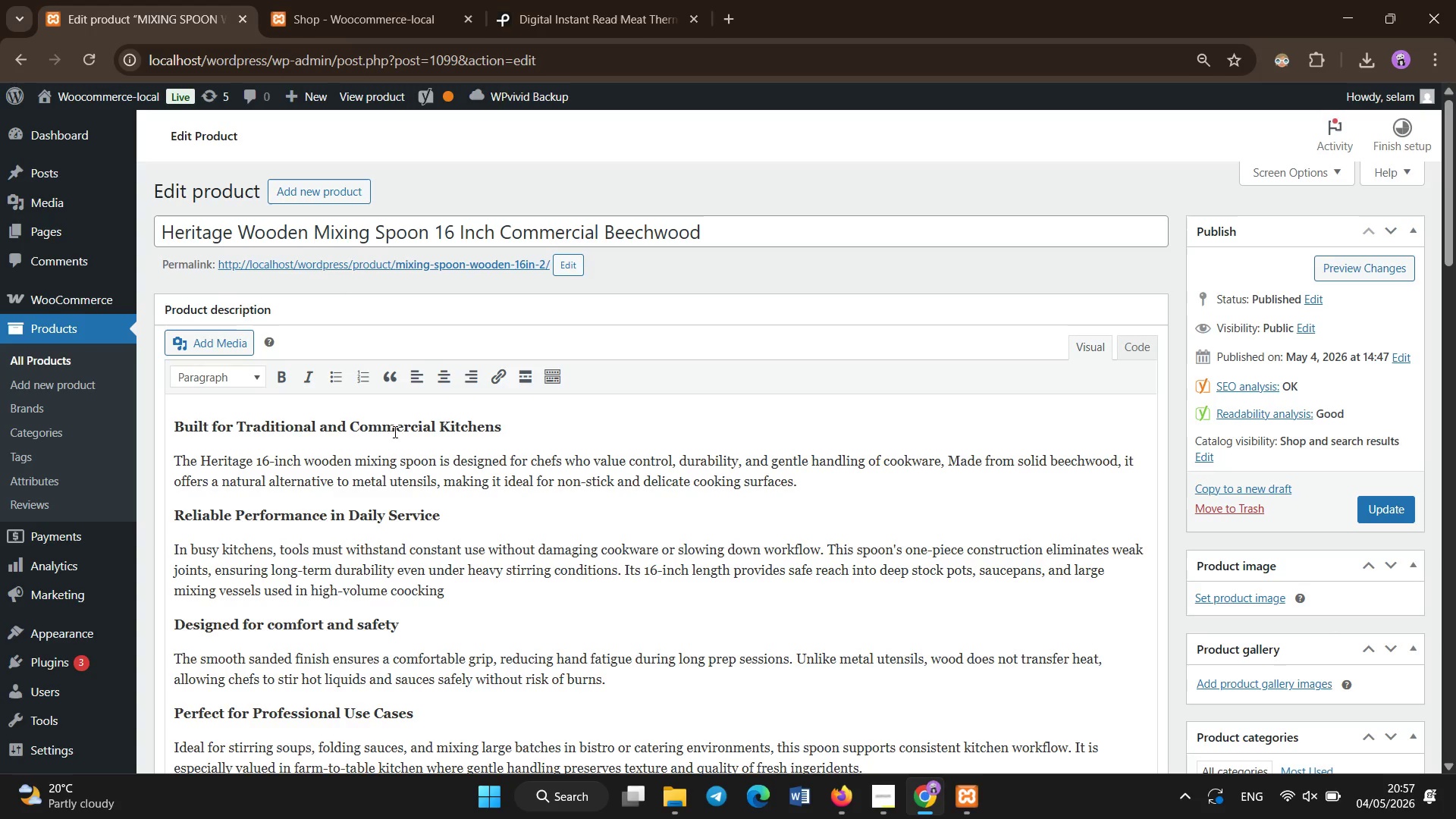 
left_click([610, 0])
 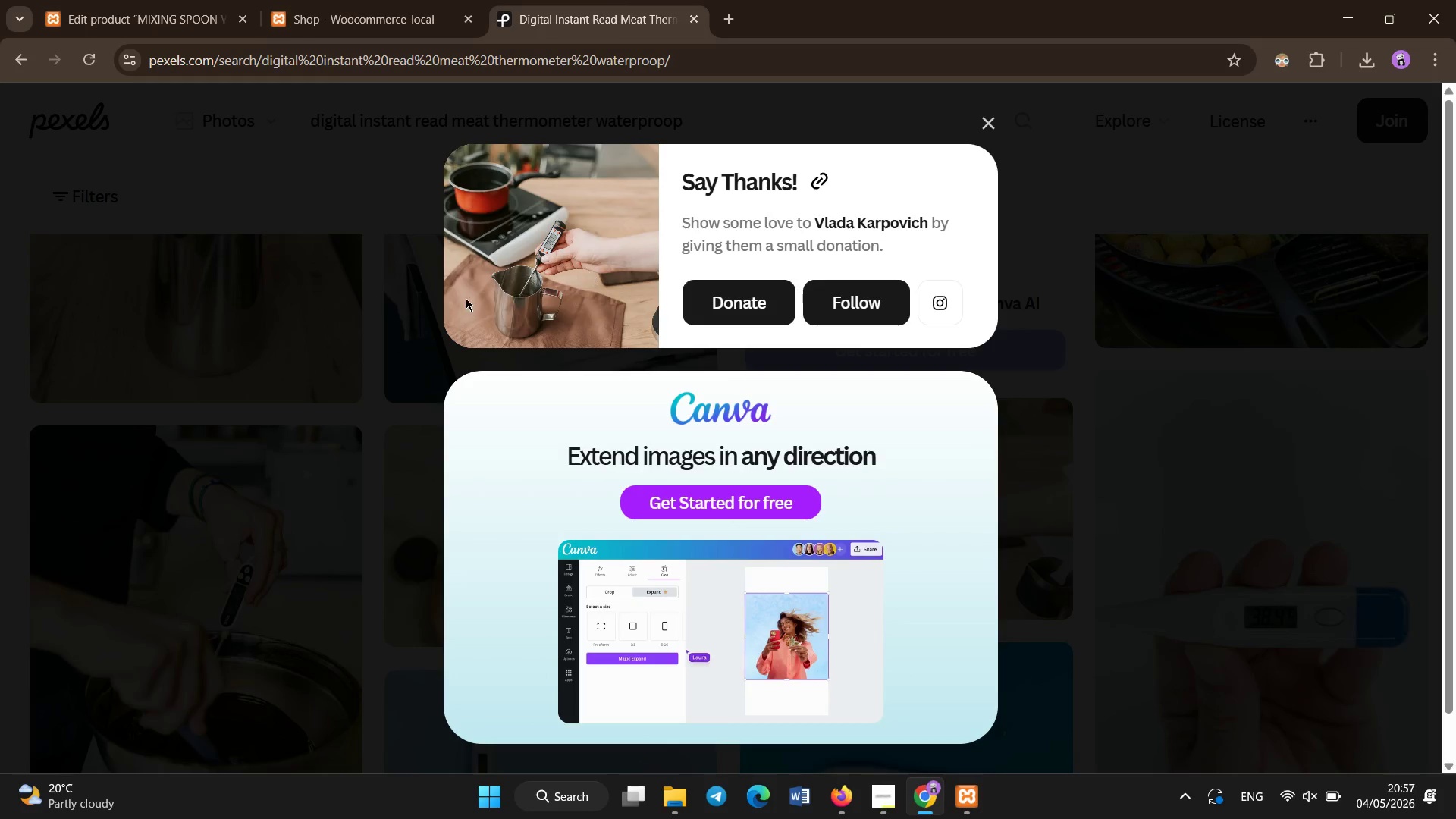 
left_click([366, 265])
 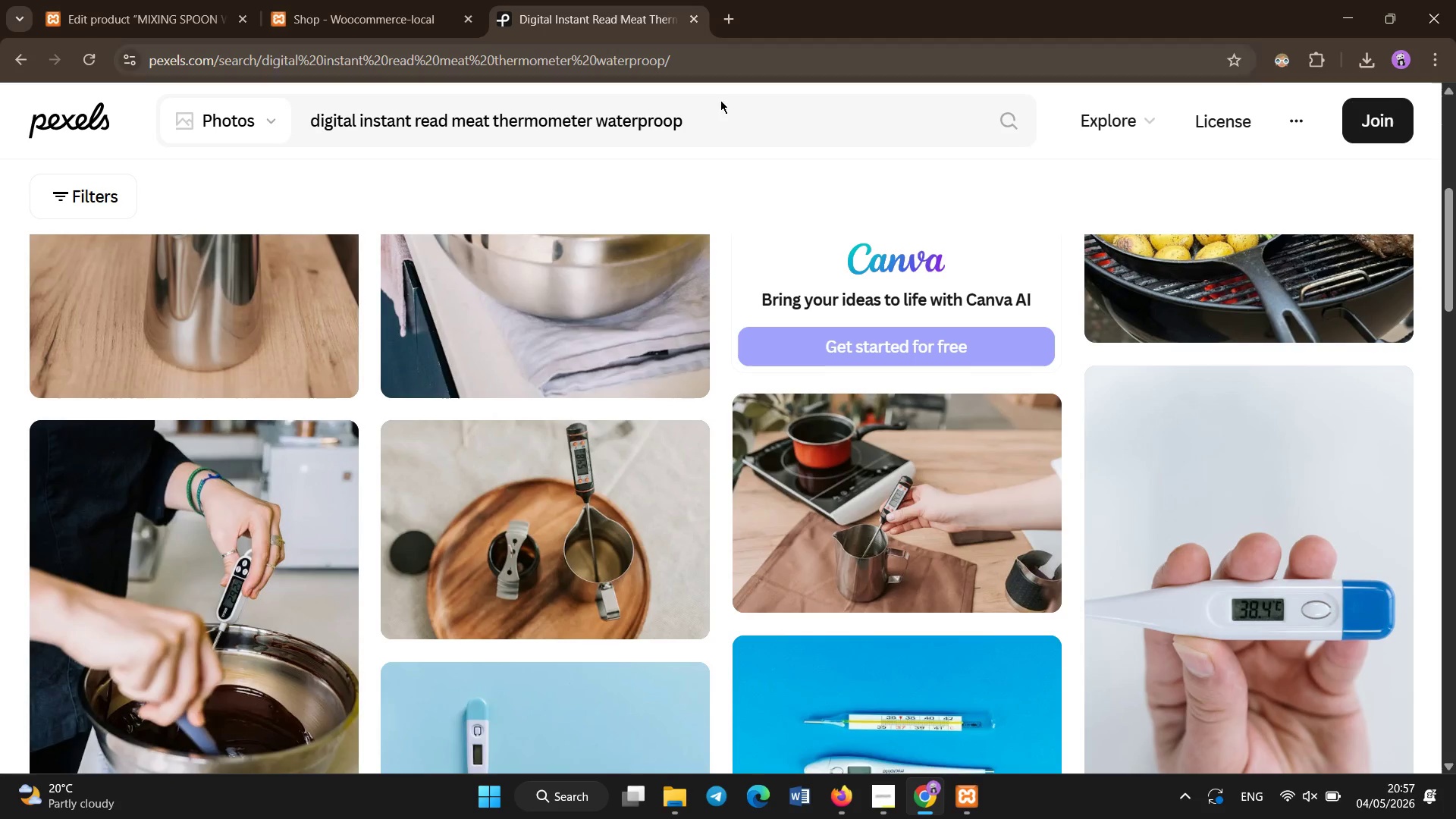 
left_click([730, 127])
 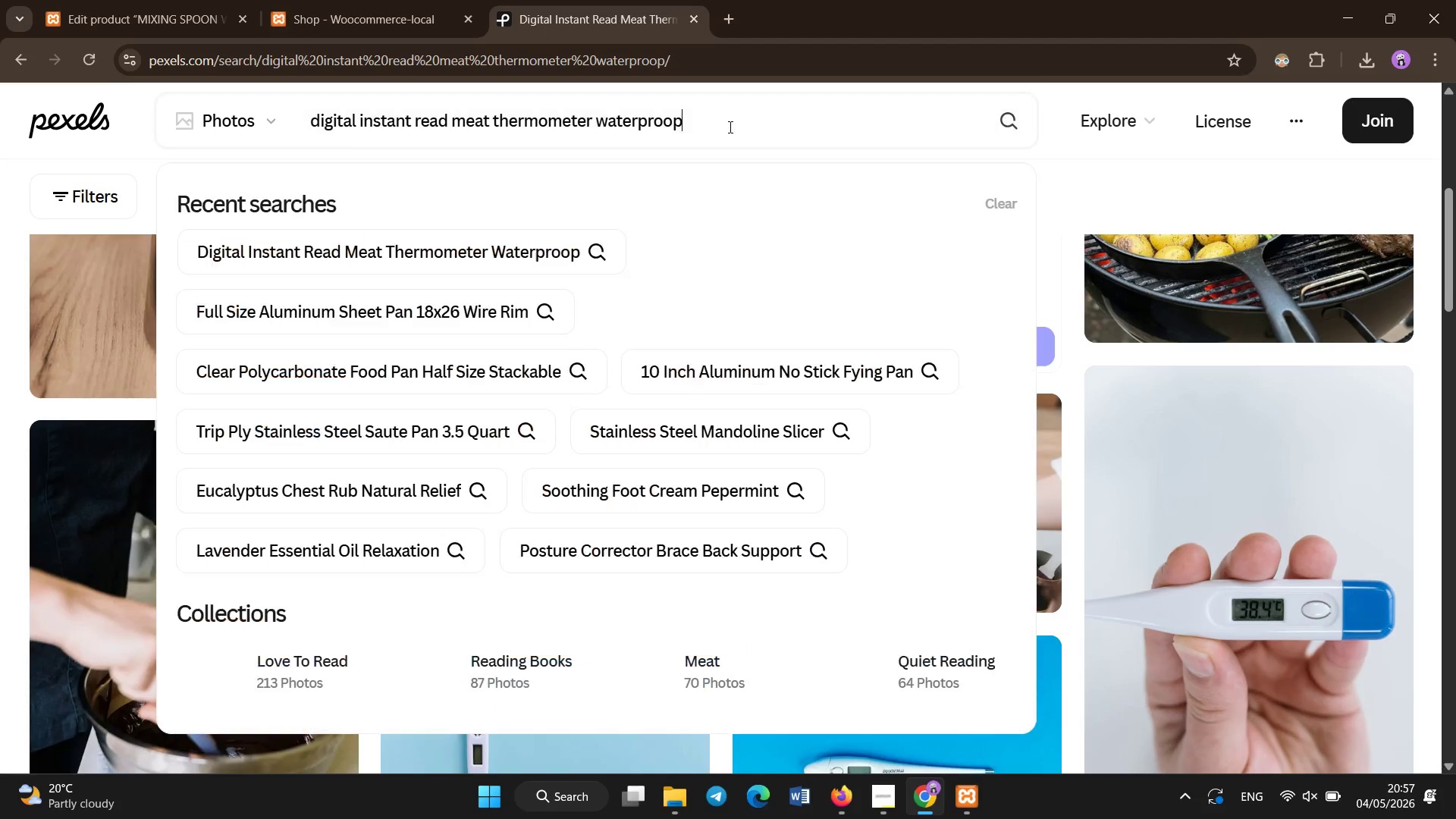 
key(Control+A)
 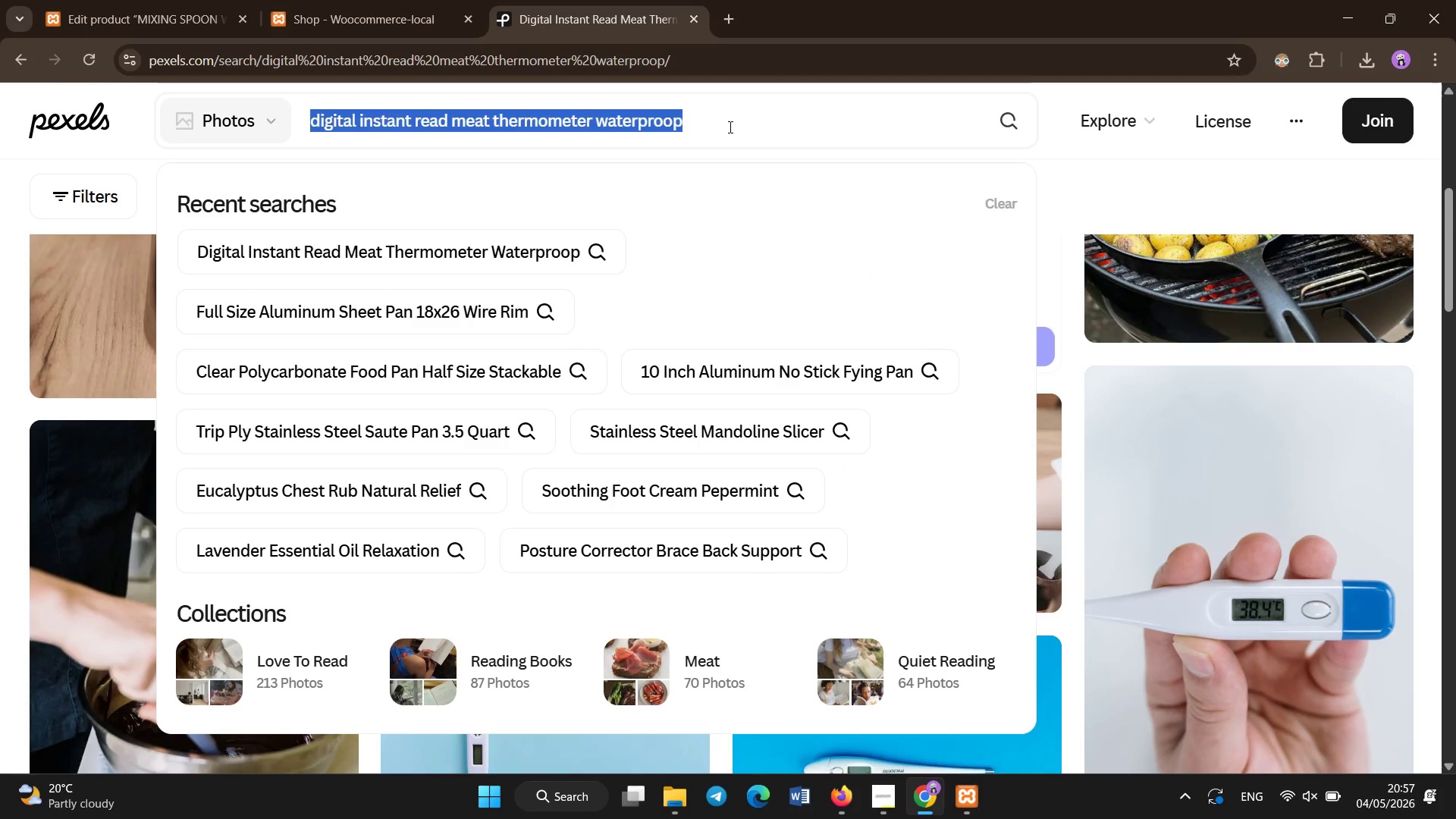 
key(Backspace)
type(16 inch beechwood)
key(Backspace)
type(d wooden mixing sppon commercial kitchen )
 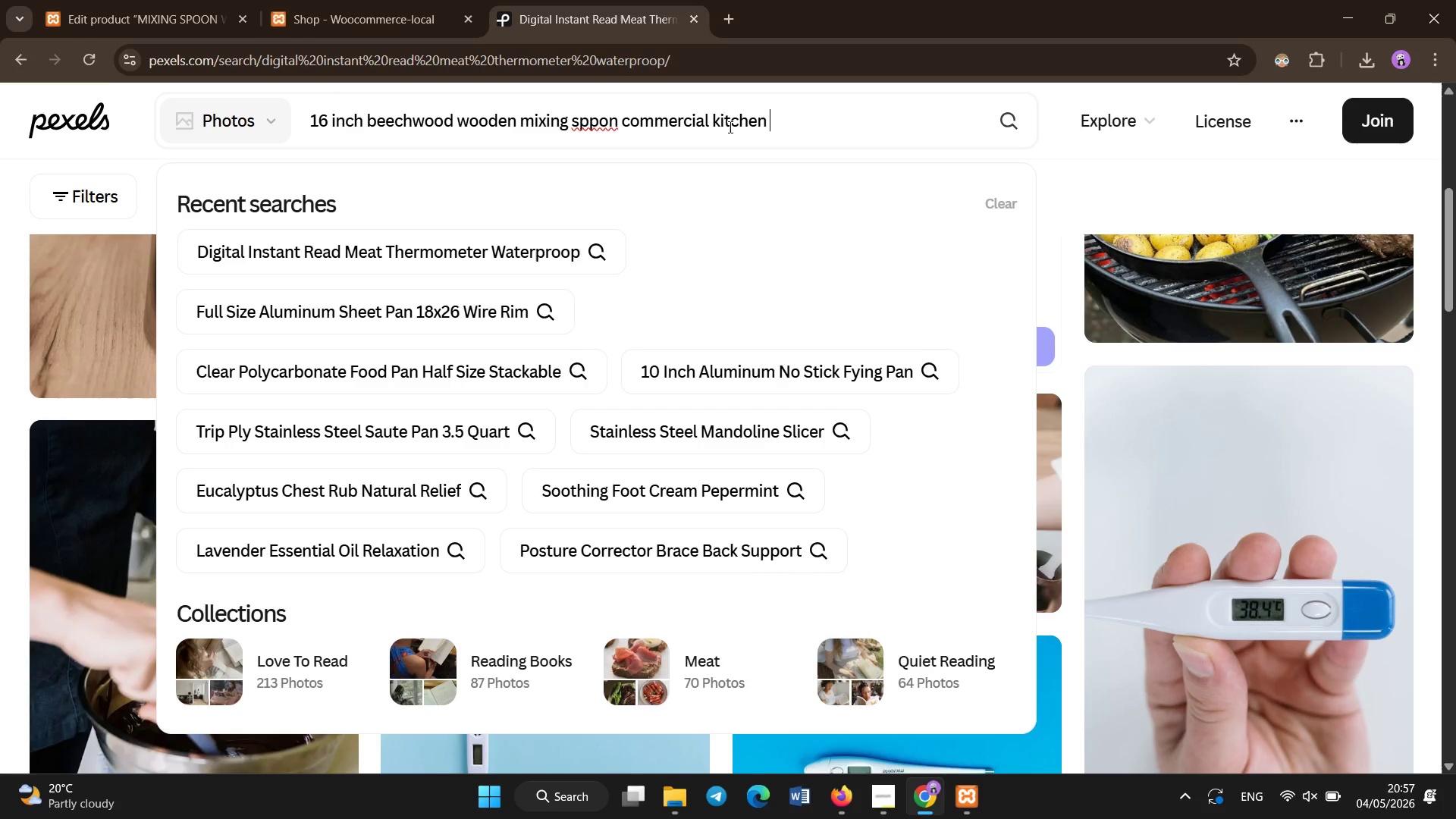 
key(Control+A)
 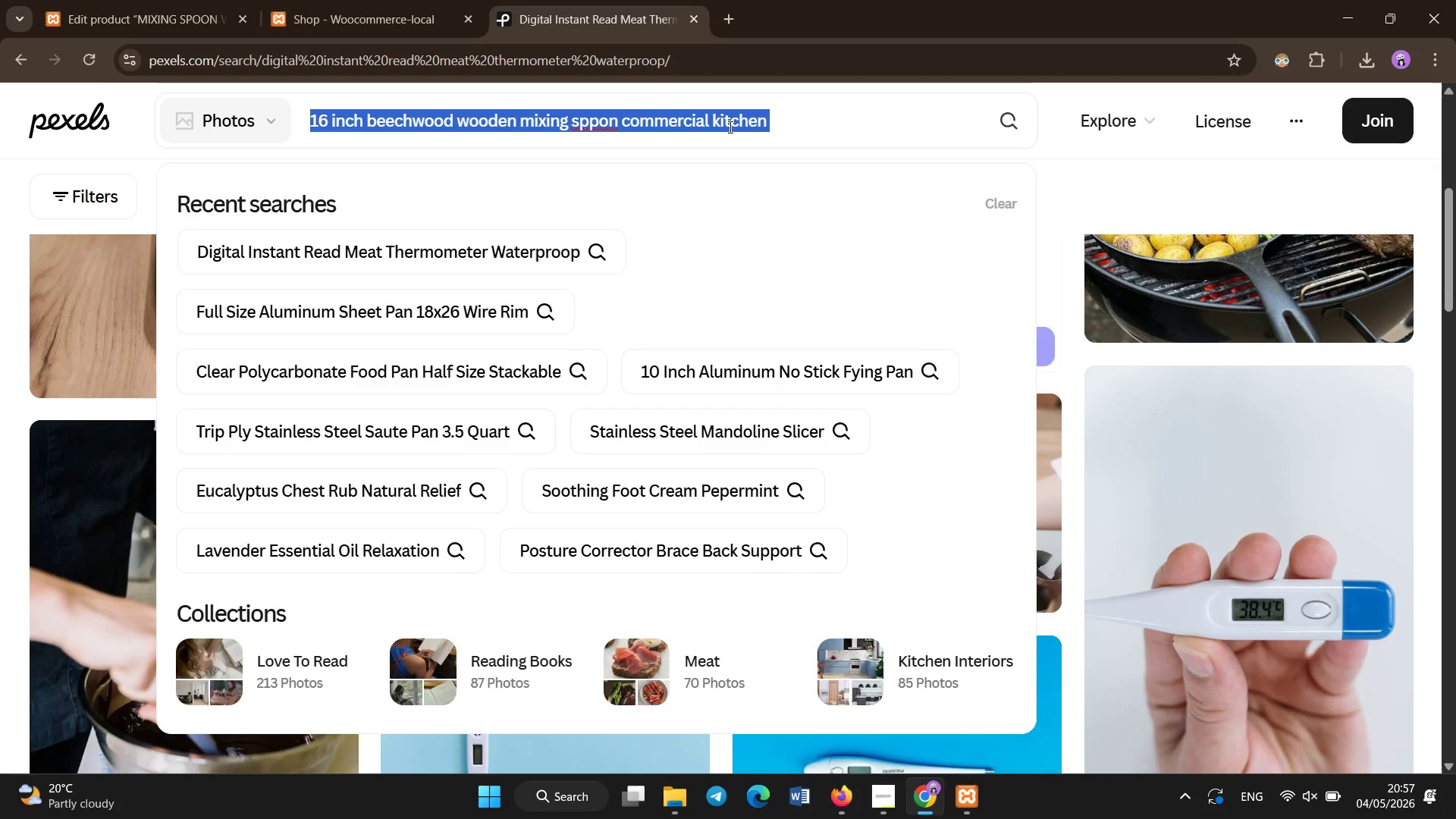 
key(Control+C)
 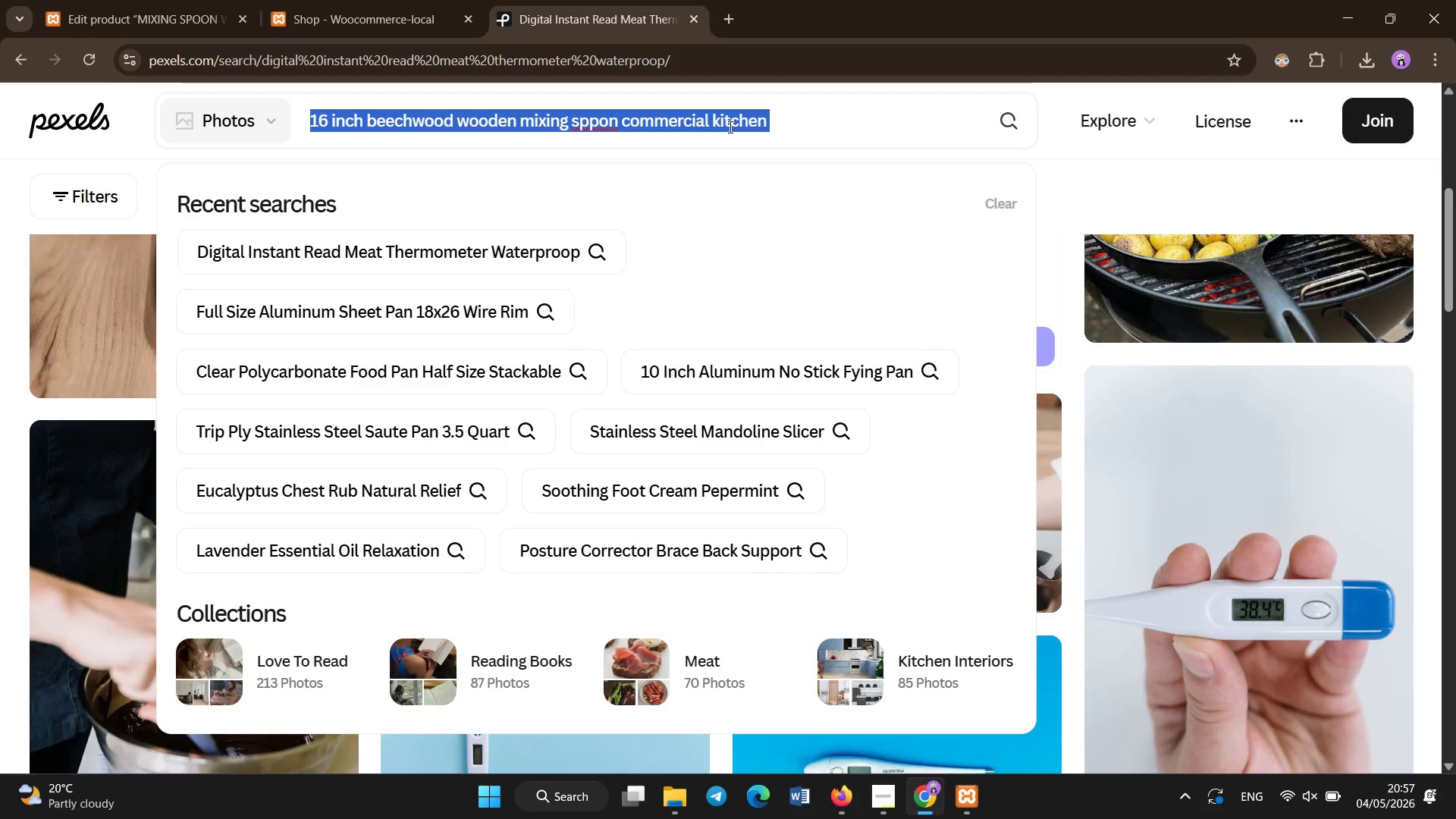 
key(Enter)
 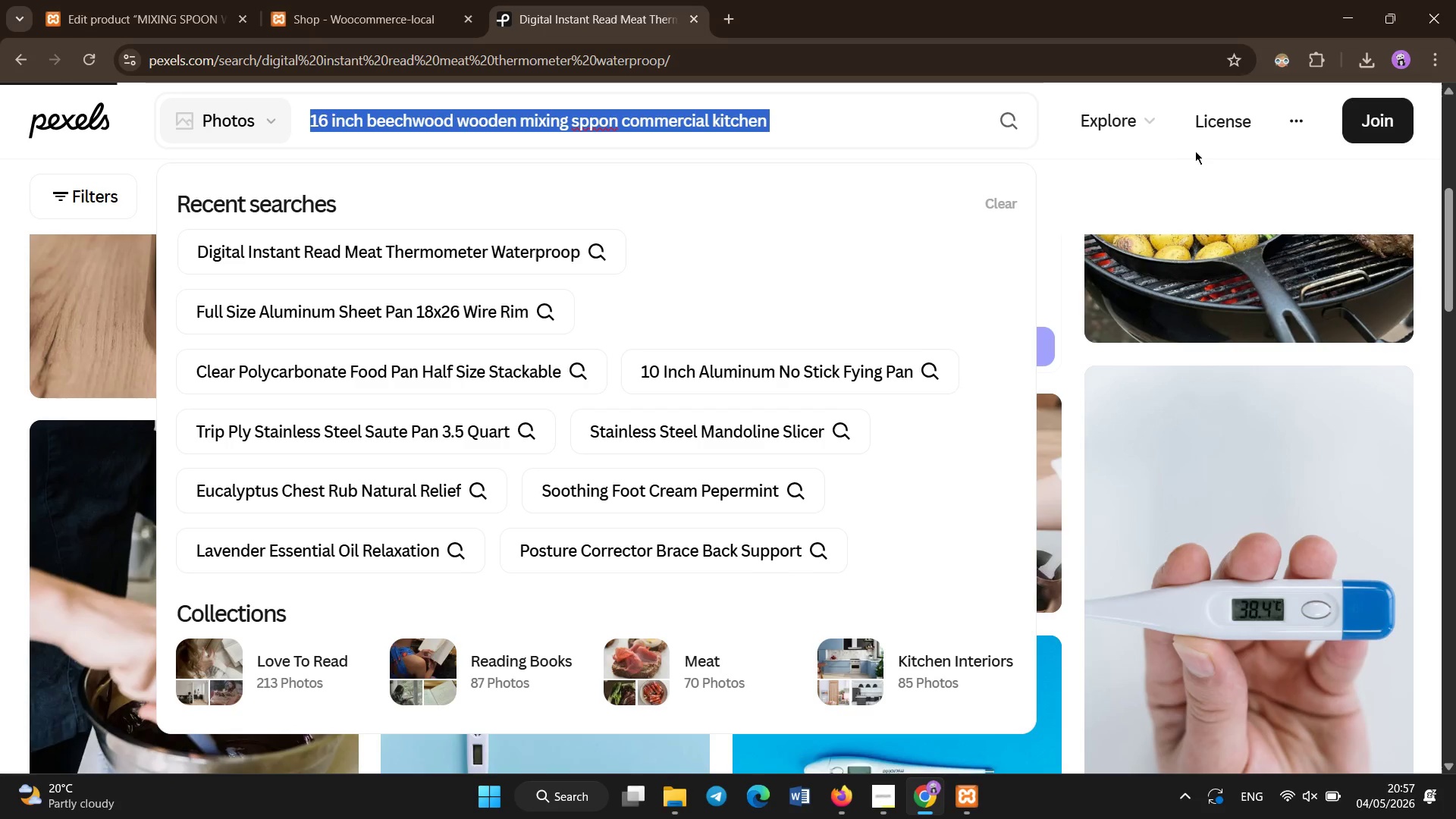 
left_click([1207, 149])
 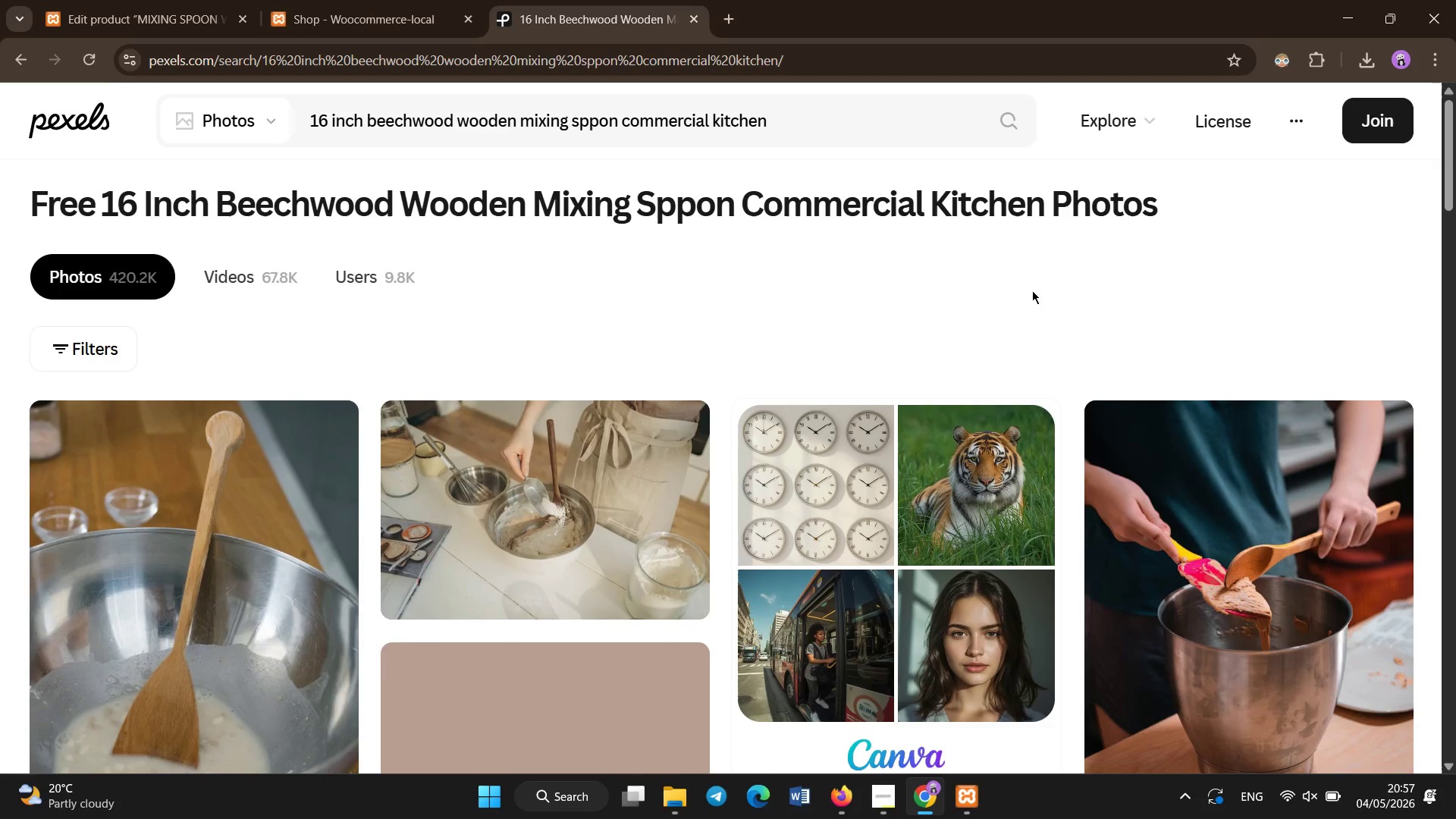 
scroll: coordinate [970, 537], scroll_direction: down, amount: 7.0
 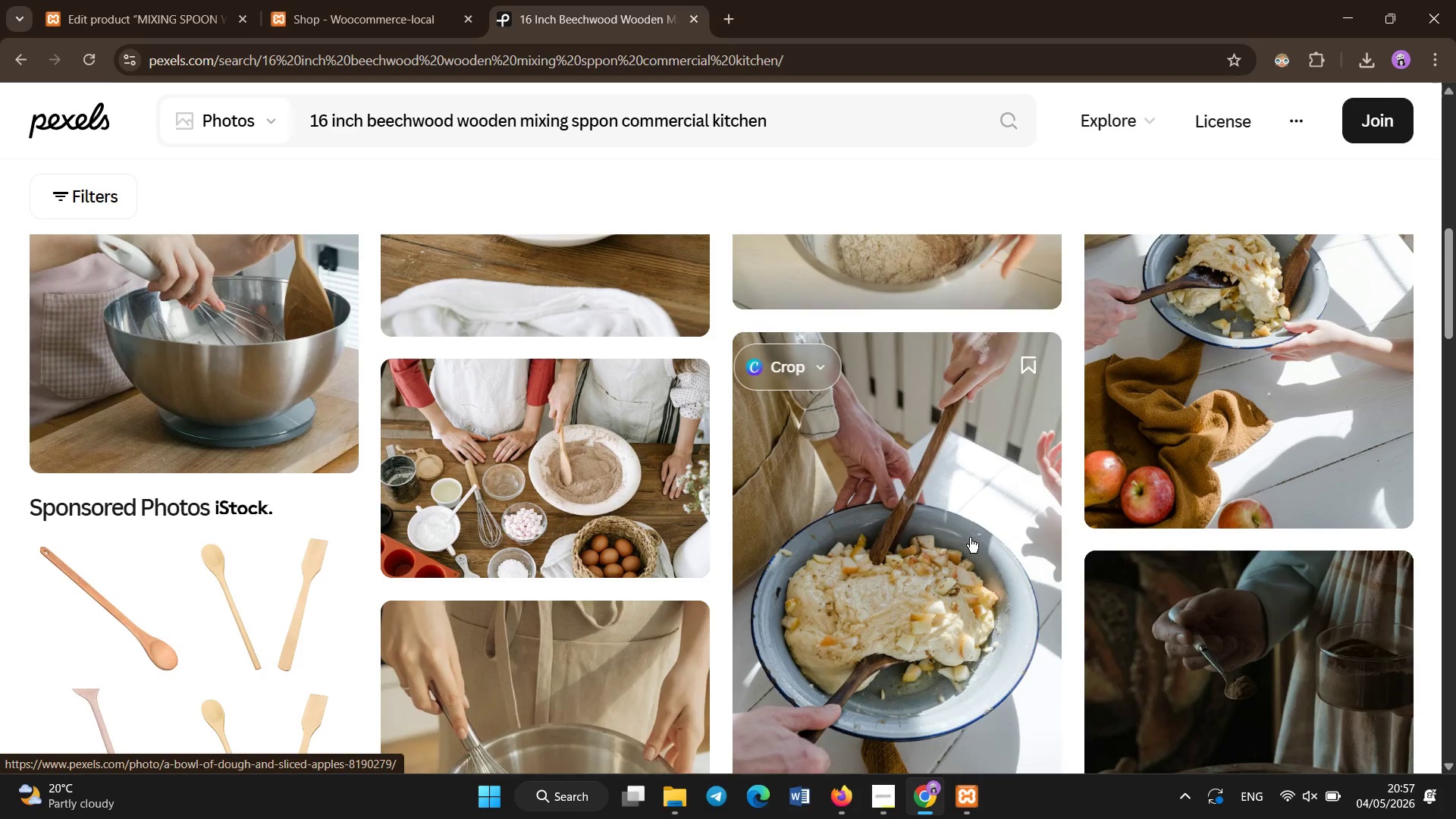 
left_click([978, 435])
 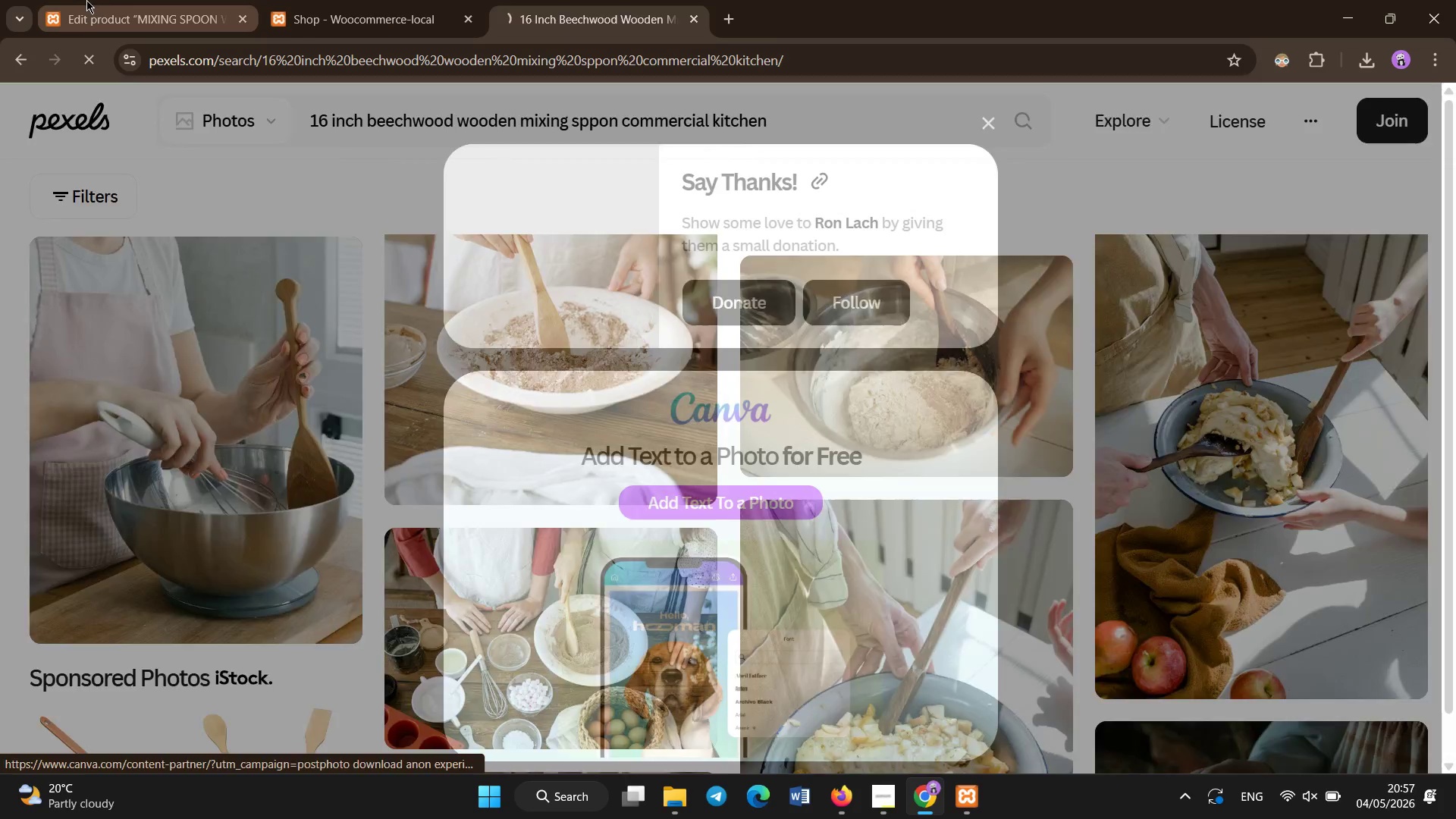 
scroll: coordinate [970, 461], scroll_direction: up, amount: 1.0
 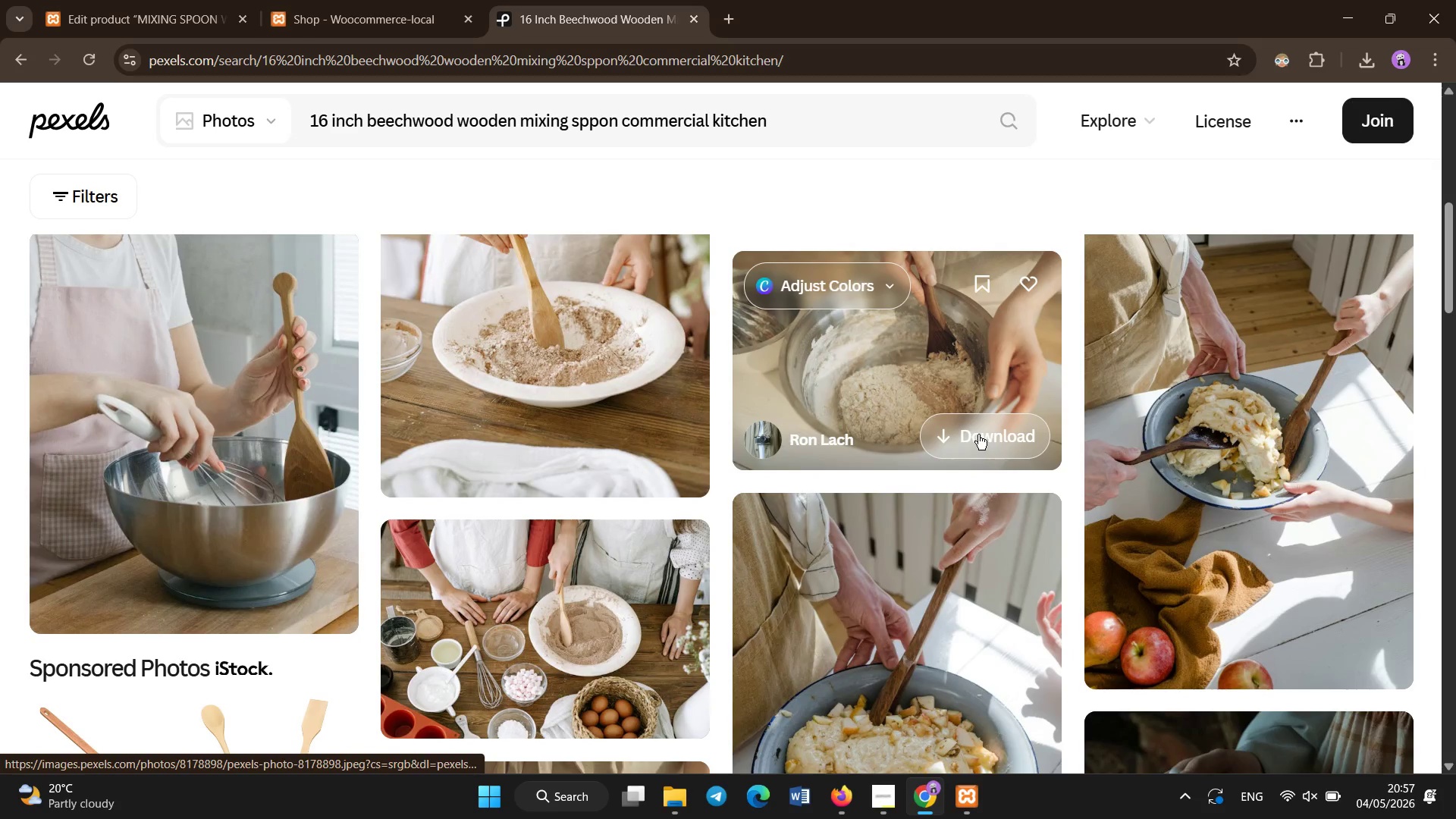 
left_click([87, 0])
 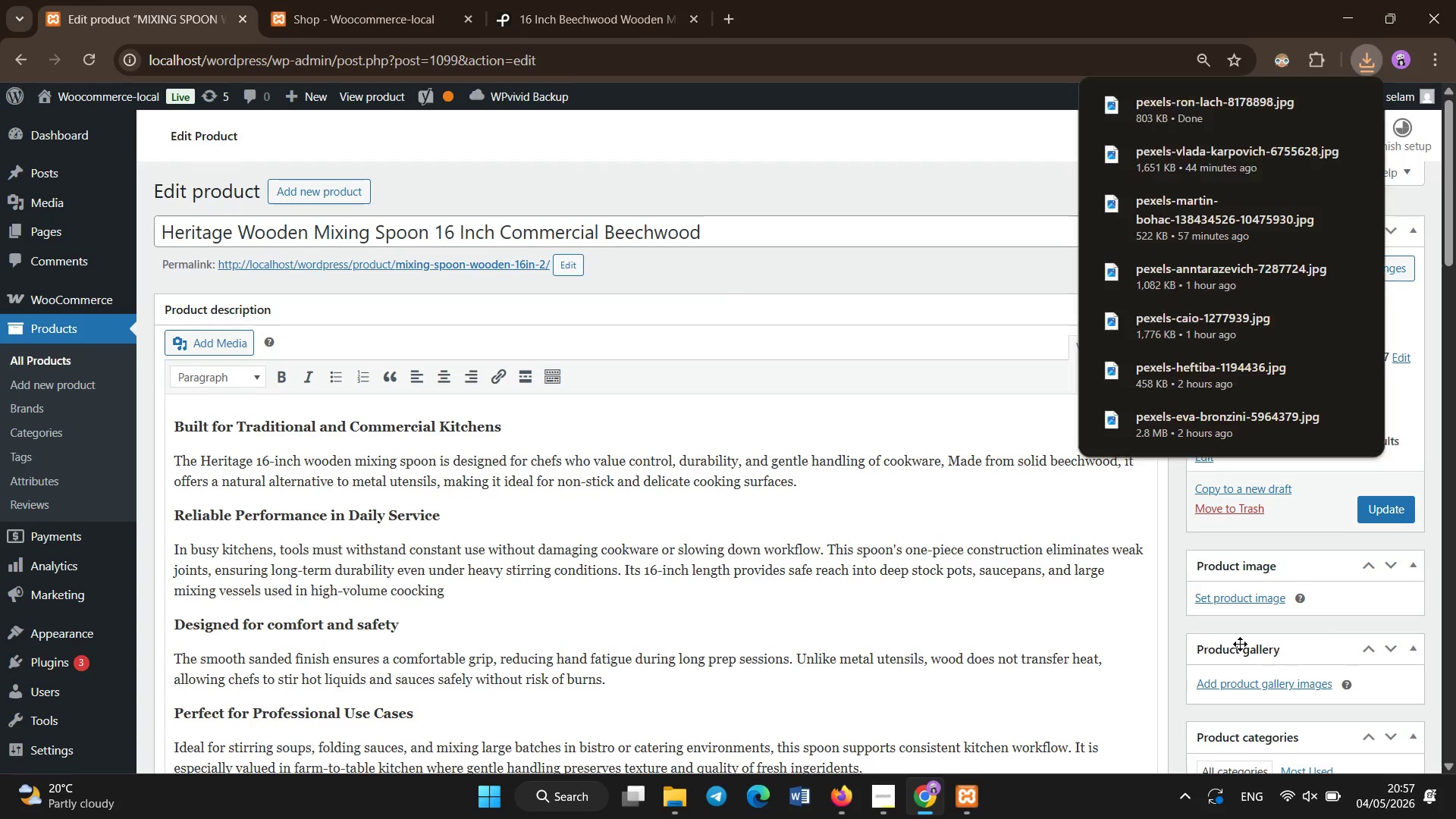 
left_click([1248, 598])
 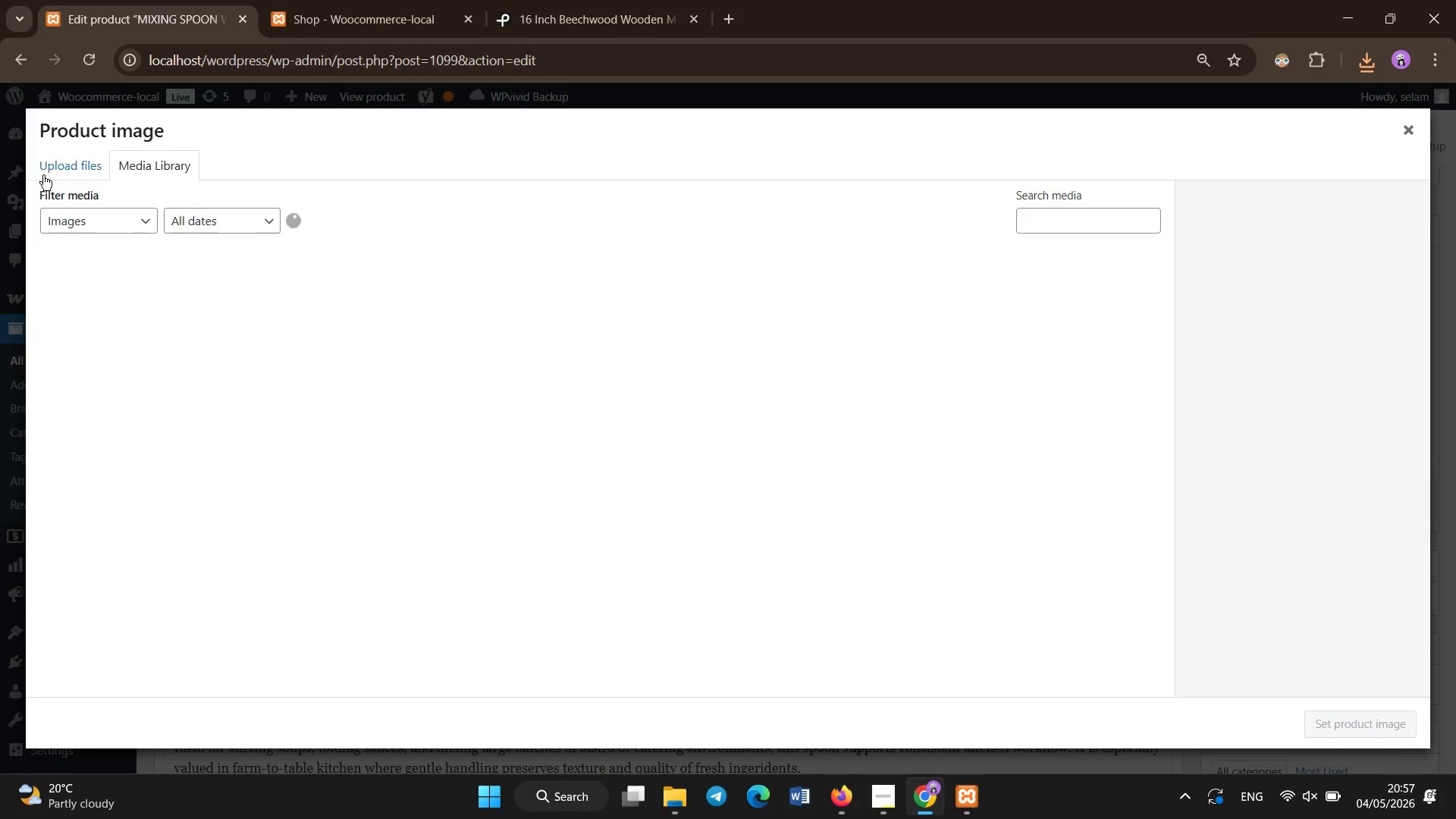 
left_click([64, 165])
 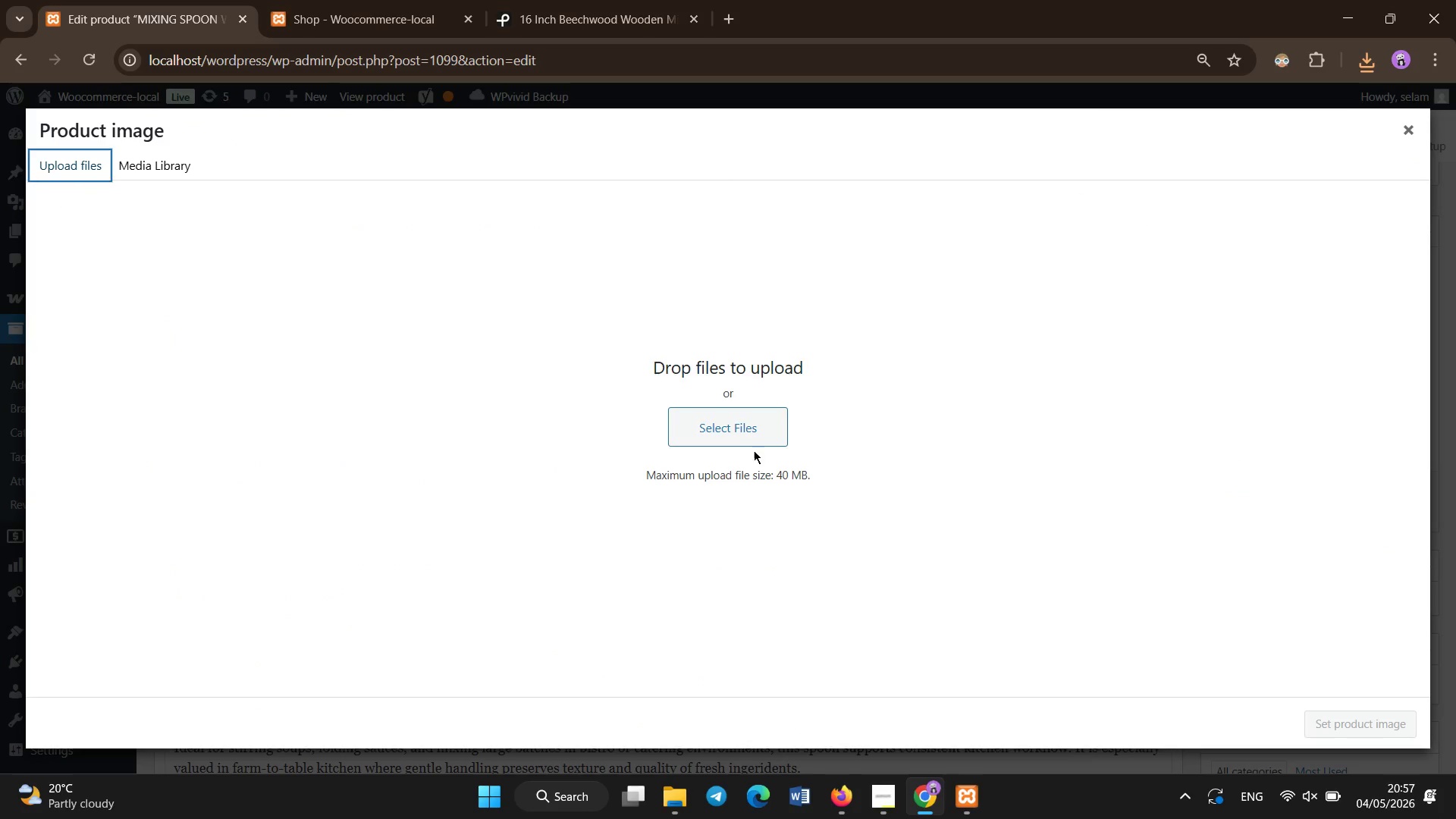 
left_click([740, 431])
 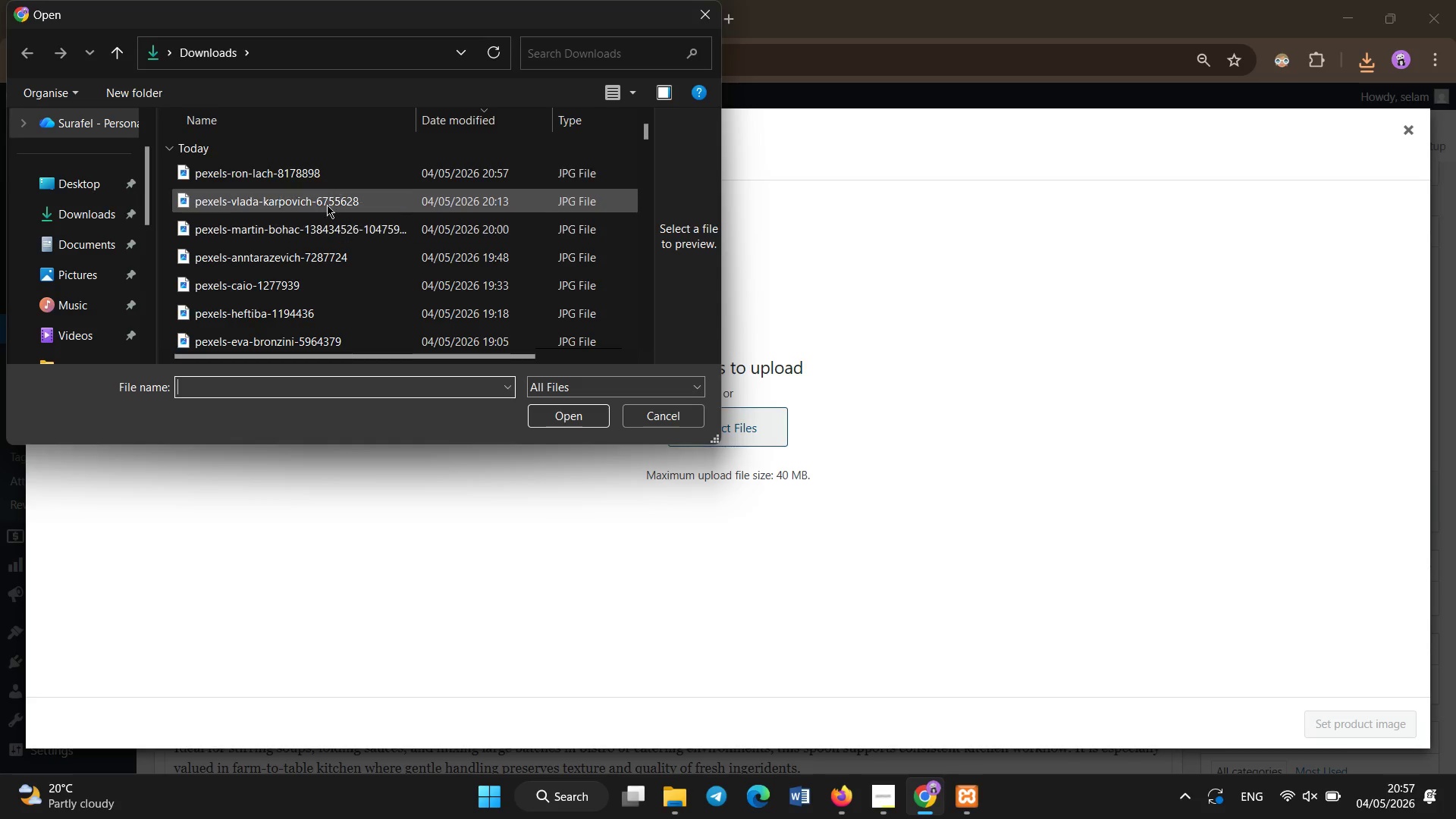 
double_click([325, 170])
 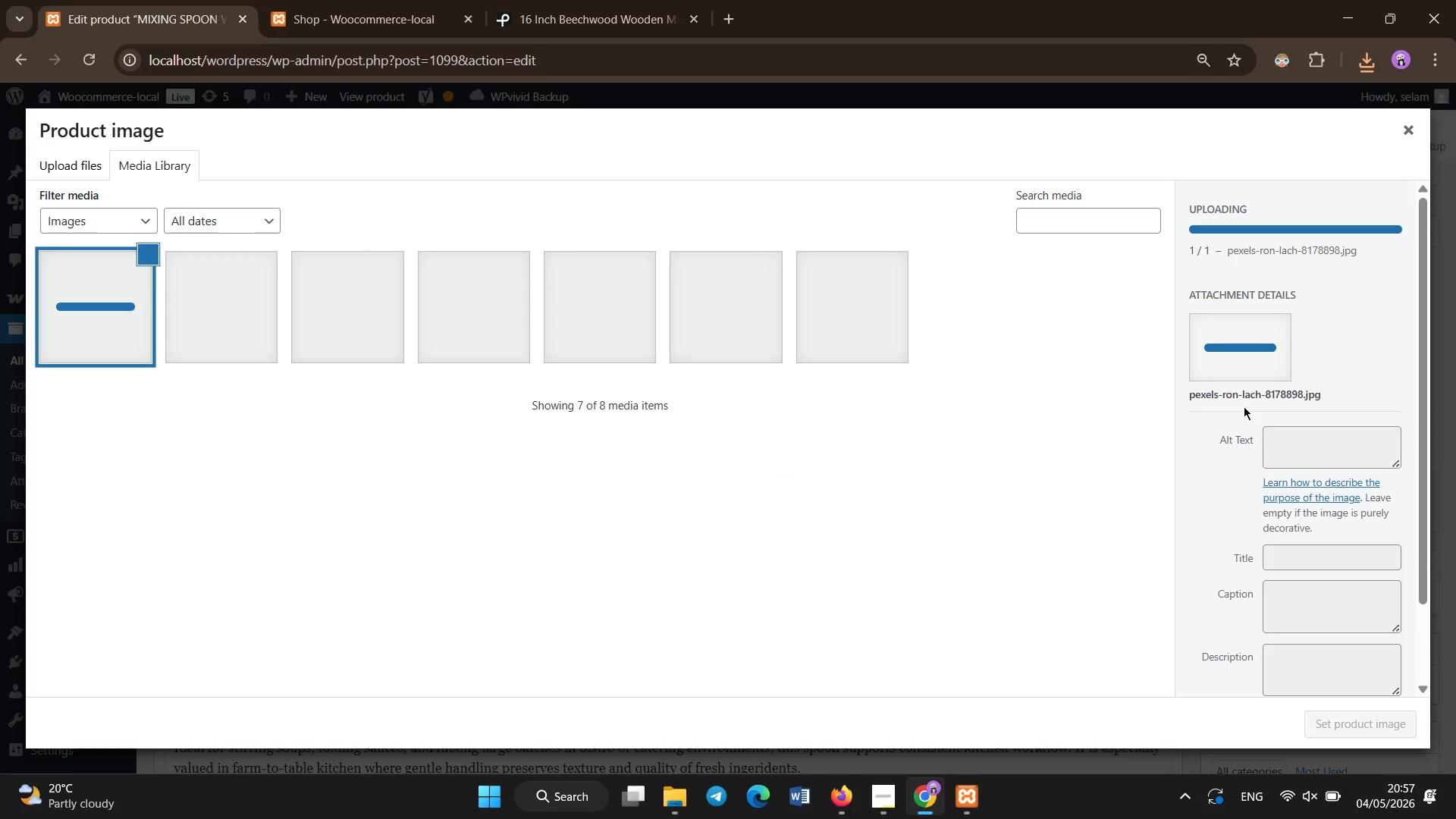 
left_click([1279, 444])
 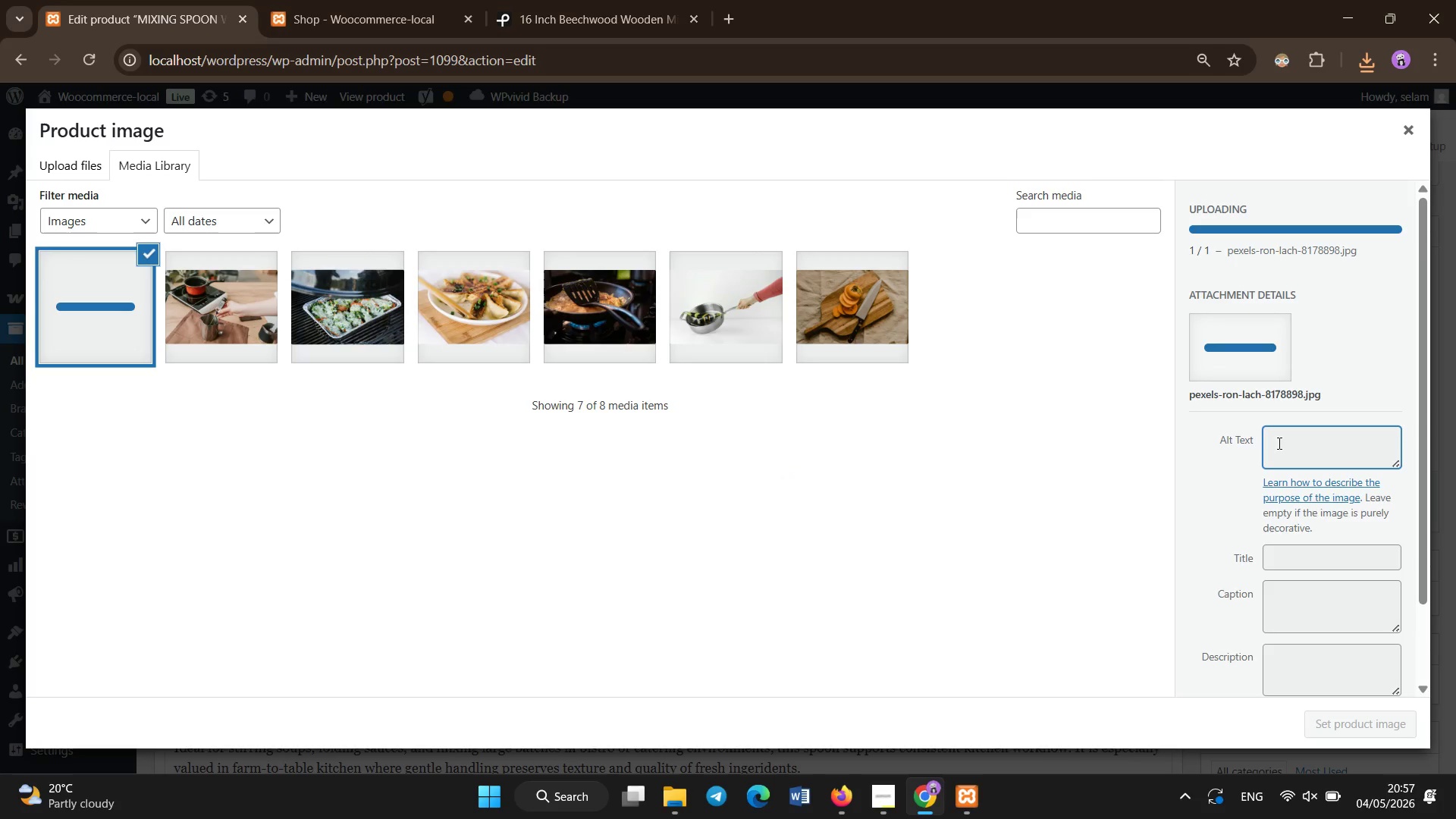 
left_click([1279, 444])
 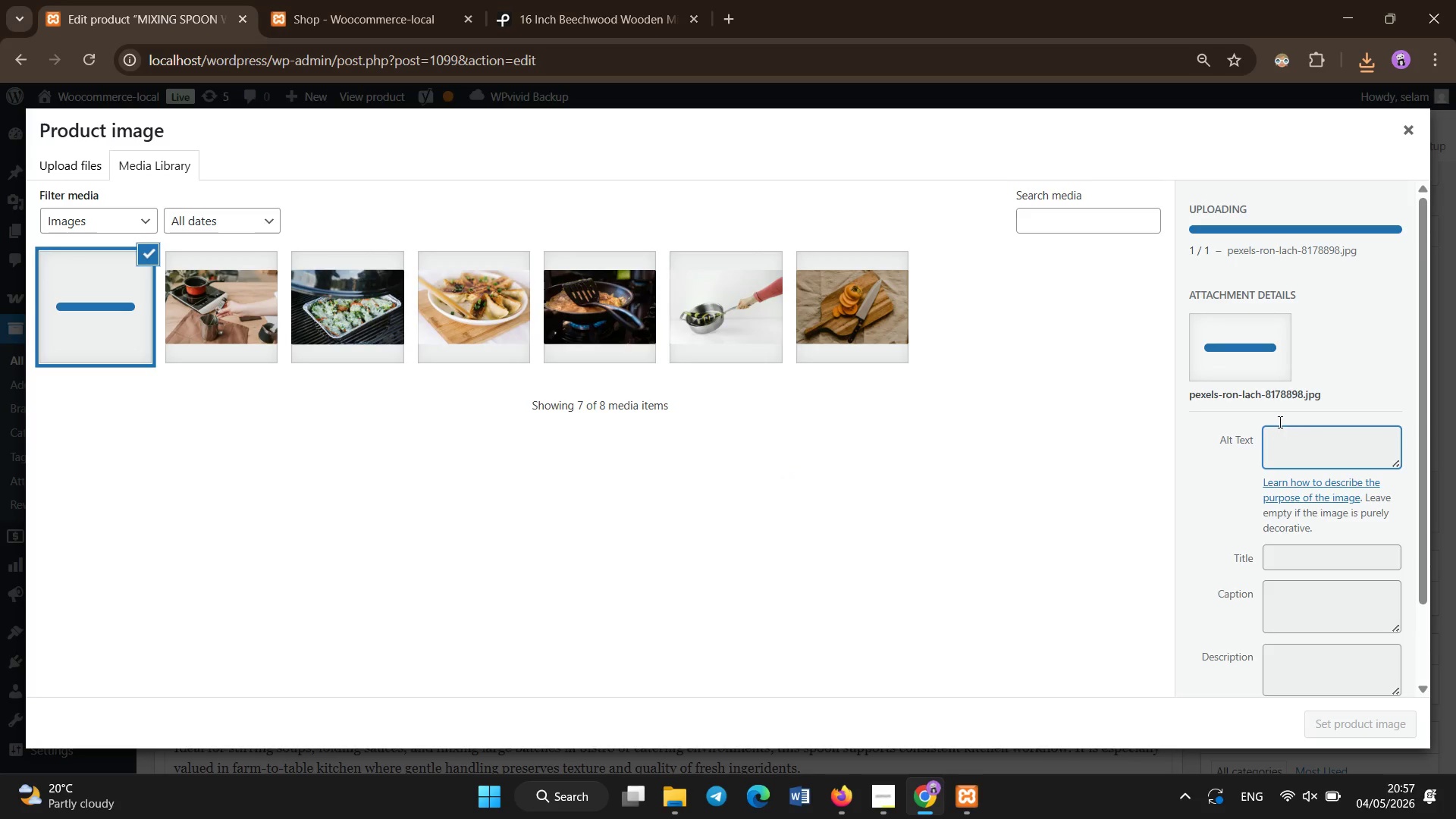 
left_click([1280, 407])
 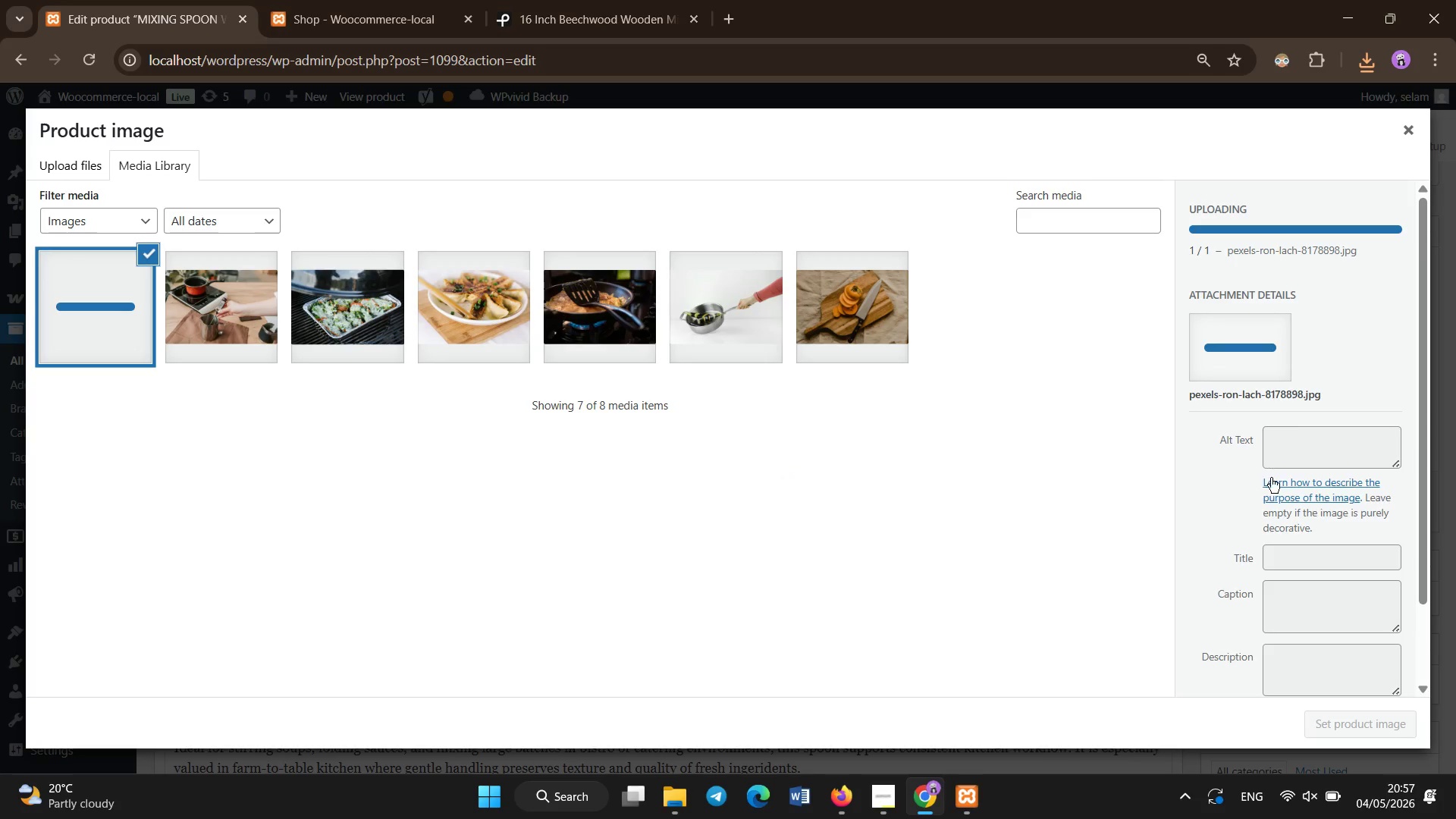 
left_click([1271, 478])
 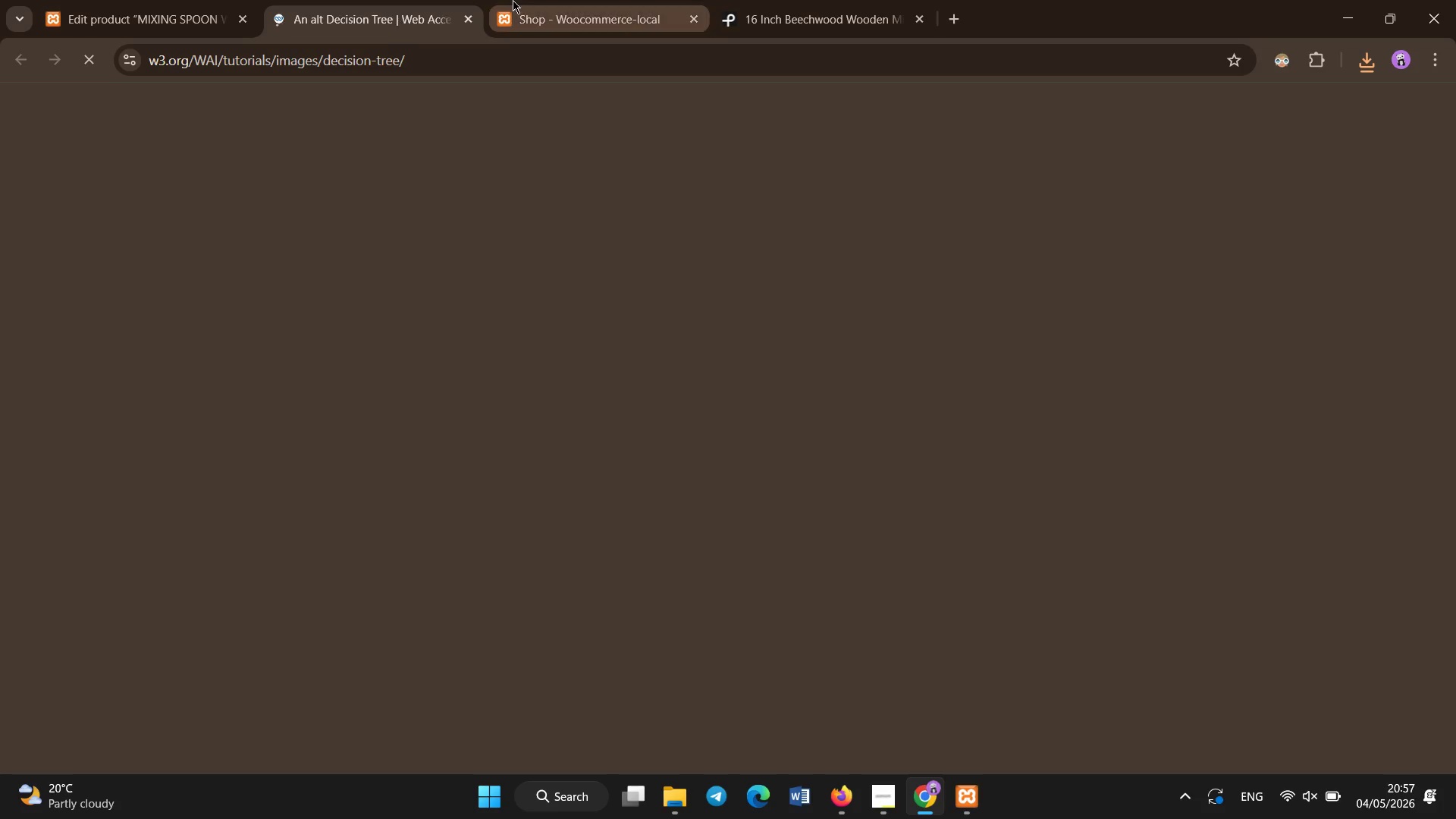 
left_click([466, 18])
 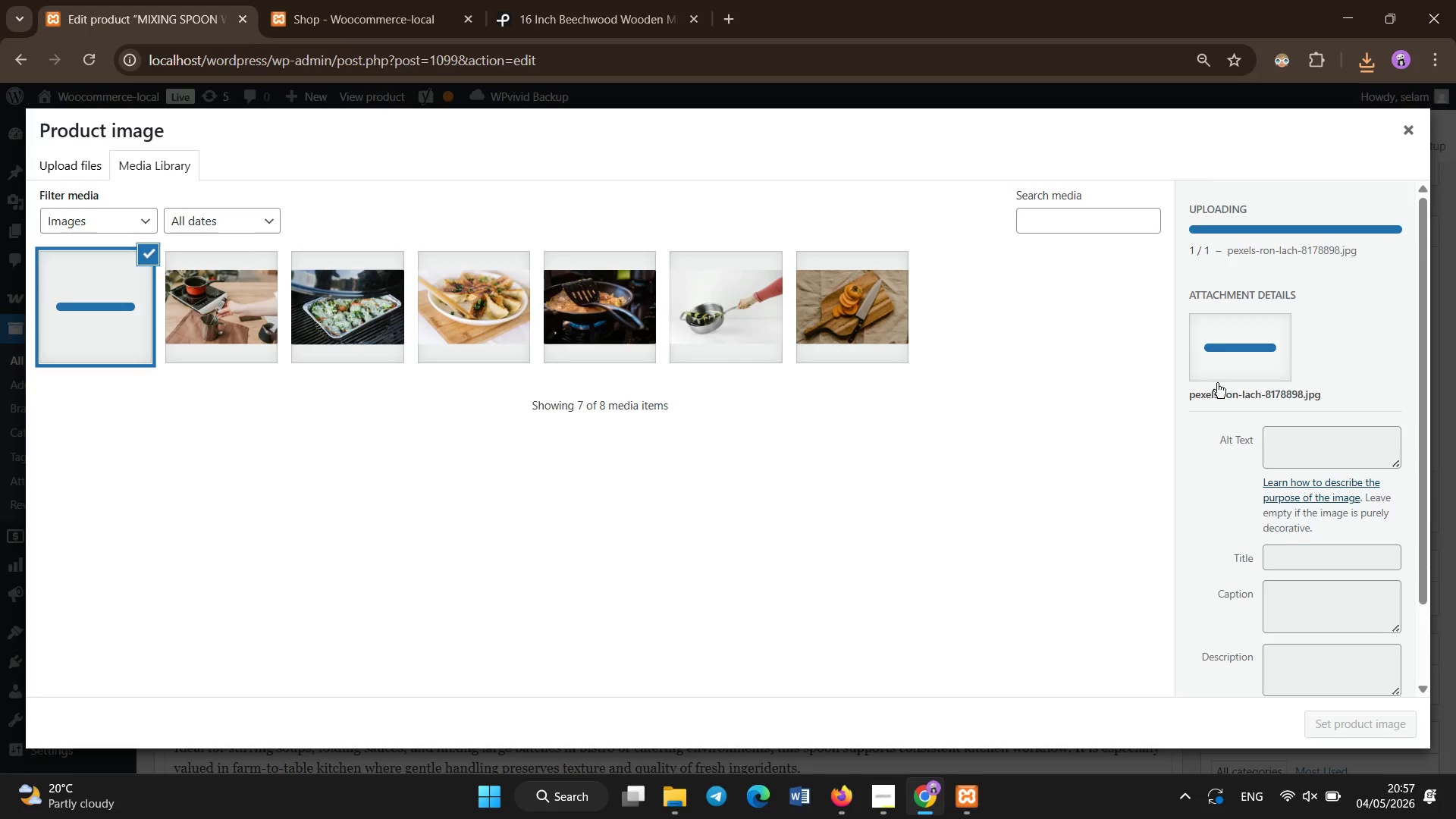 
left_click([1292, 443])
 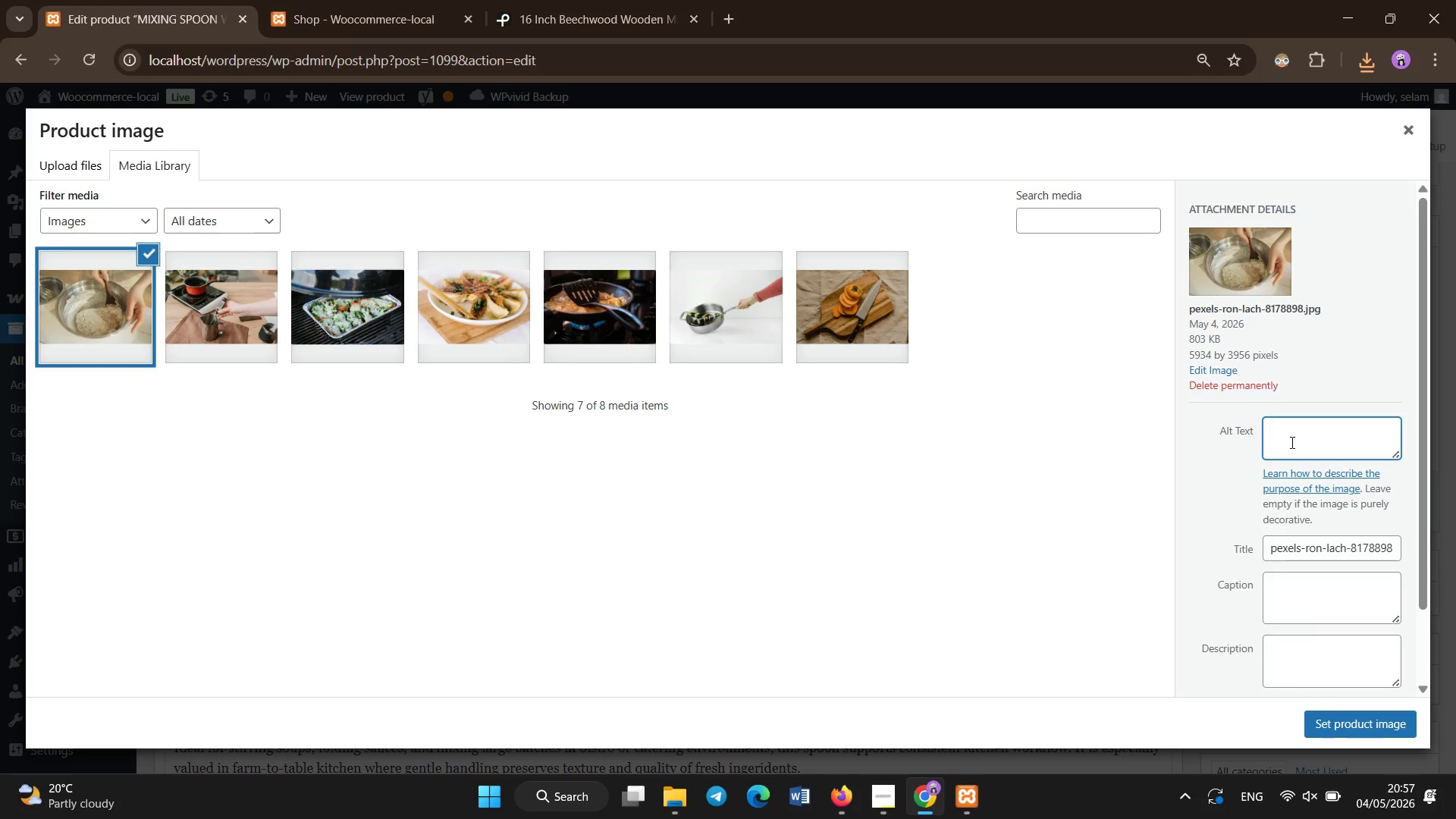 
key(Control+V)
 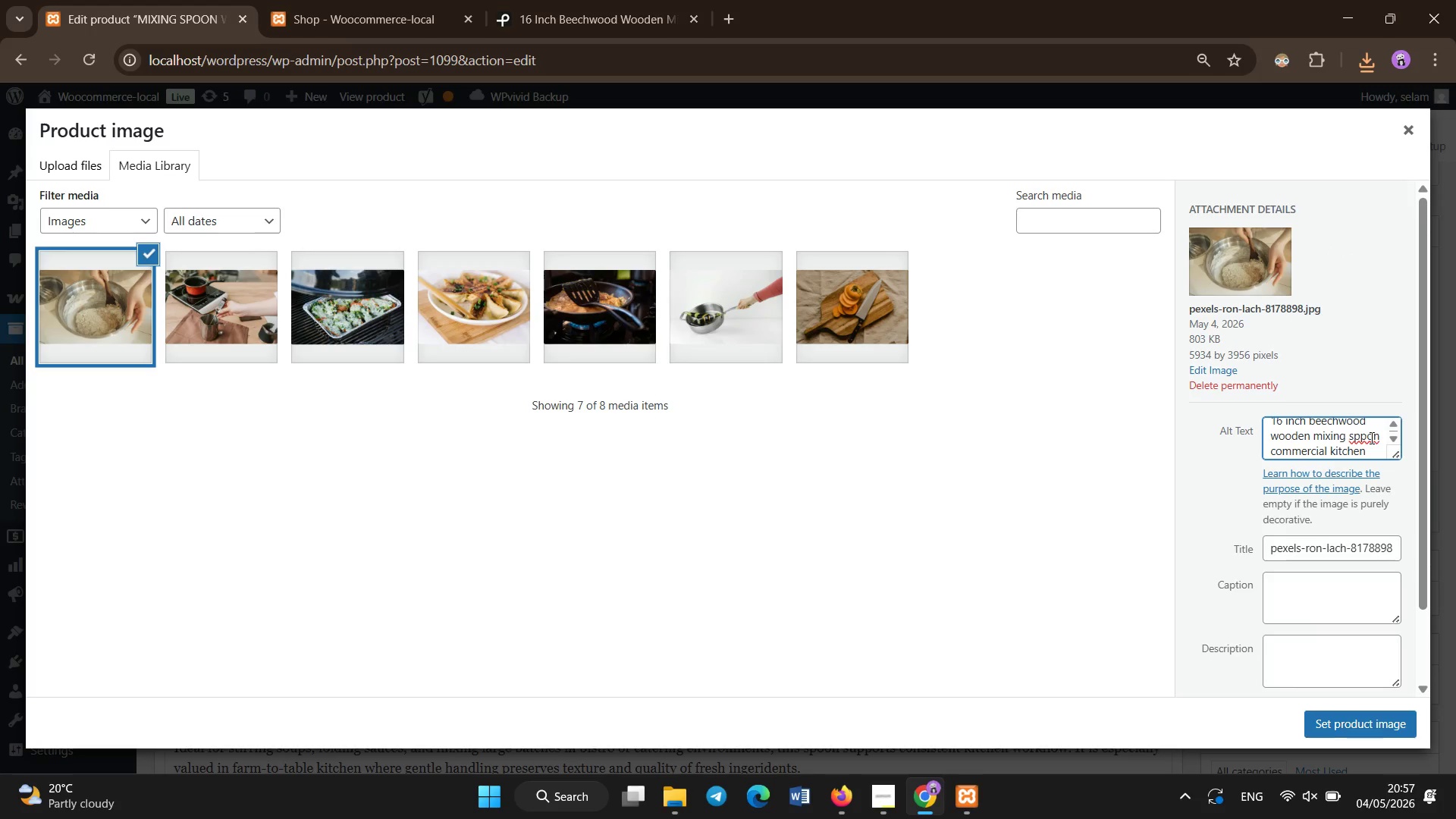 
left_click([1367, 439])
 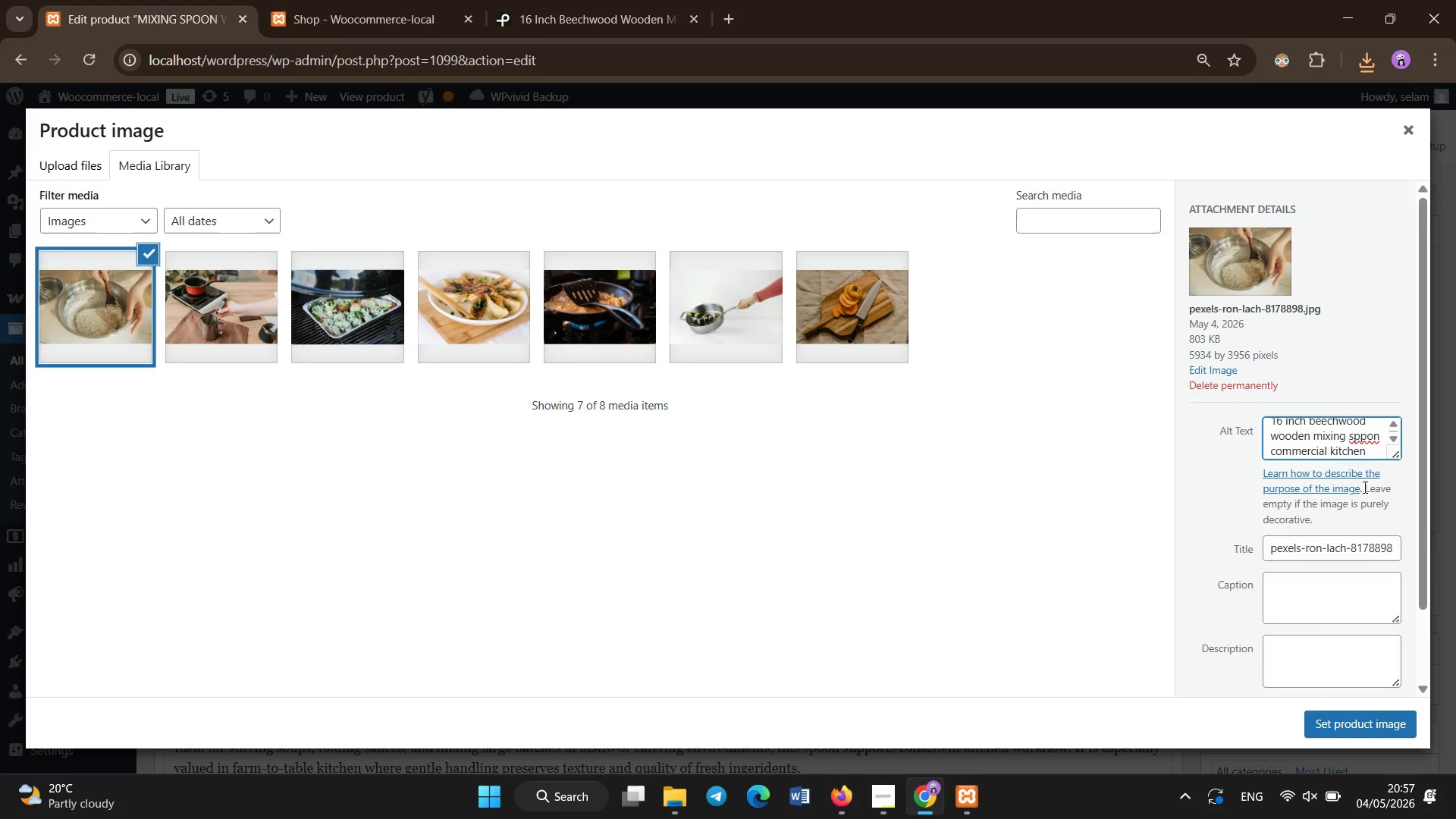 
key(Backspace)
 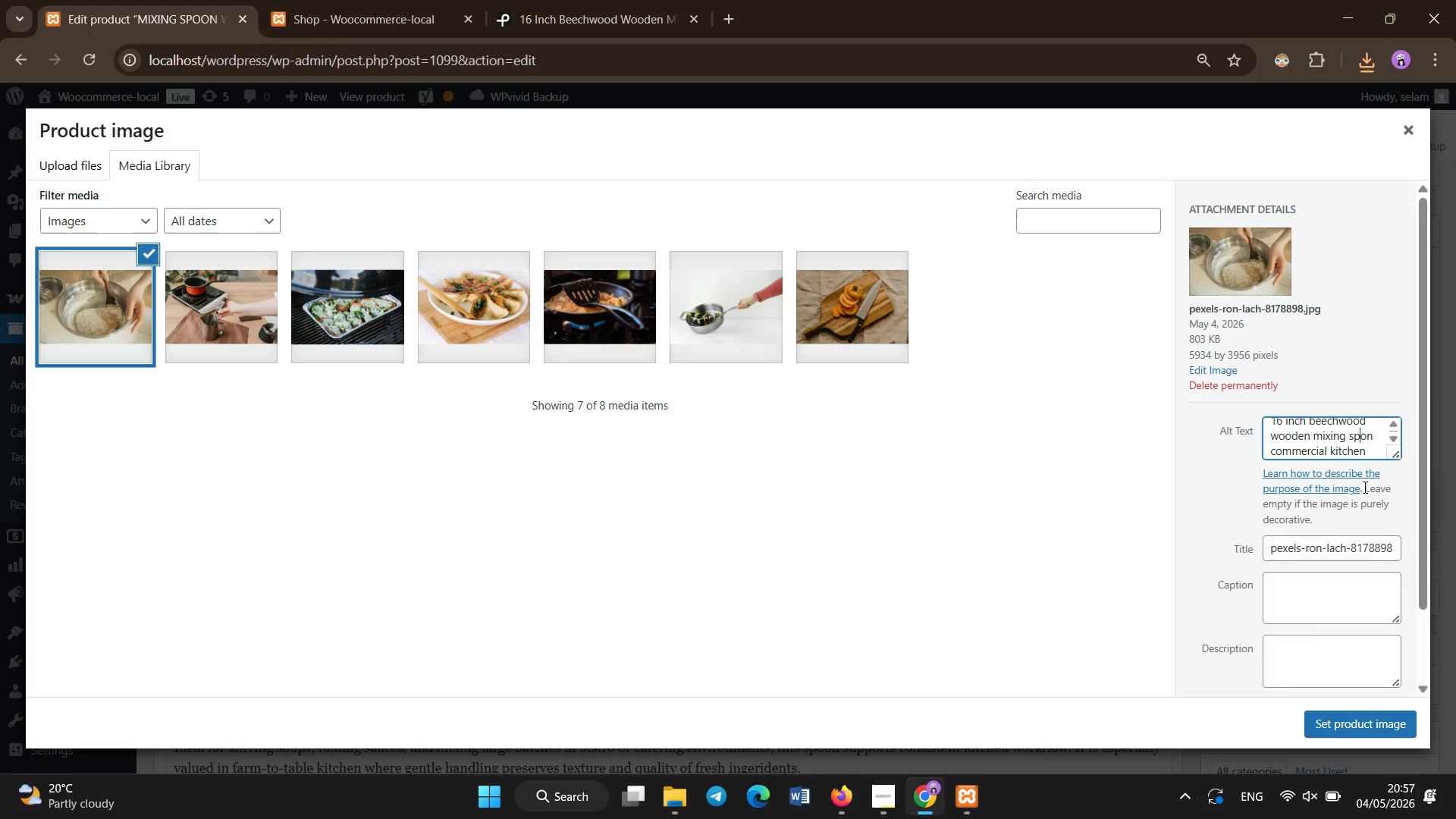 
key(O)
 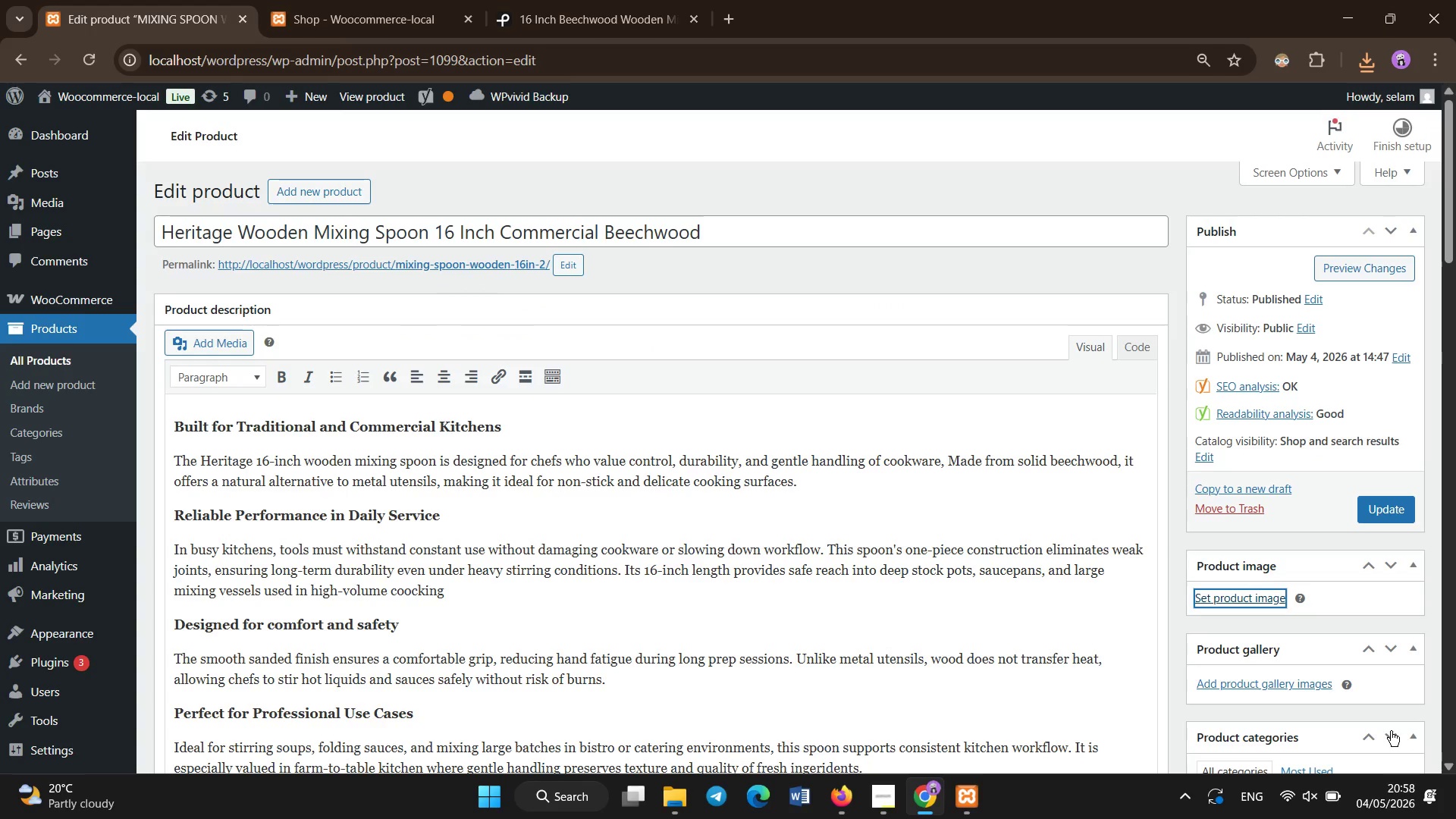 
wait(6.38)
 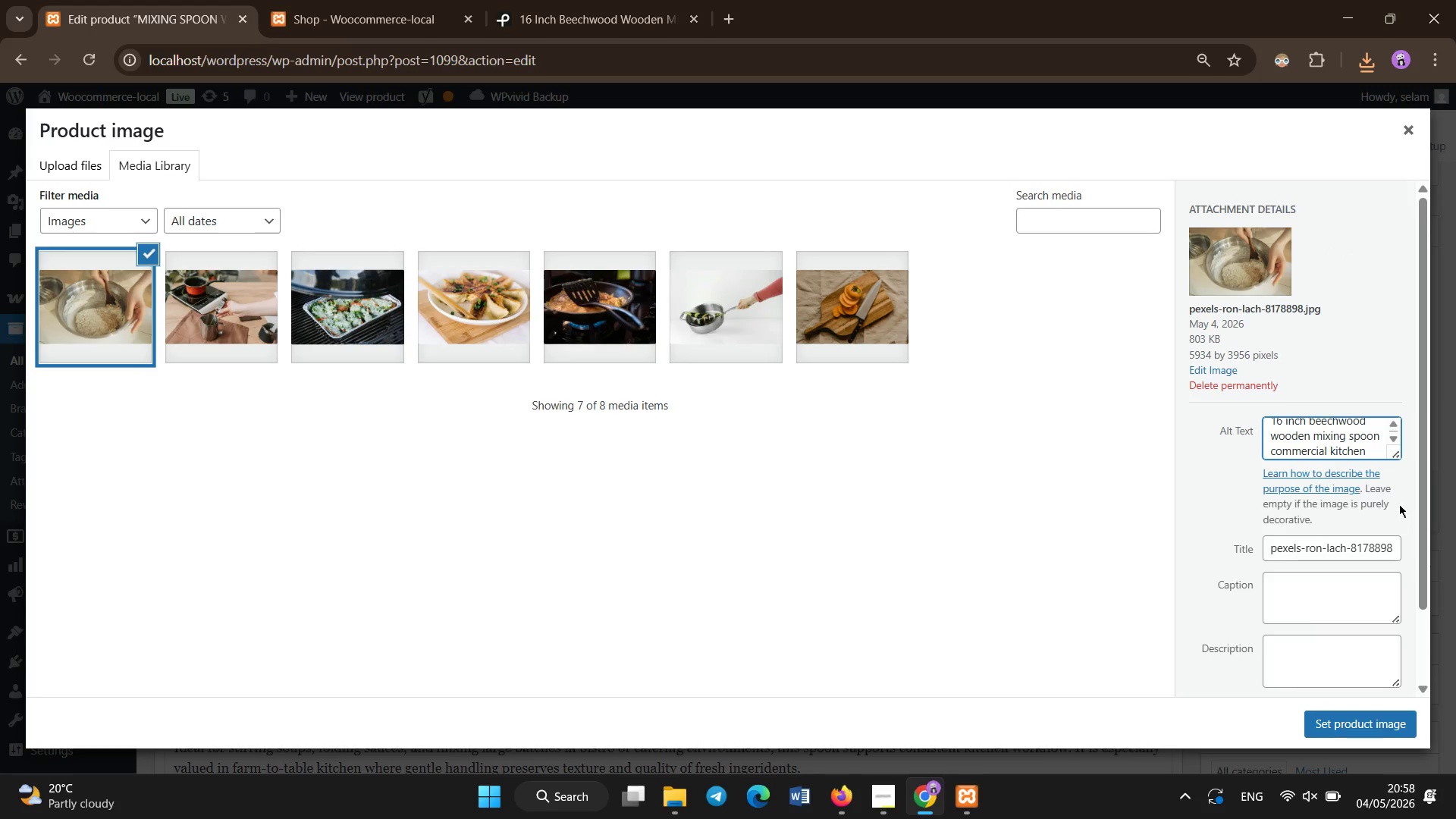 
scroll: coordinate [1247, 563], scroll_direction: down, amount: 5.0
 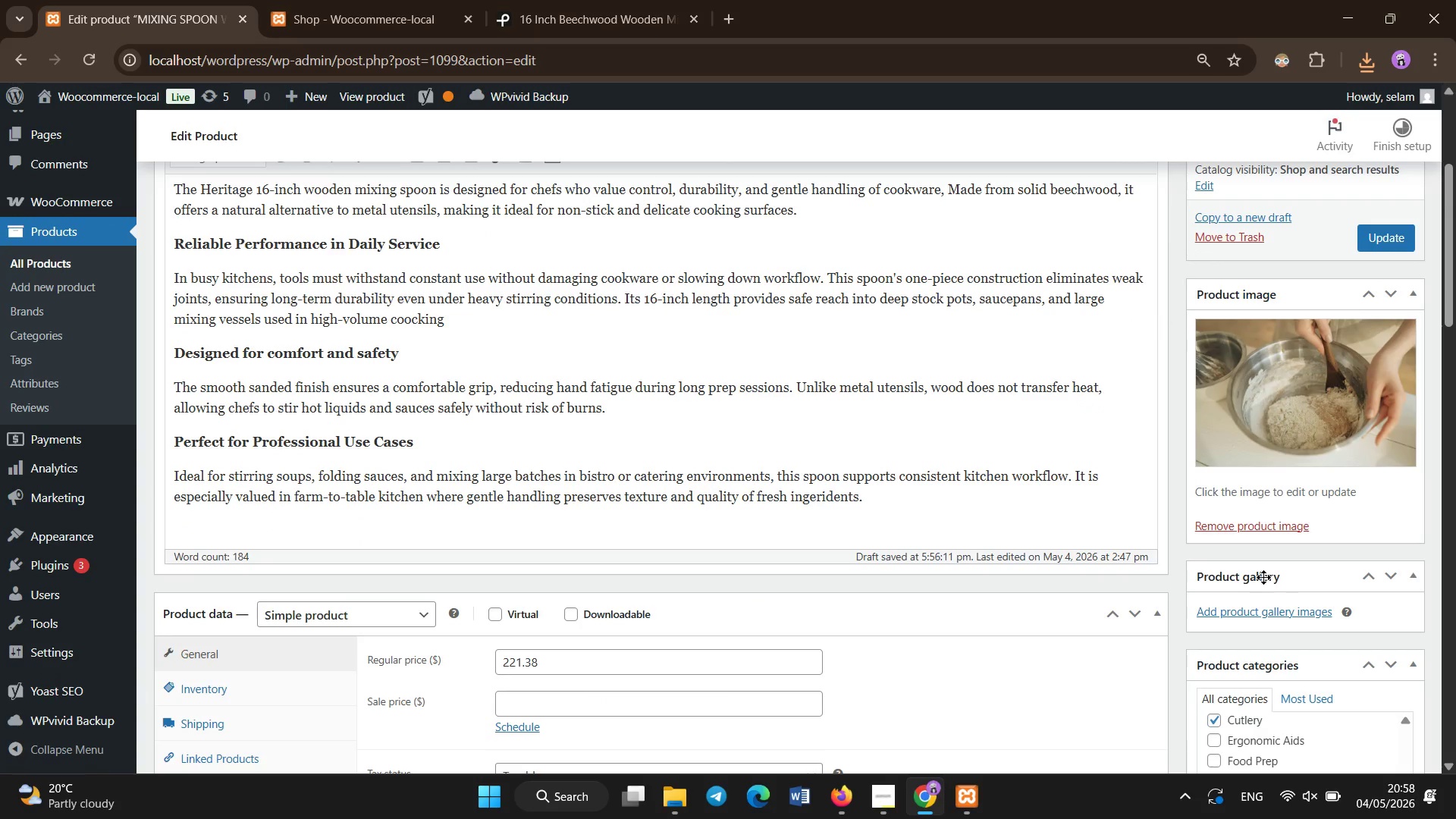 
scroll: coordinate [1219, 520], scroll_direction: up, amount: 2.0
 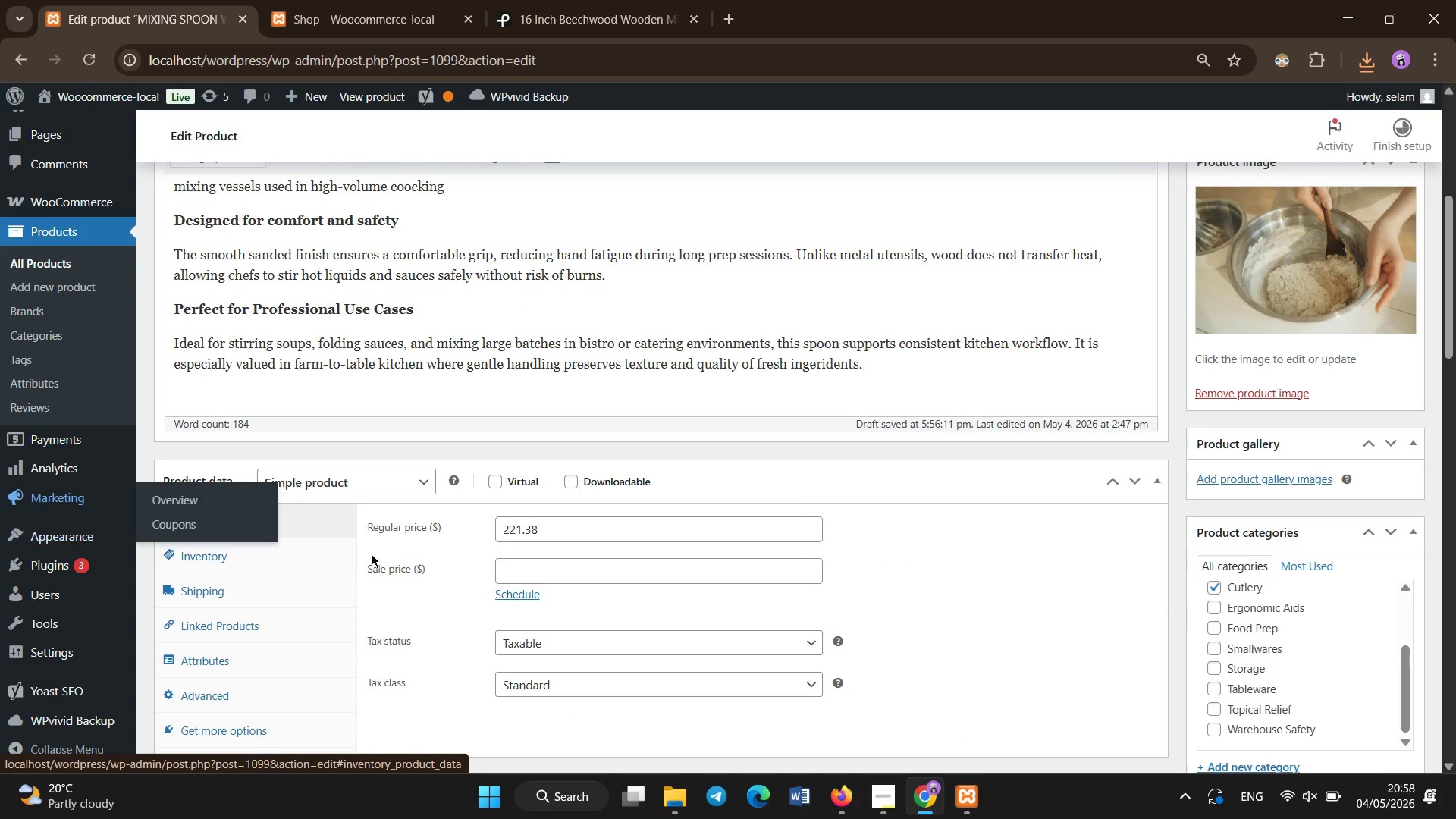 
left_click([313, 558])
 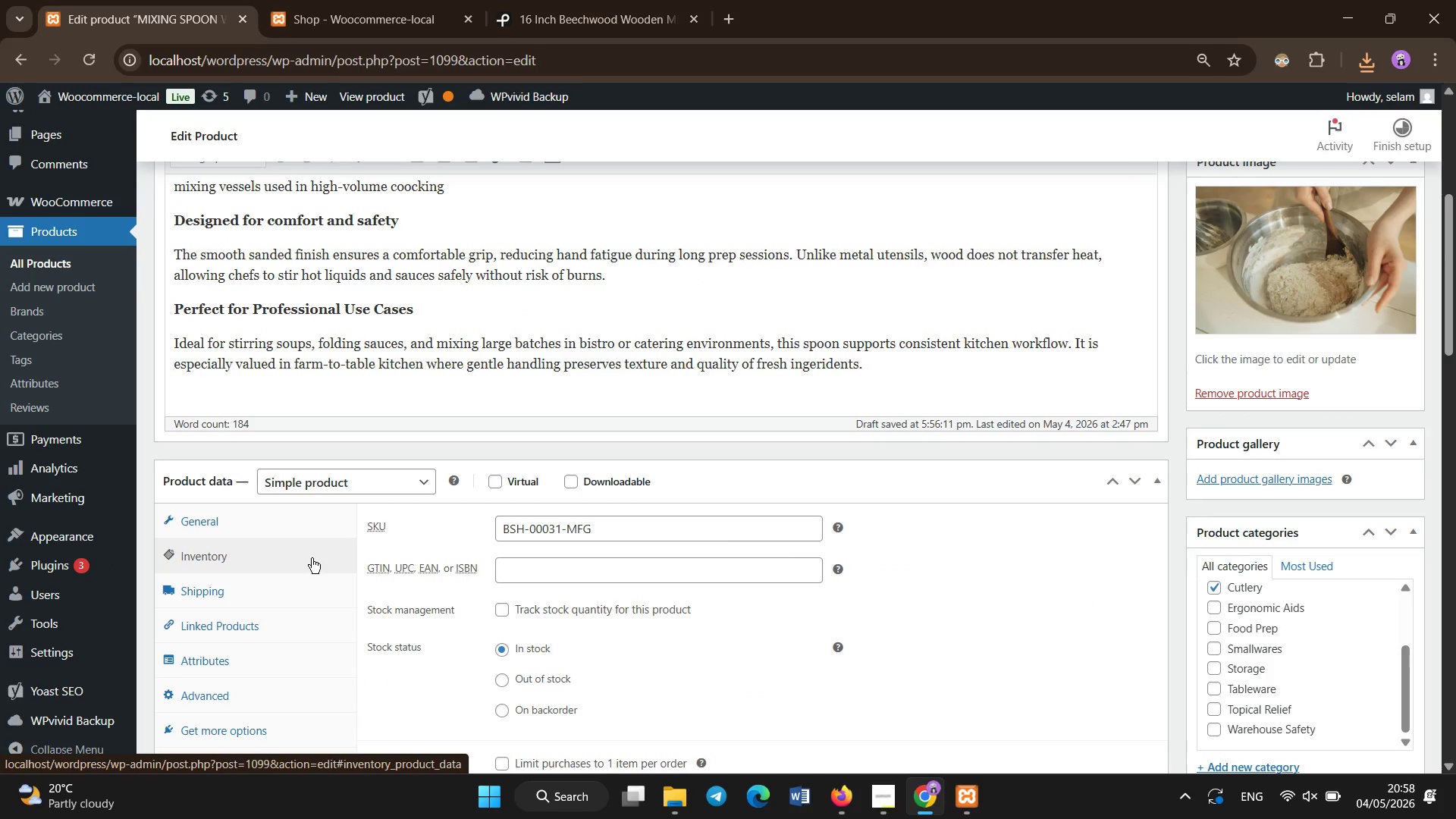 
scroll: coordinate [312, 558], scroll_direction: up, amount: 2.0
 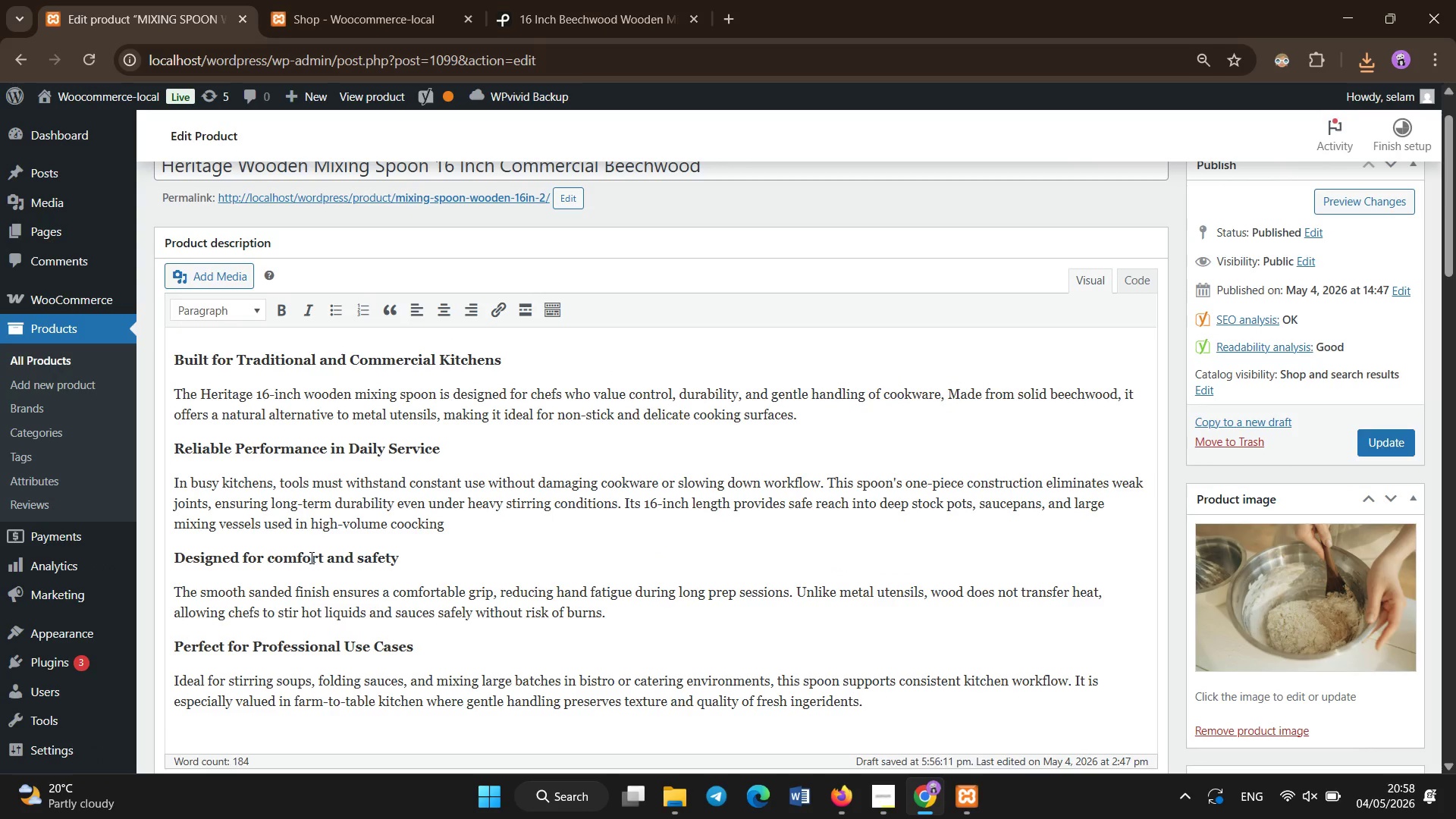 
scroll: coordinate [312, 558], scroll_direction: none, amount: 0.0
 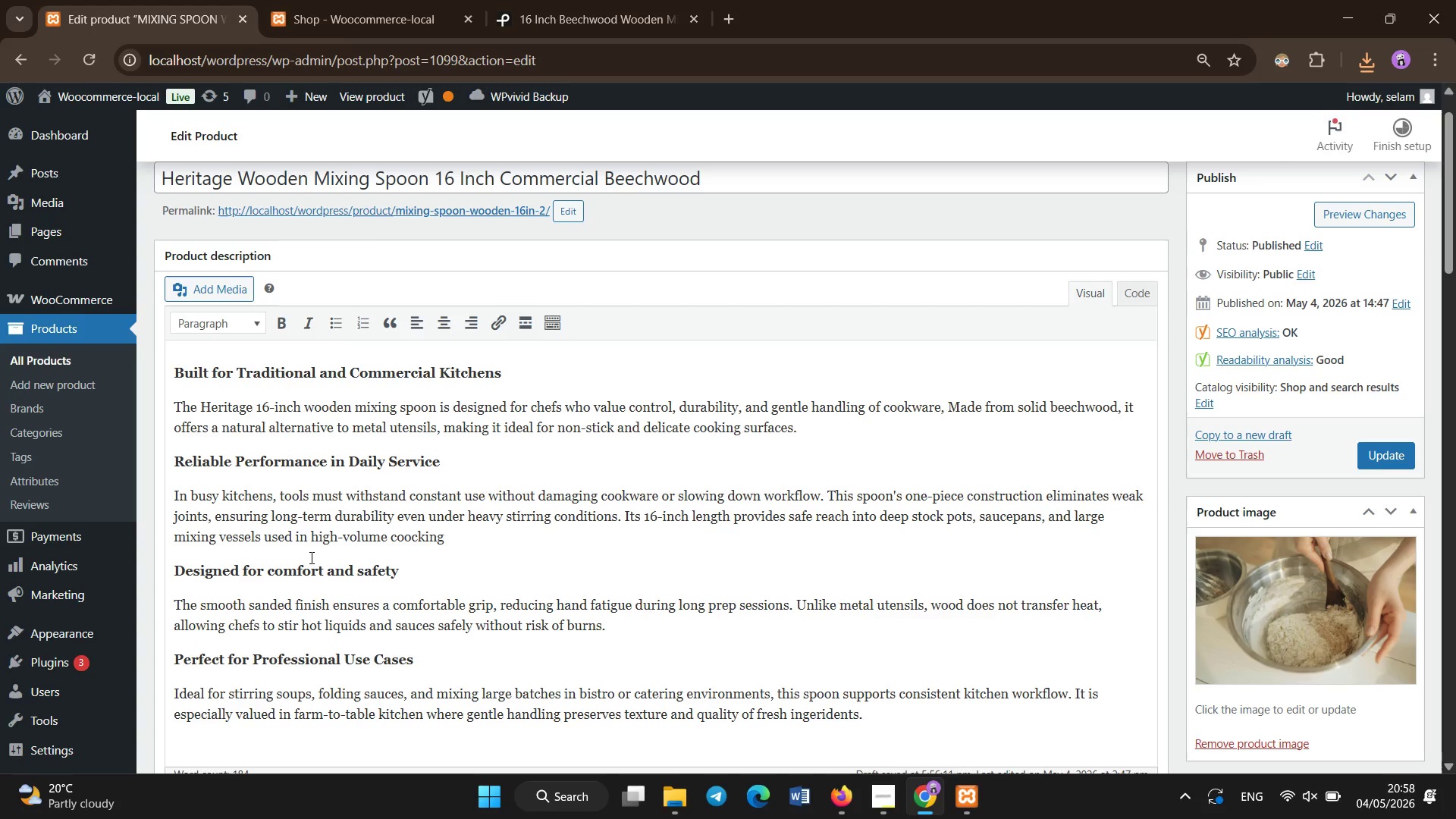 
scroll: coordinate [312, 558], scroll_direction: up, amount: 1.0
 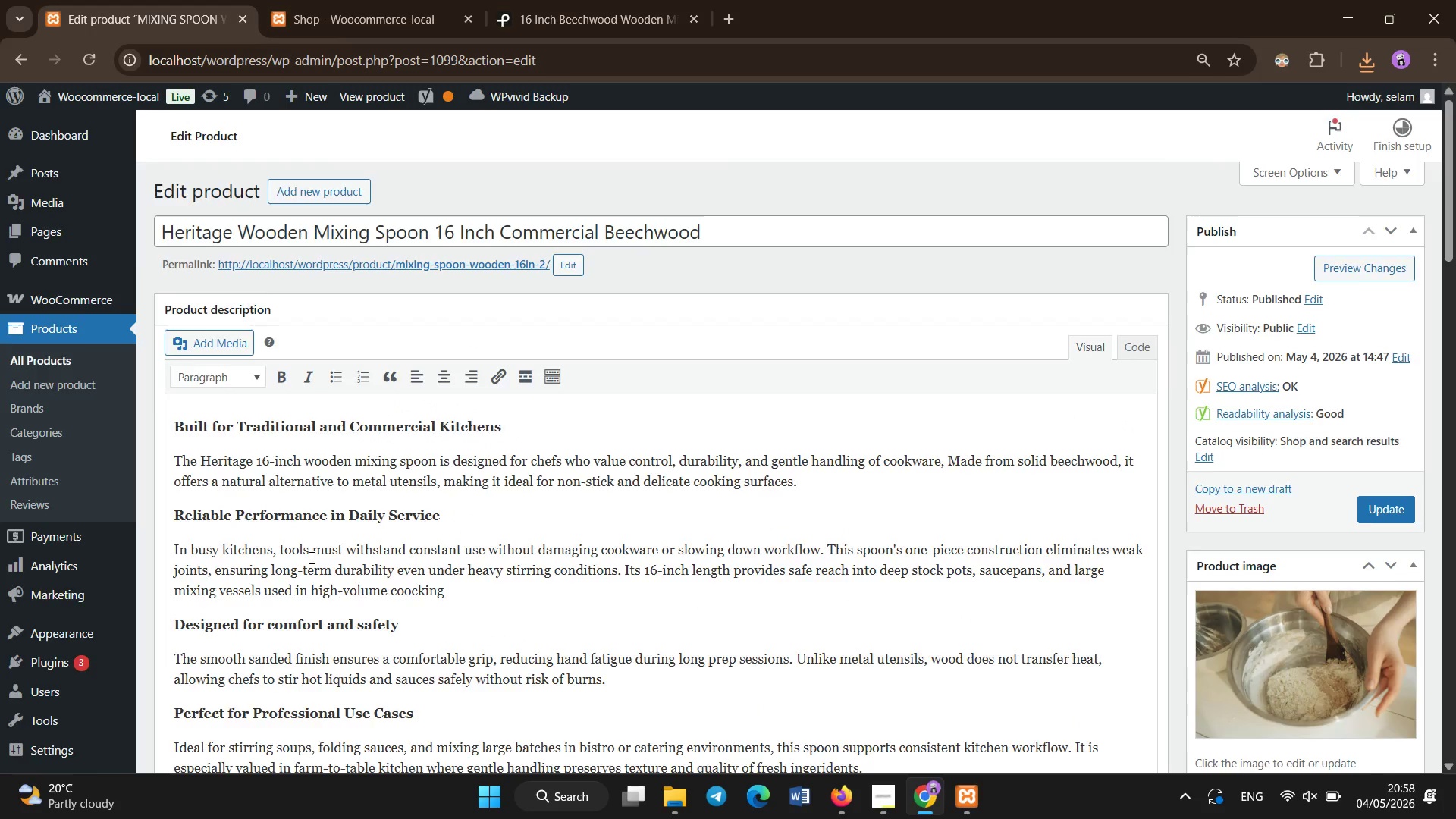 
scroll: coordinate [623, 634], scroll_direction: down, amount: 5.0
 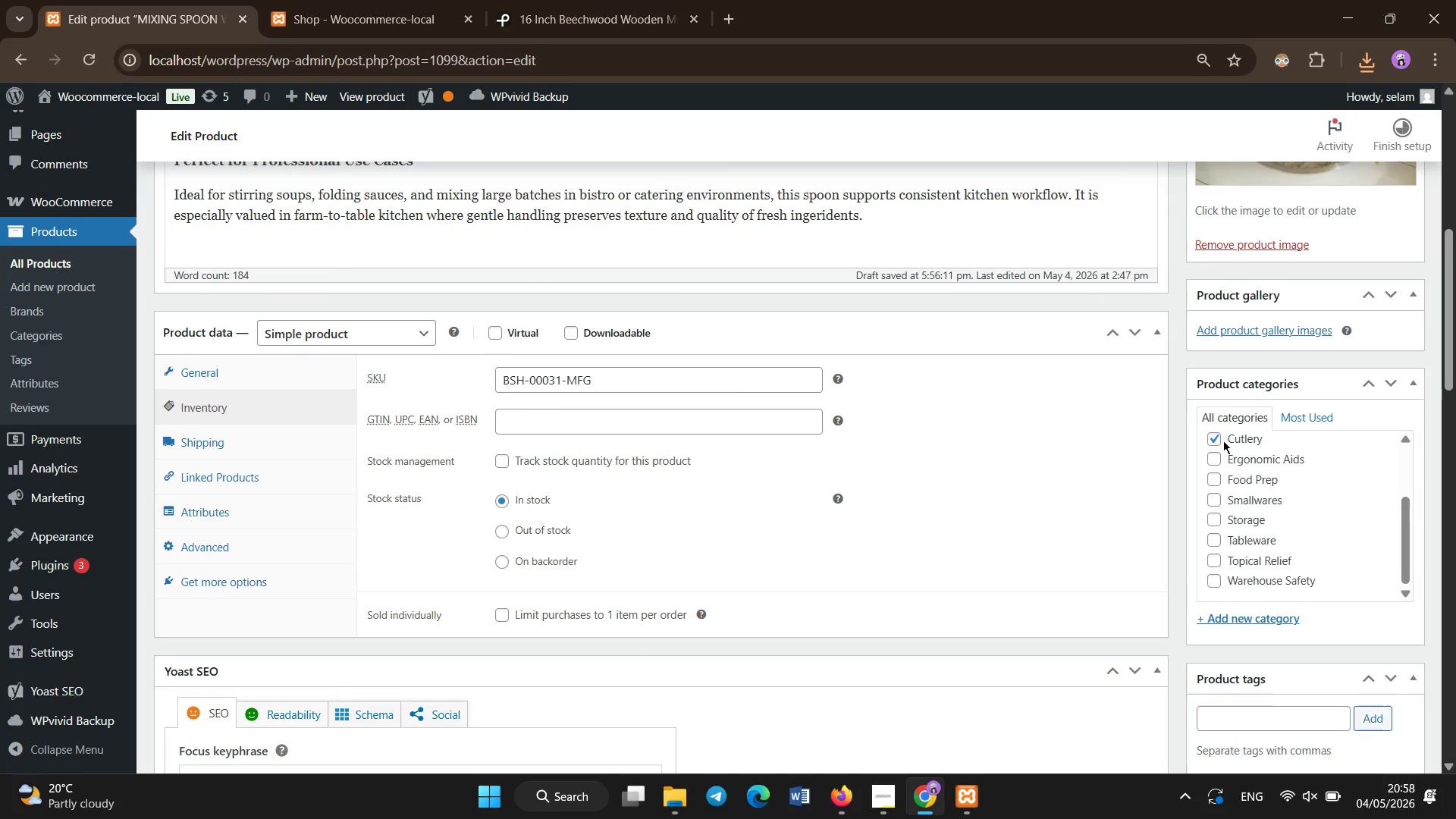 
left_click([1222, 432])
 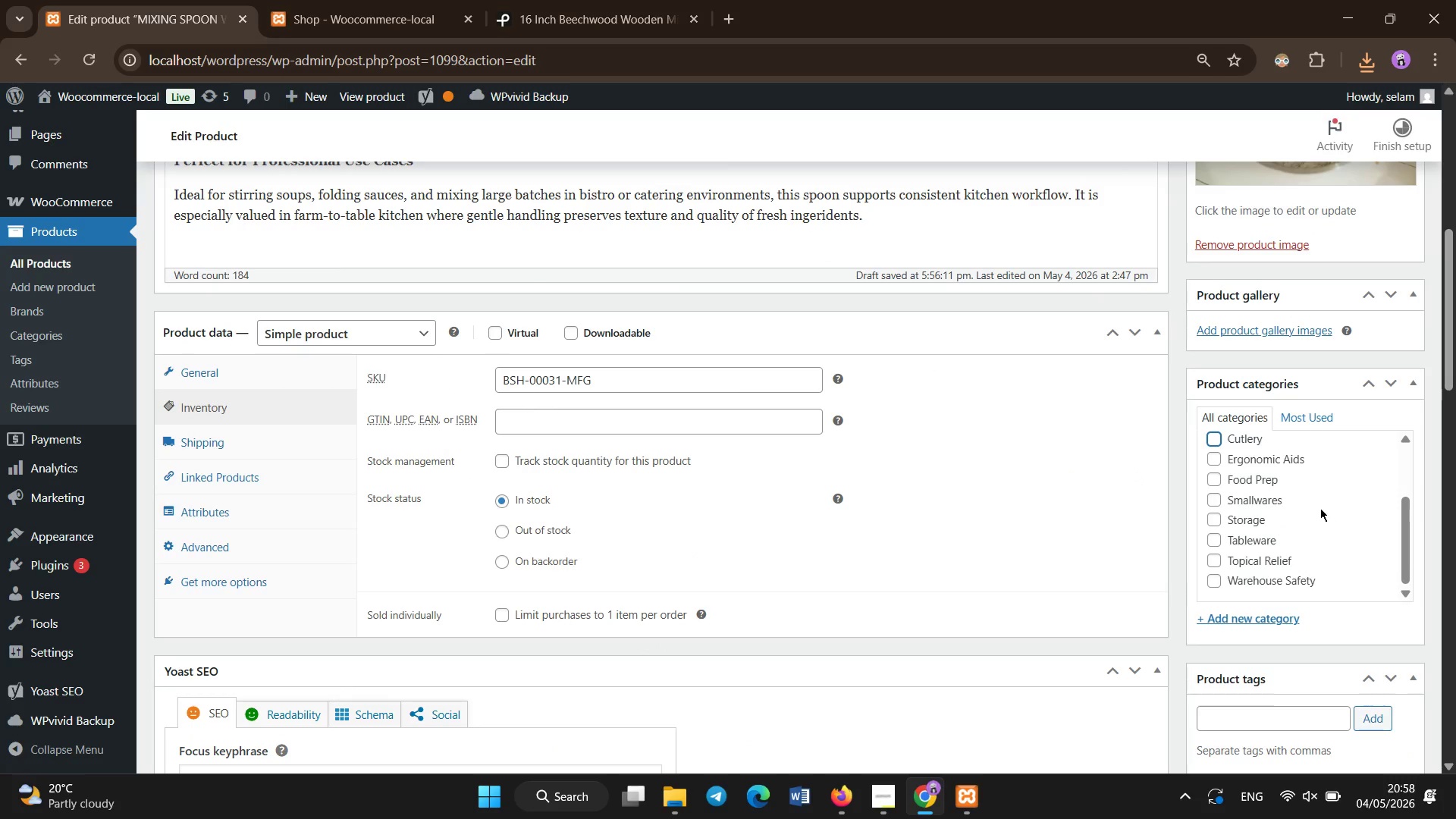 
left_click([1239, 500])
 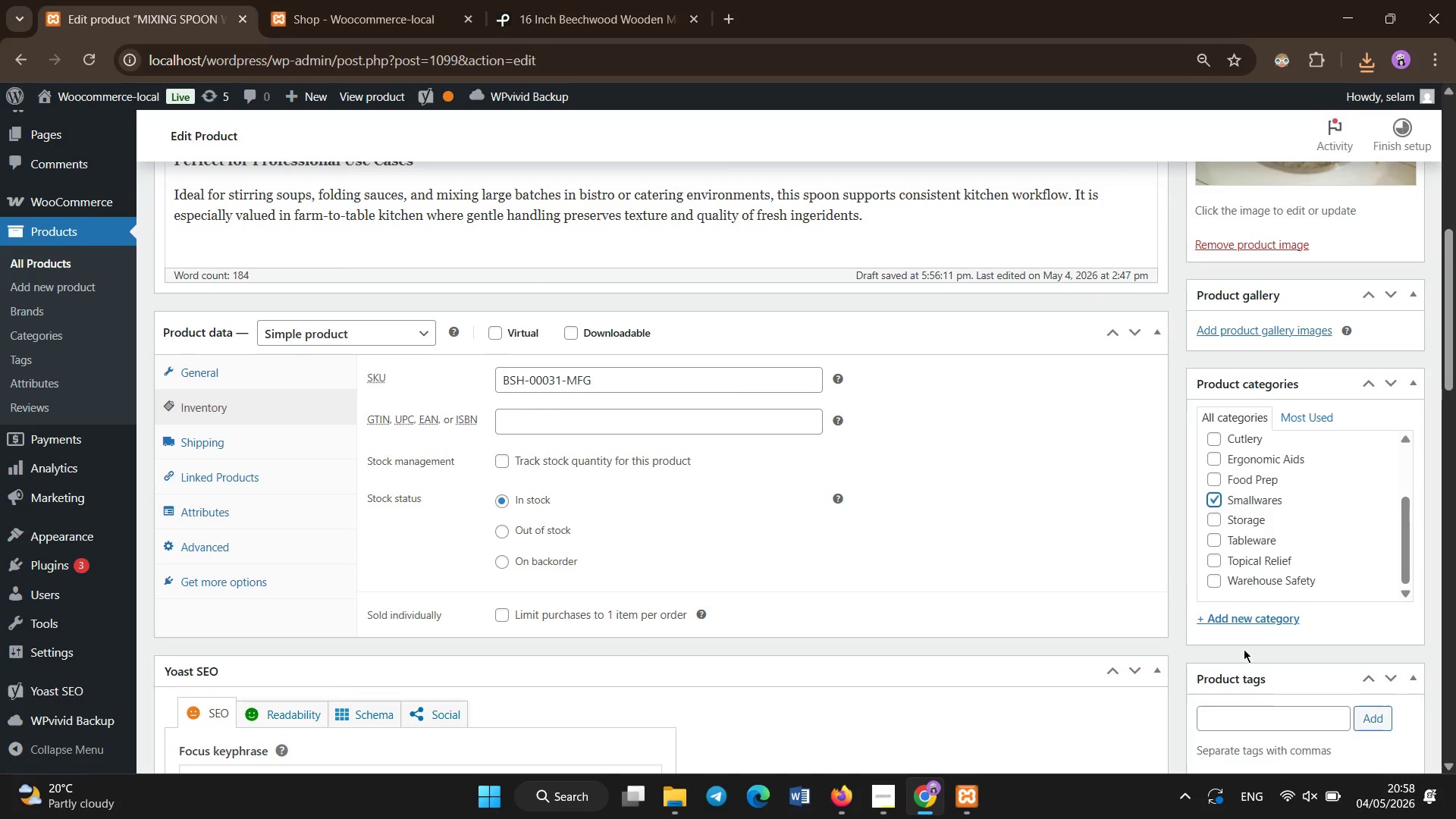 
scroll: coordinate [1188, 557], scroll_direction: down, amount: 1.0
 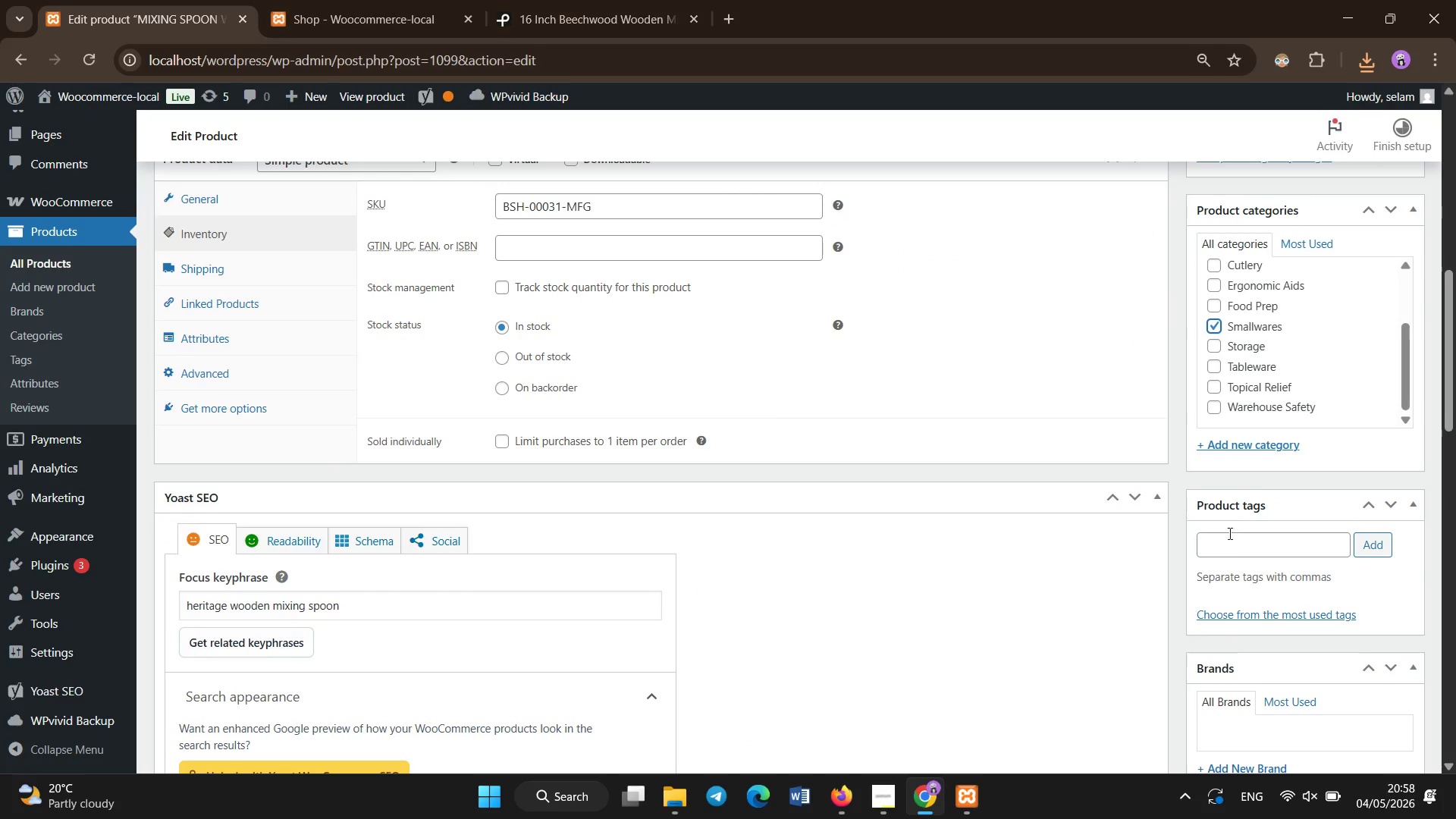 
left_click([1235, 542])
 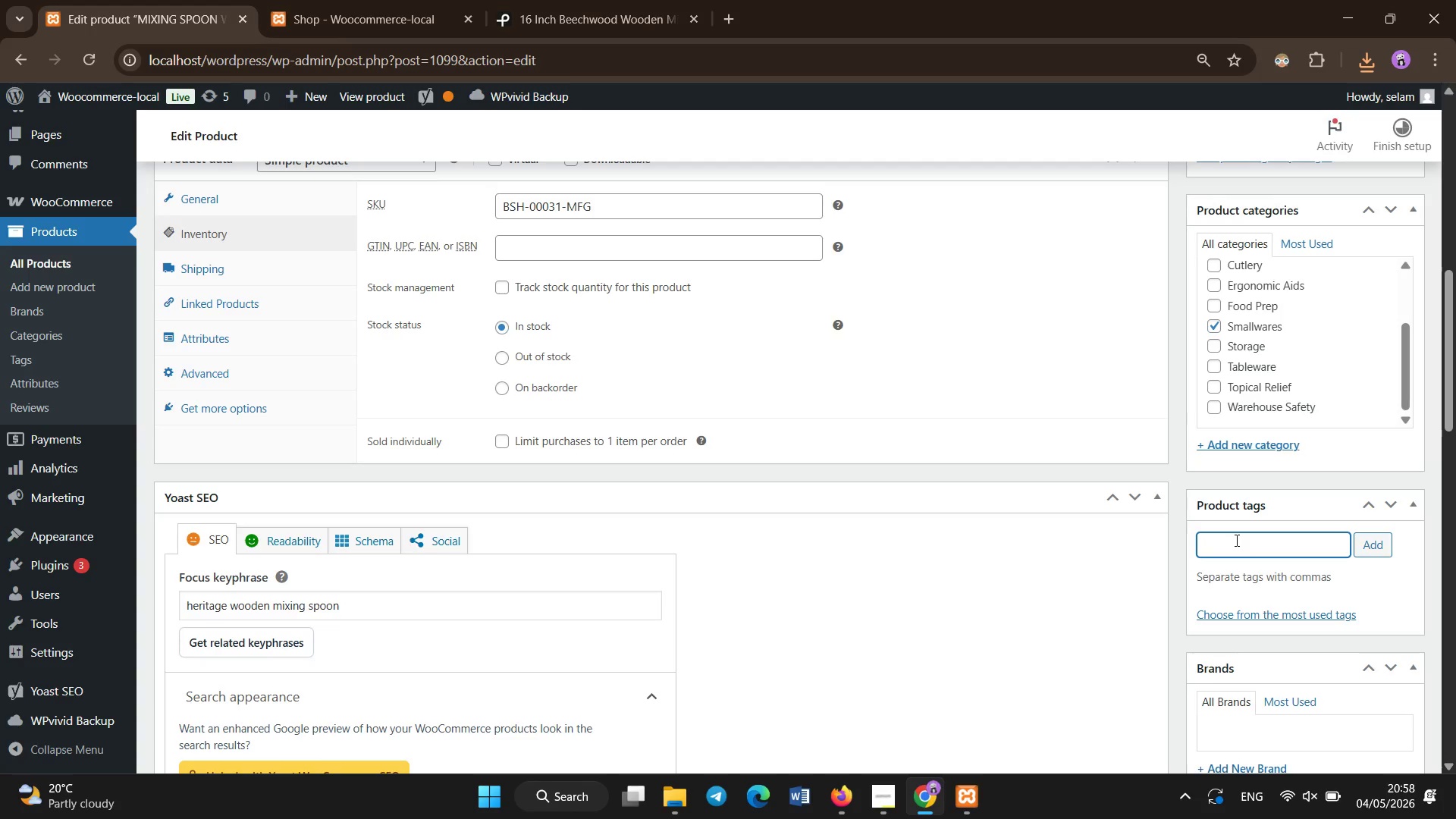 
type('utensils)
 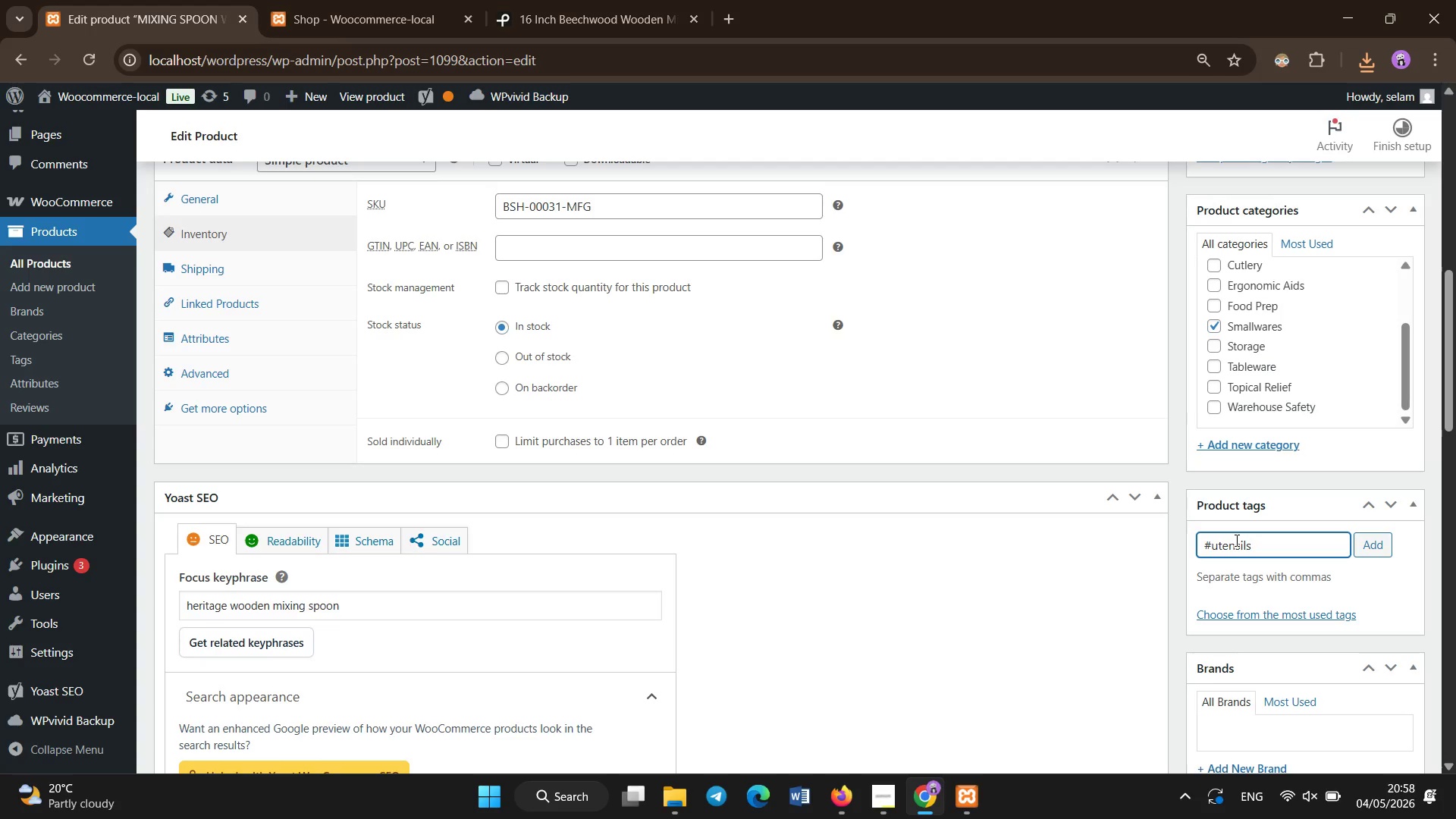 
key(Enter)
 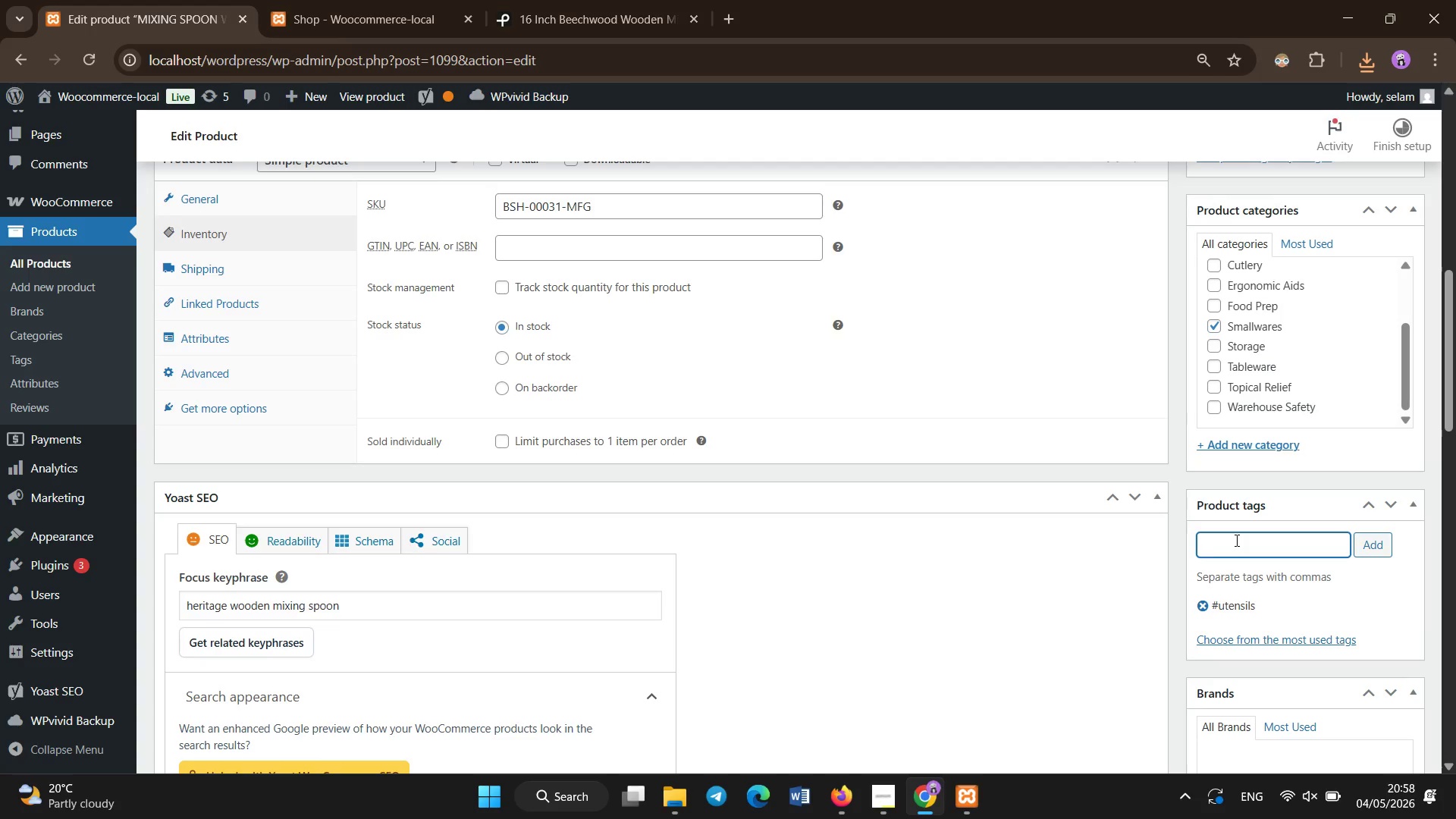 
type('wooden)
 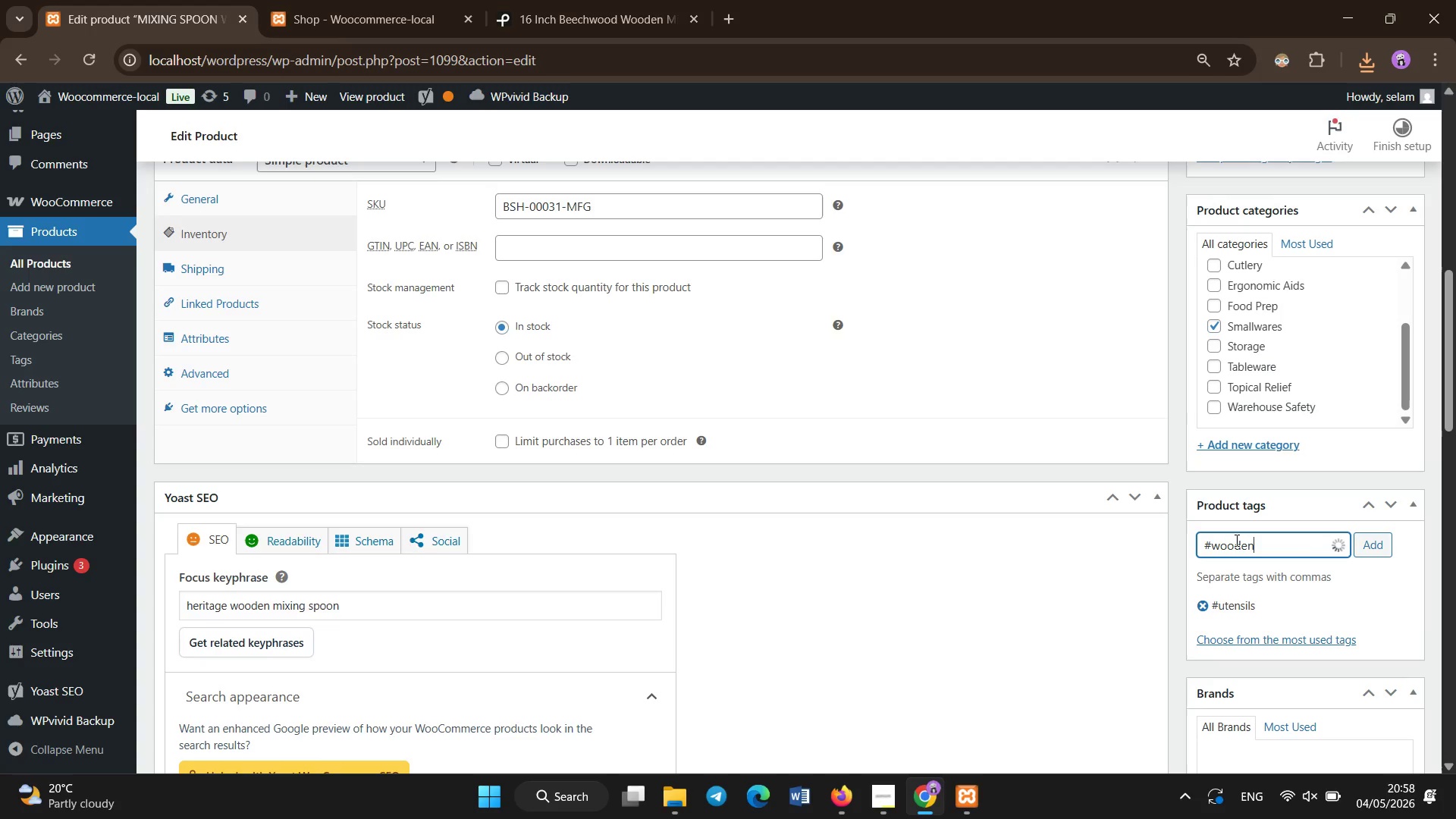 
key(Enter)
 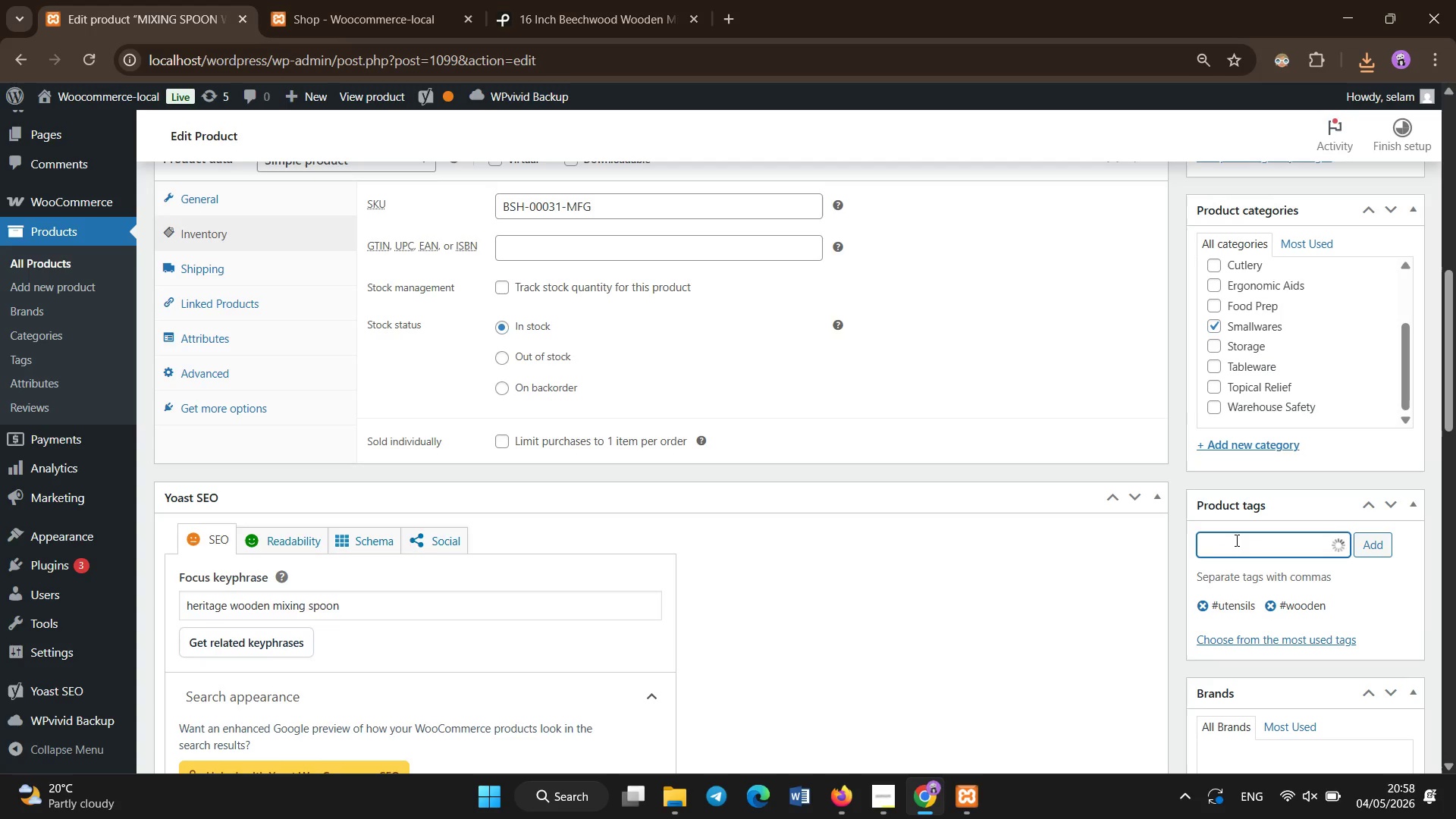 
key(Quote)
 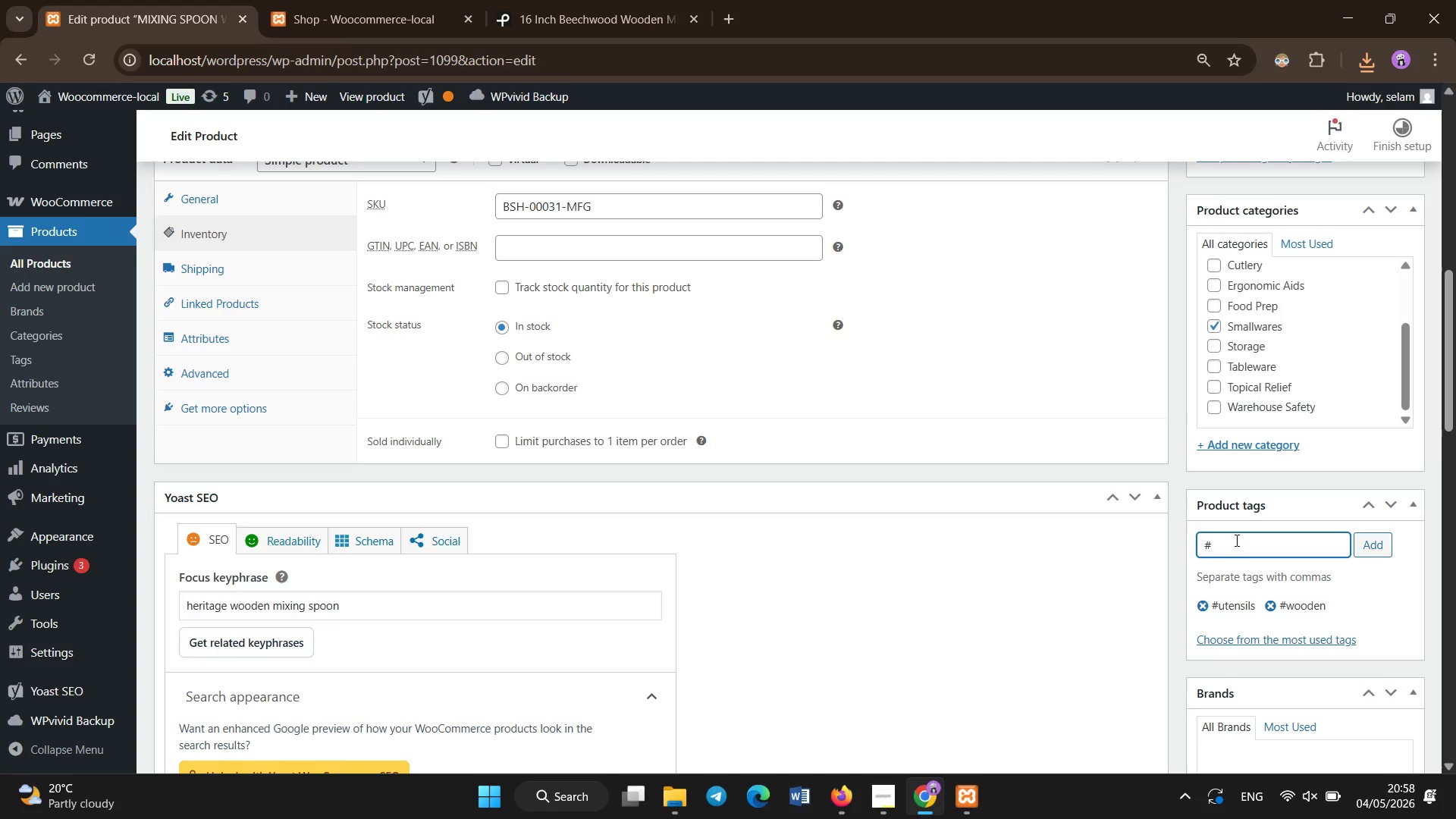 
key(Backspace)
 